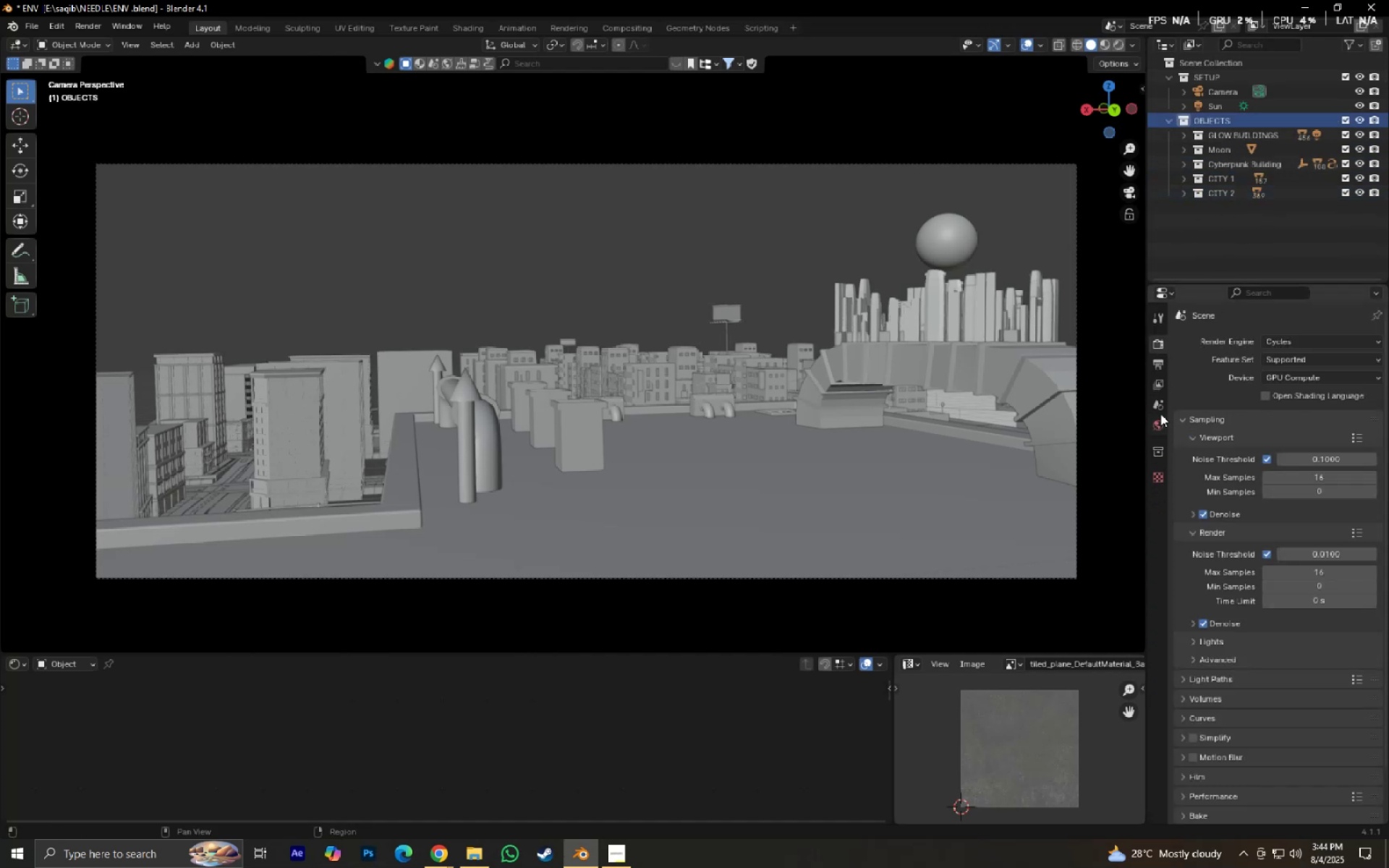 
left_click([1163, 367])
 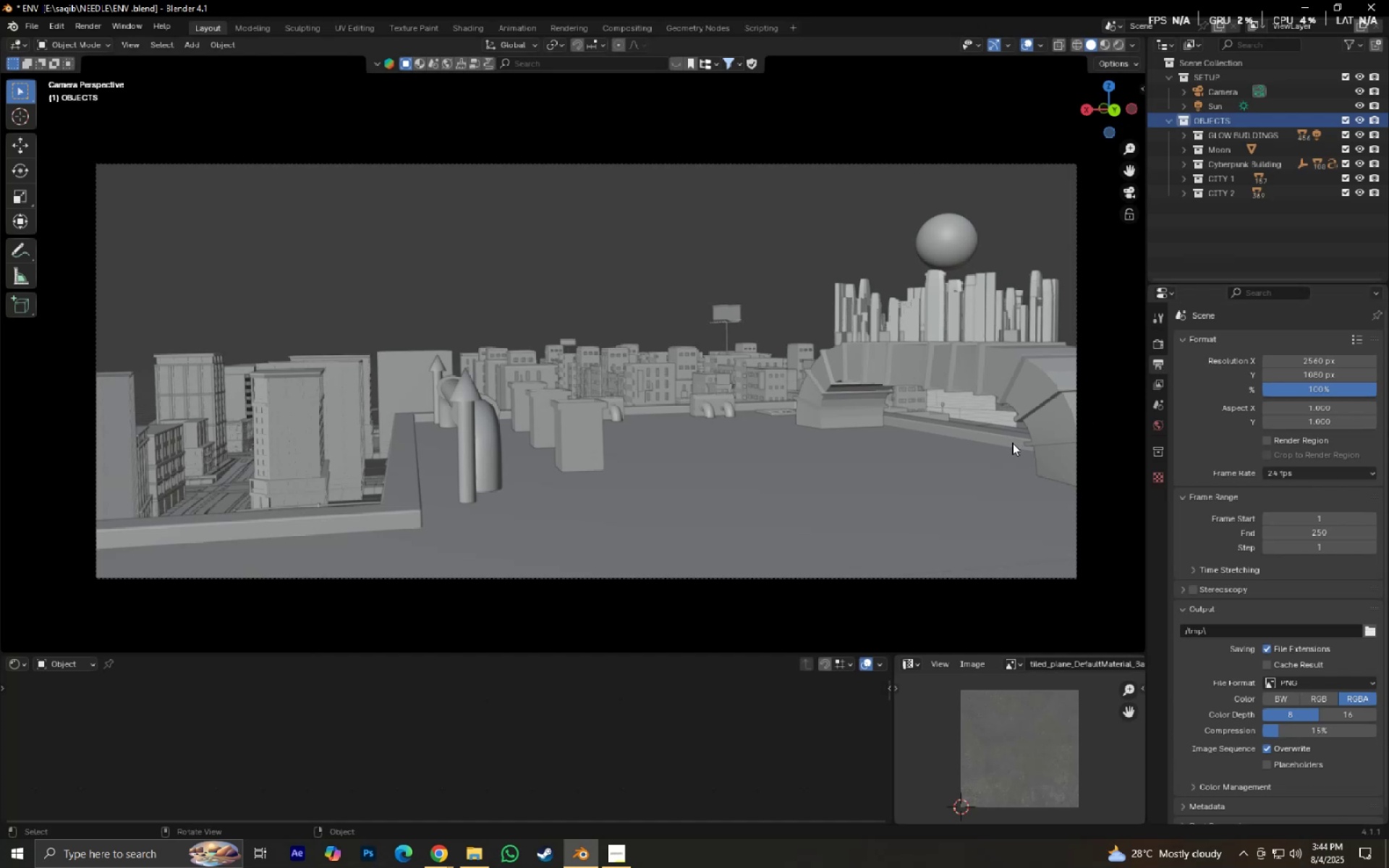 
hold_key(key=ShiftLeft, duration=0.8)
 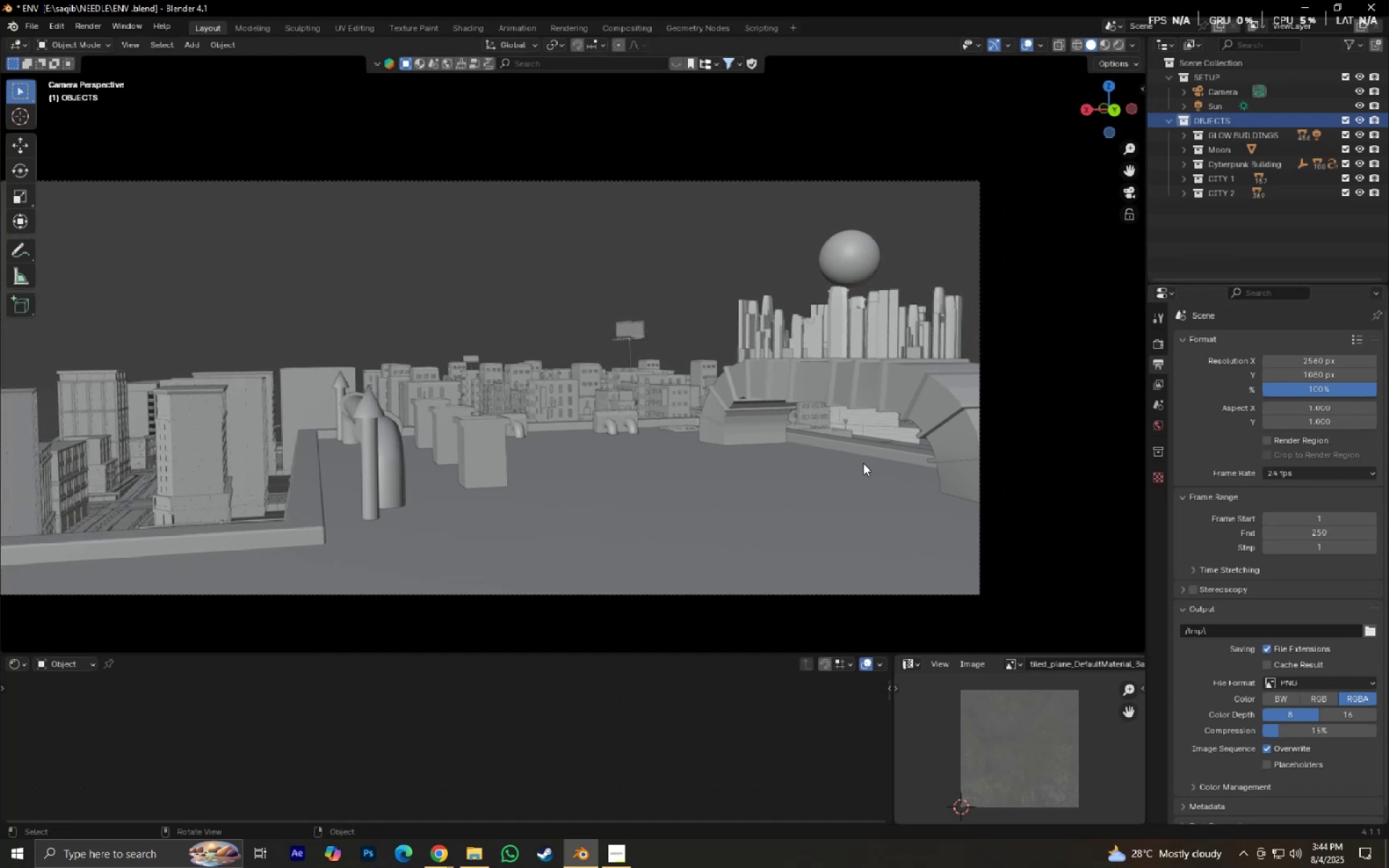 
hold_key(key=ShiftLeft, duration=0.48)
 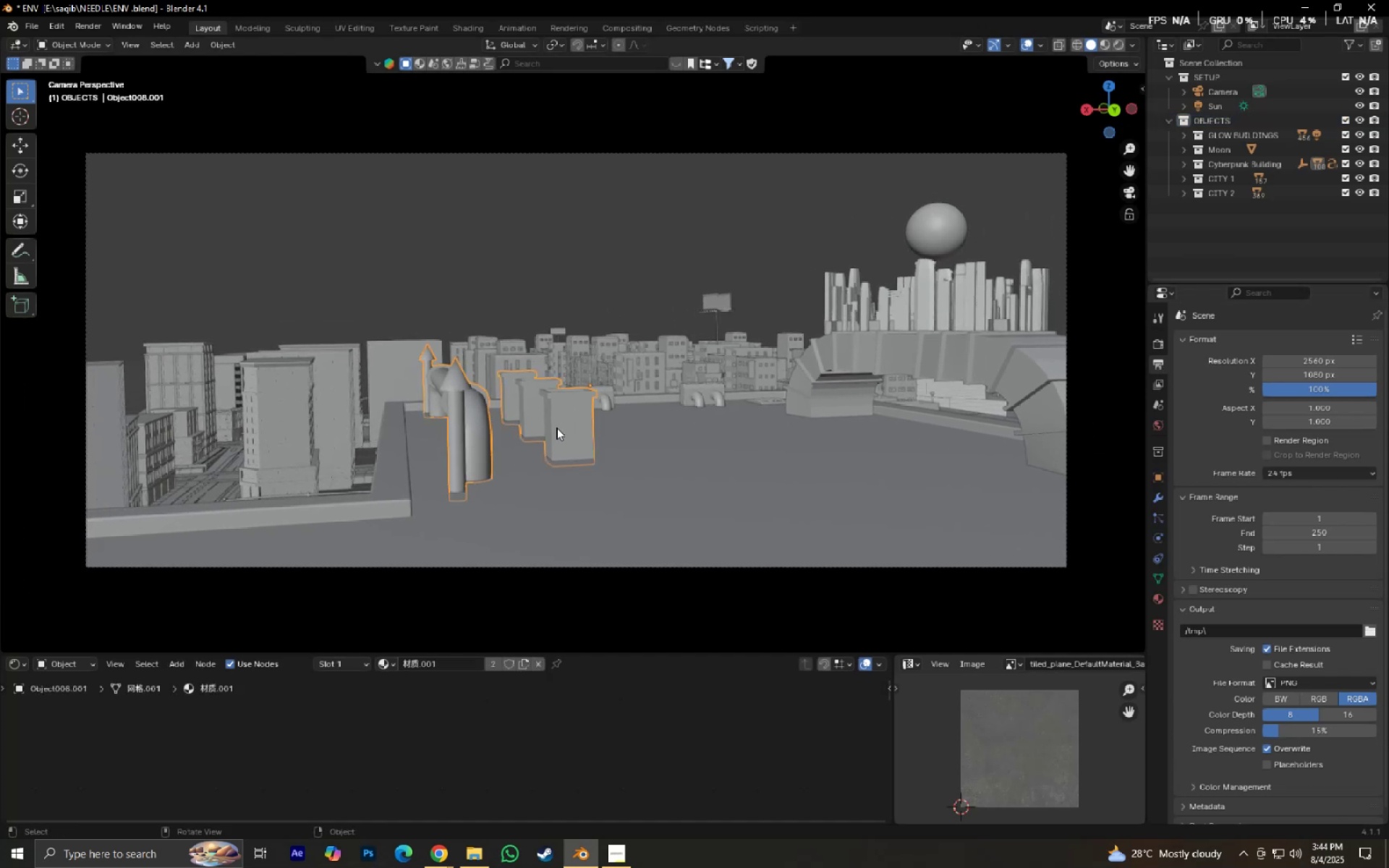 
type(.gxy)
 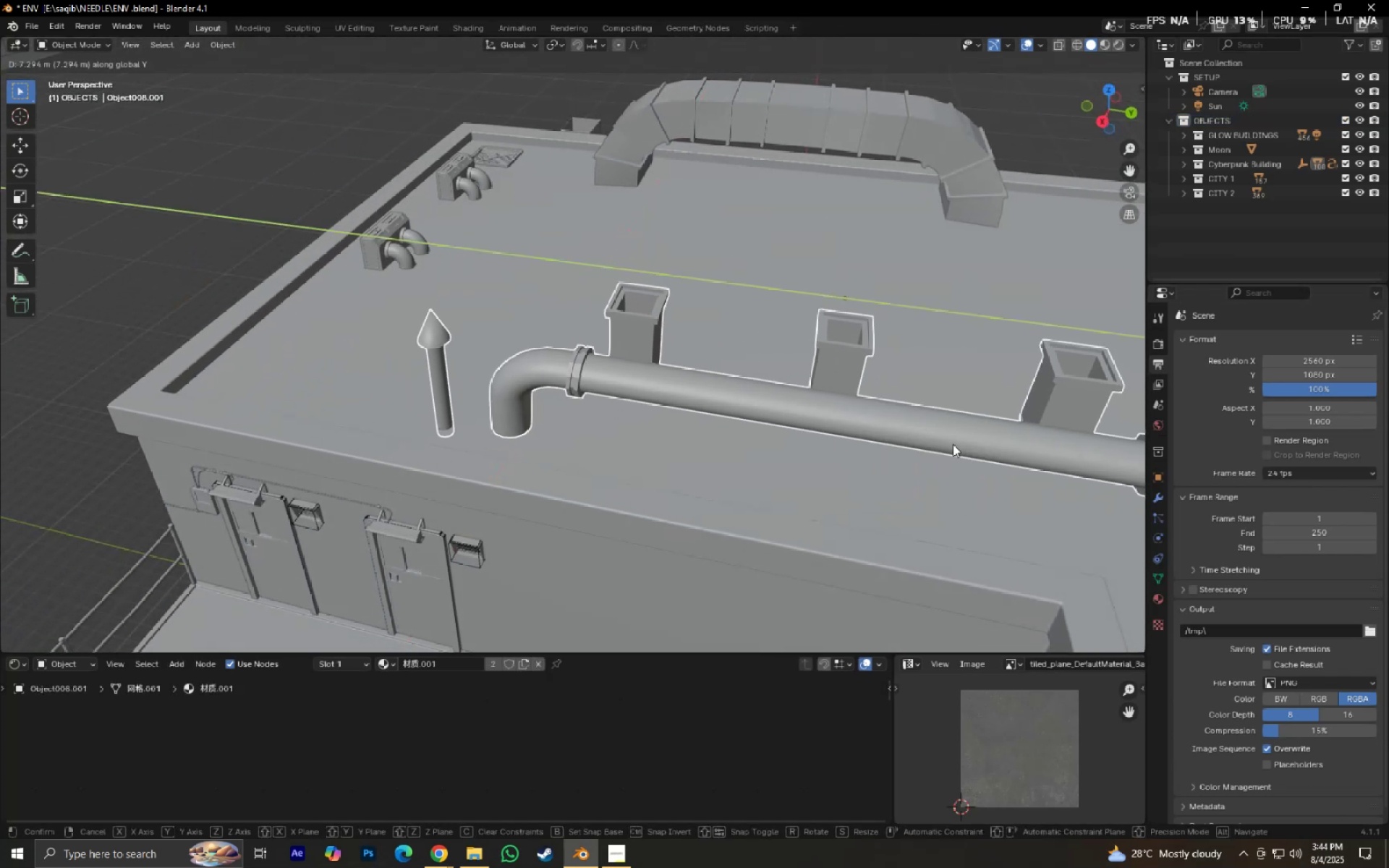 
scroll: coordinate [593, 427], scroll_direction: up, amount: 3.0
 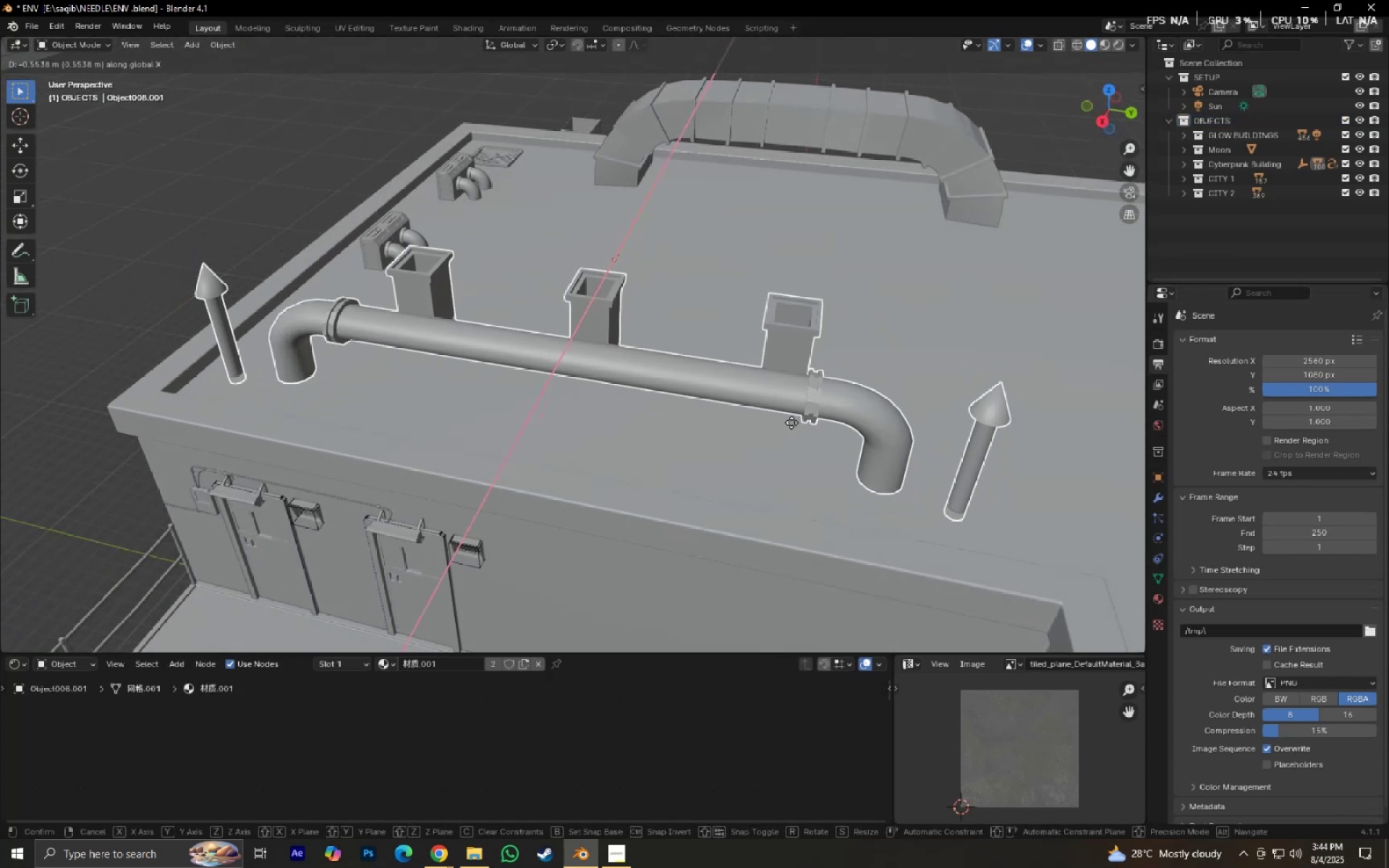 
left_click([953, 444])
 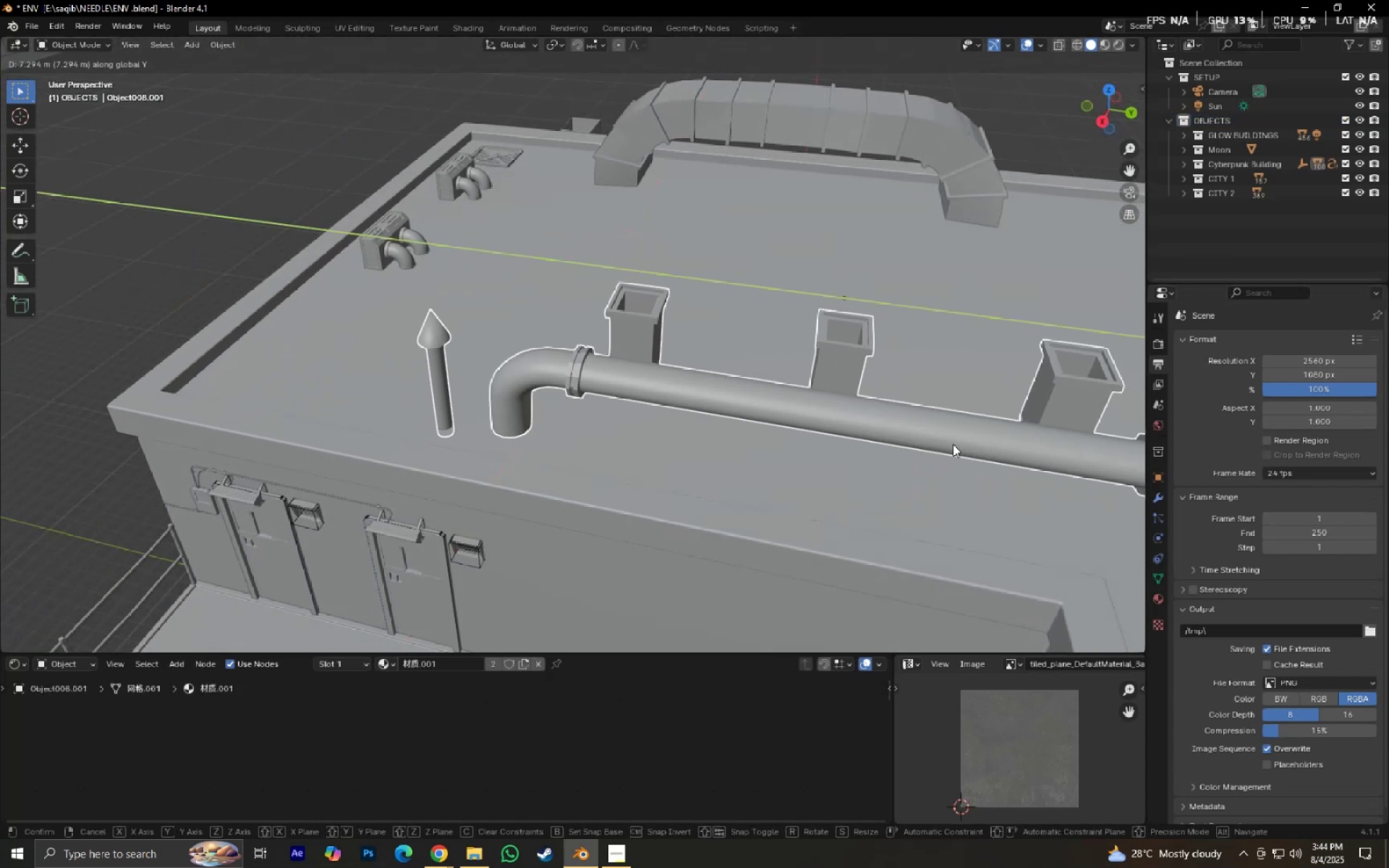 
key(Shift+ShiftLeft)
 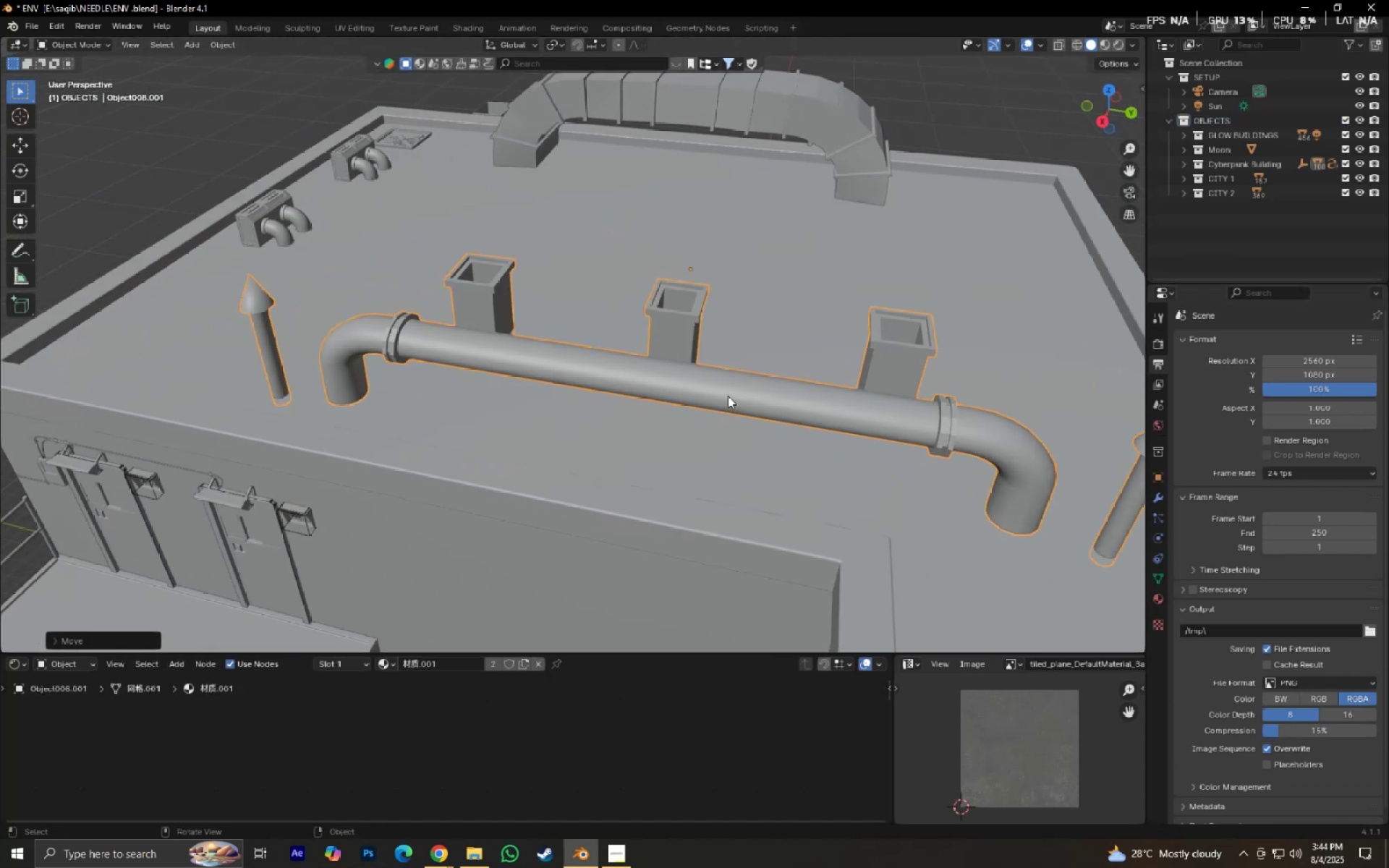 
key(Numpad0)
 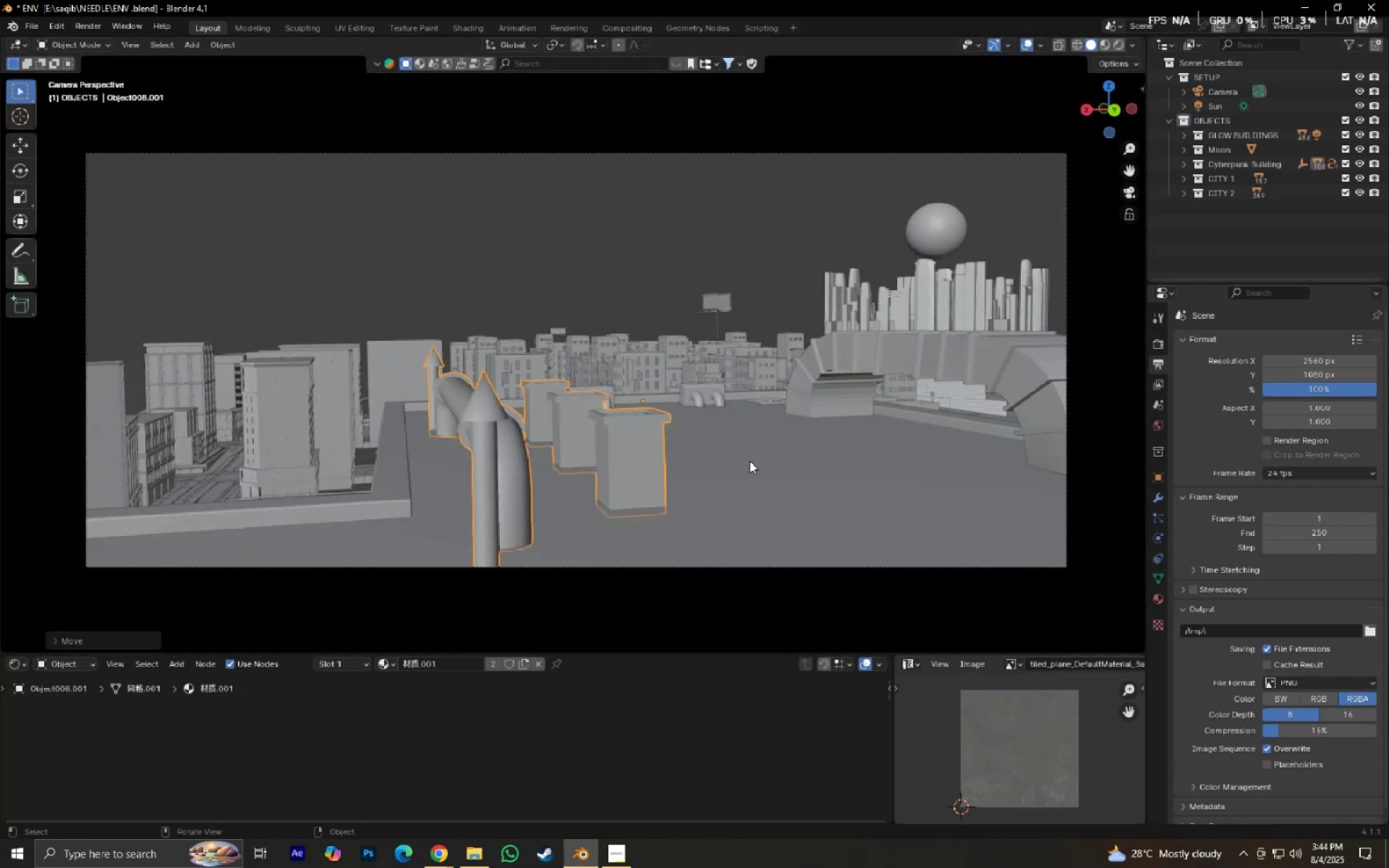 
key(Control+Z)
 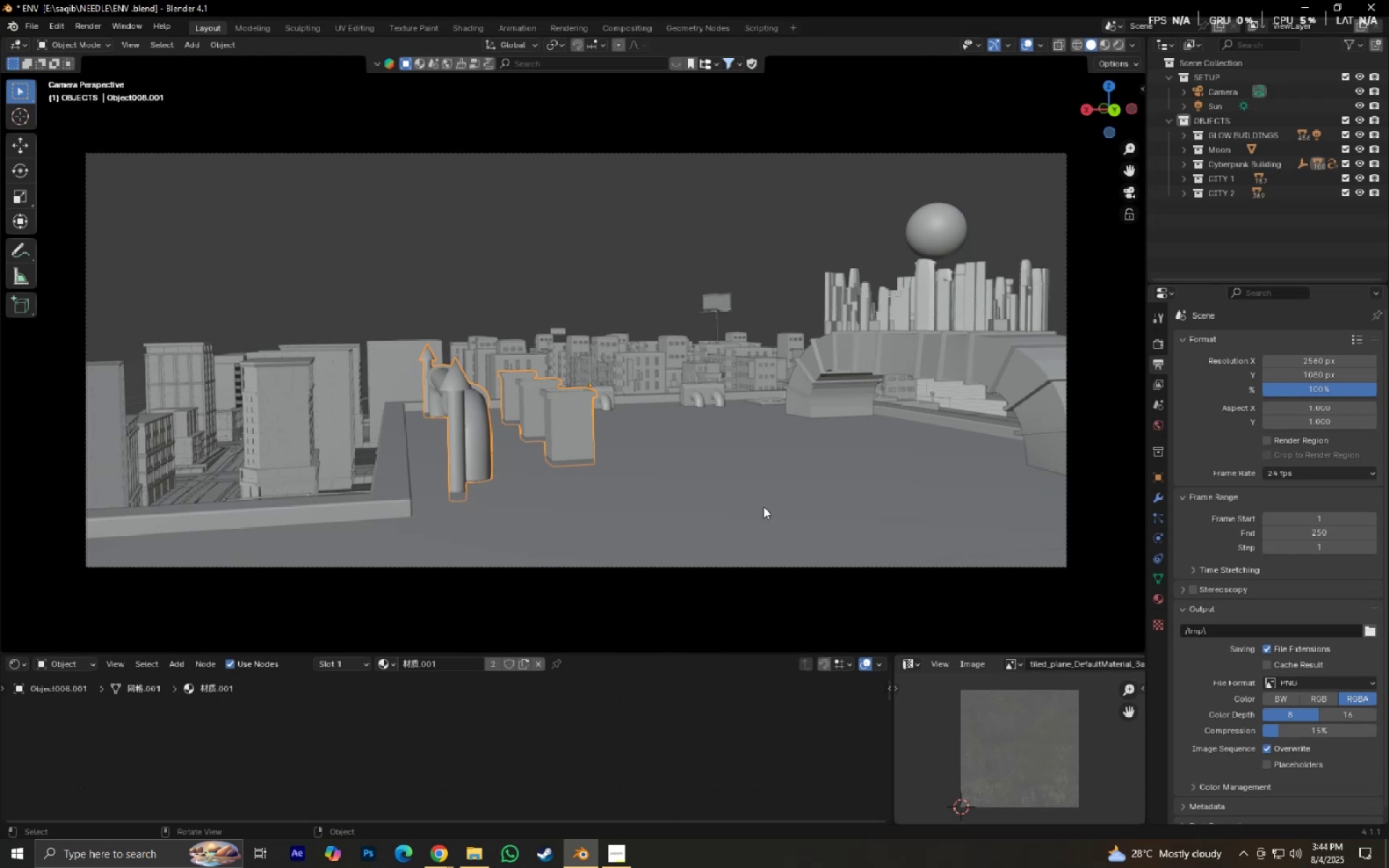 
left_click([1222, 90])
 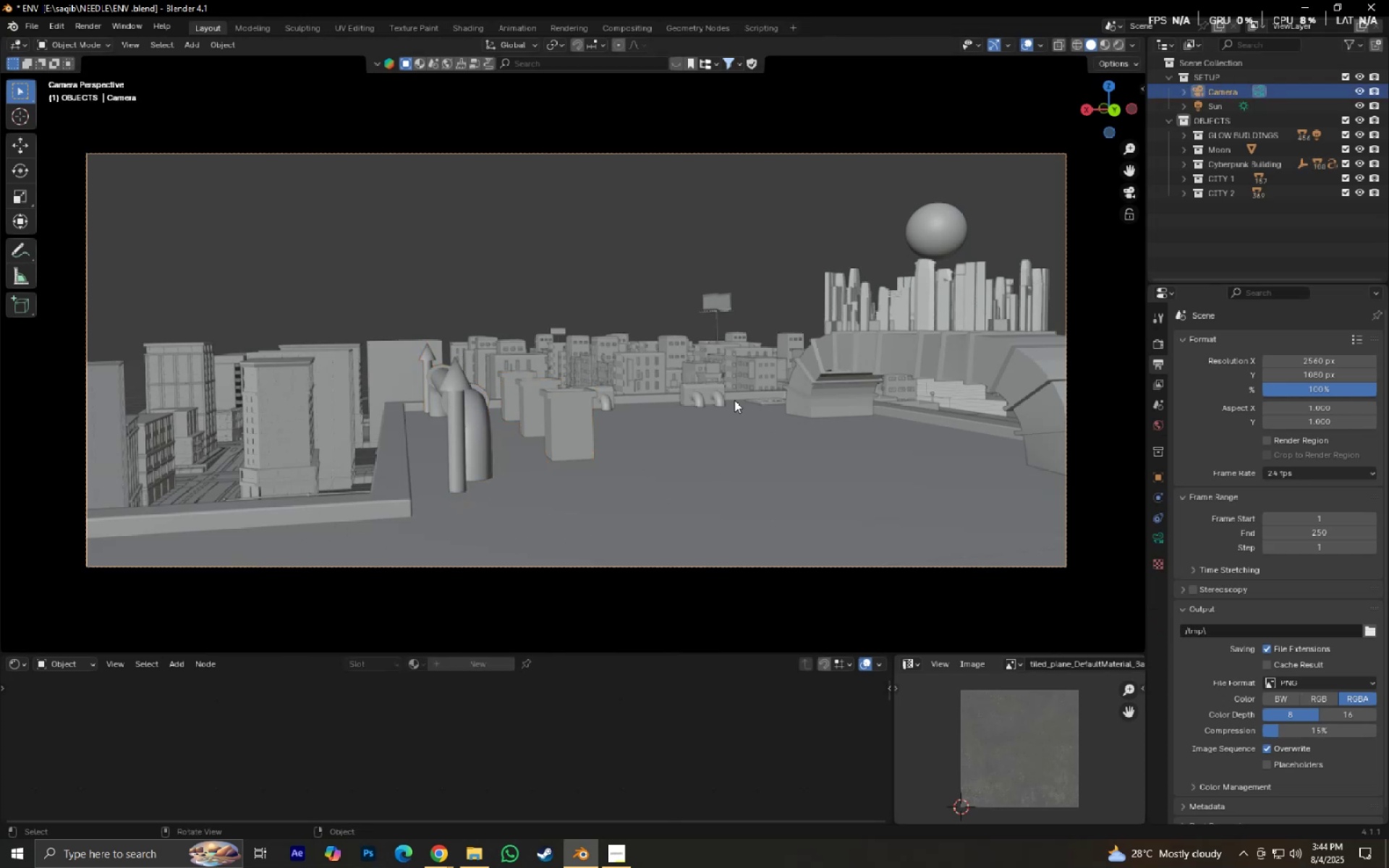 
type(Fswdsswawsa)
 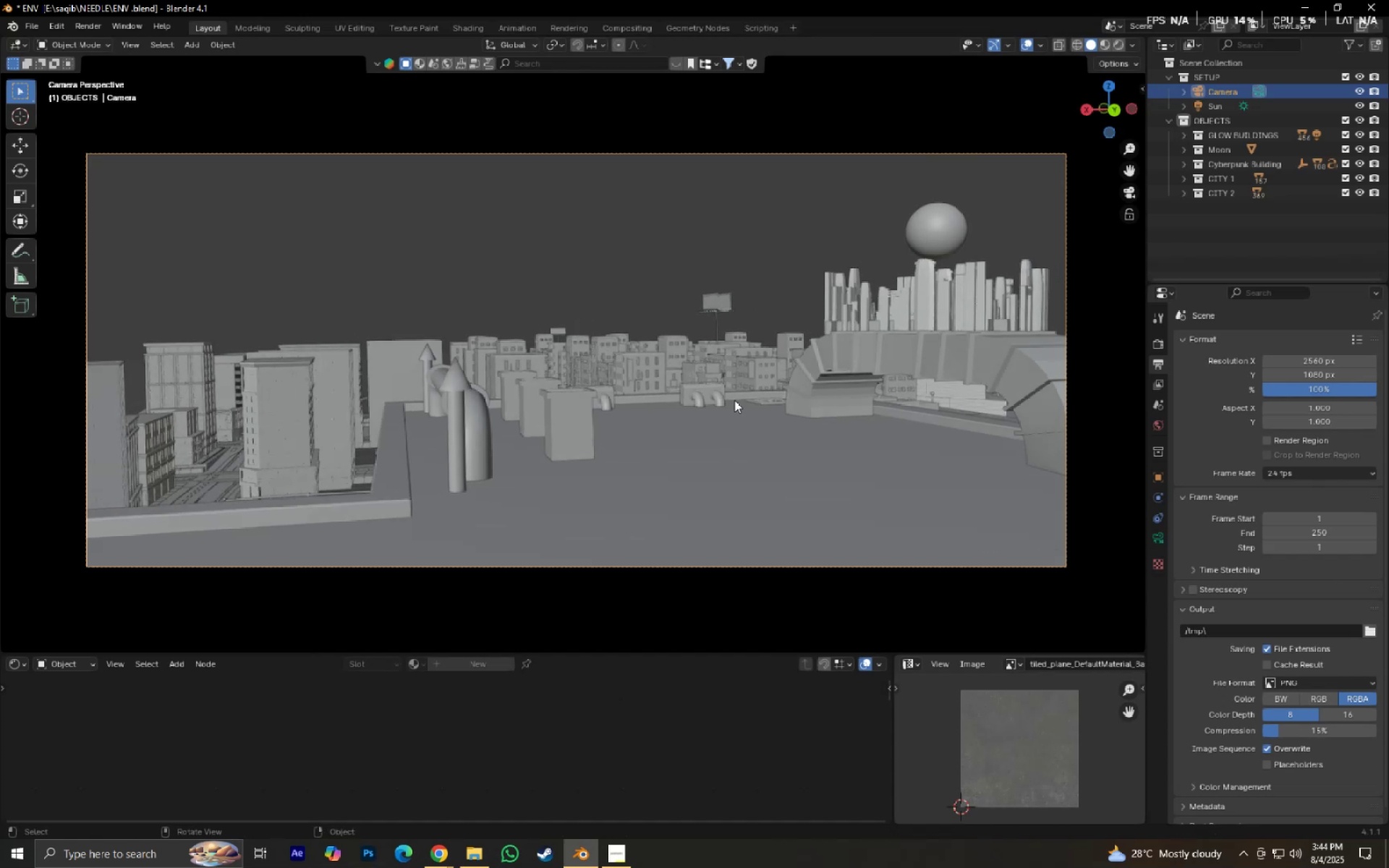 
scroll: coordinate [734, 400], scroll_direction: up, amount: 11.0
 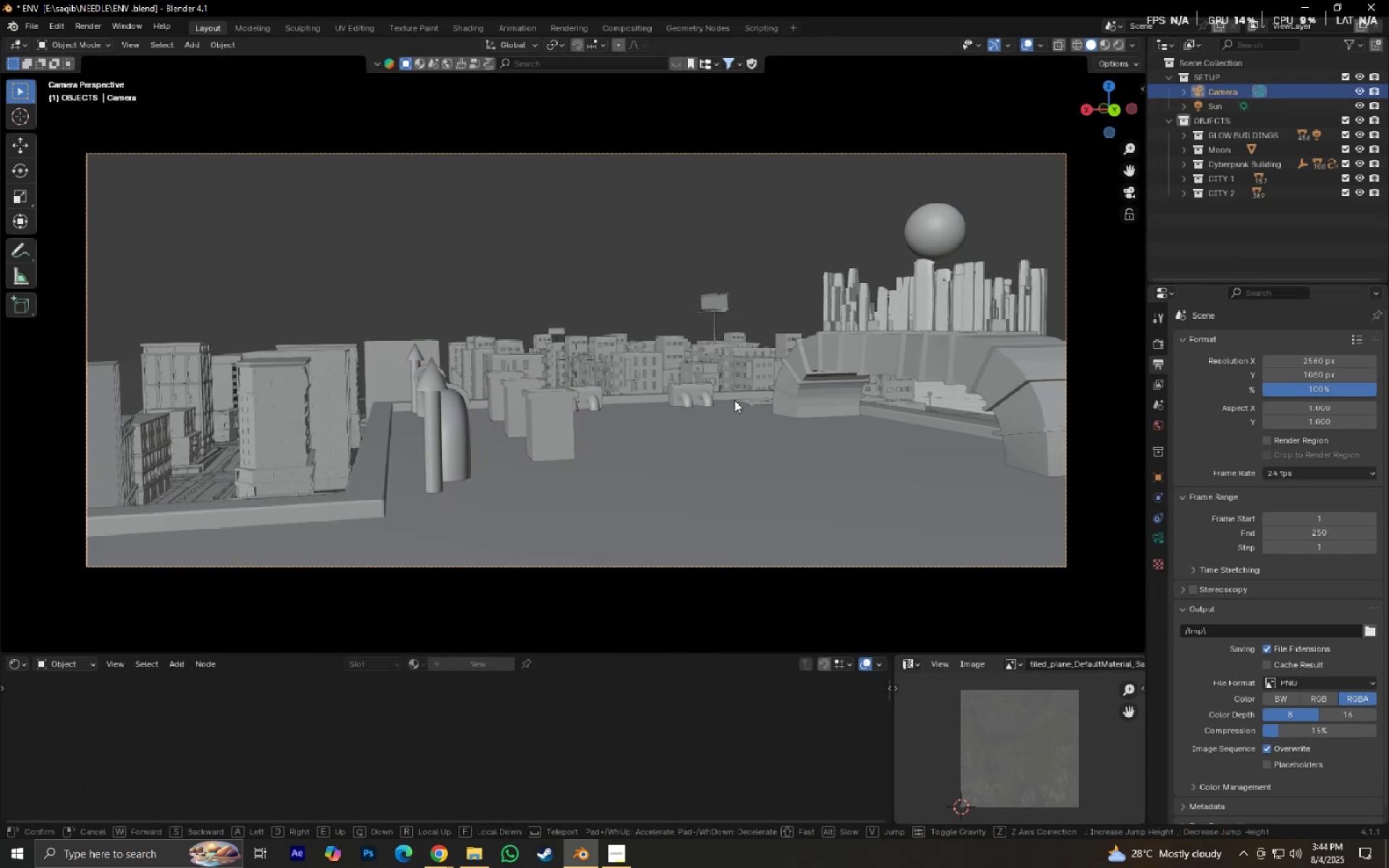 
key(Control+ControlLeft)
 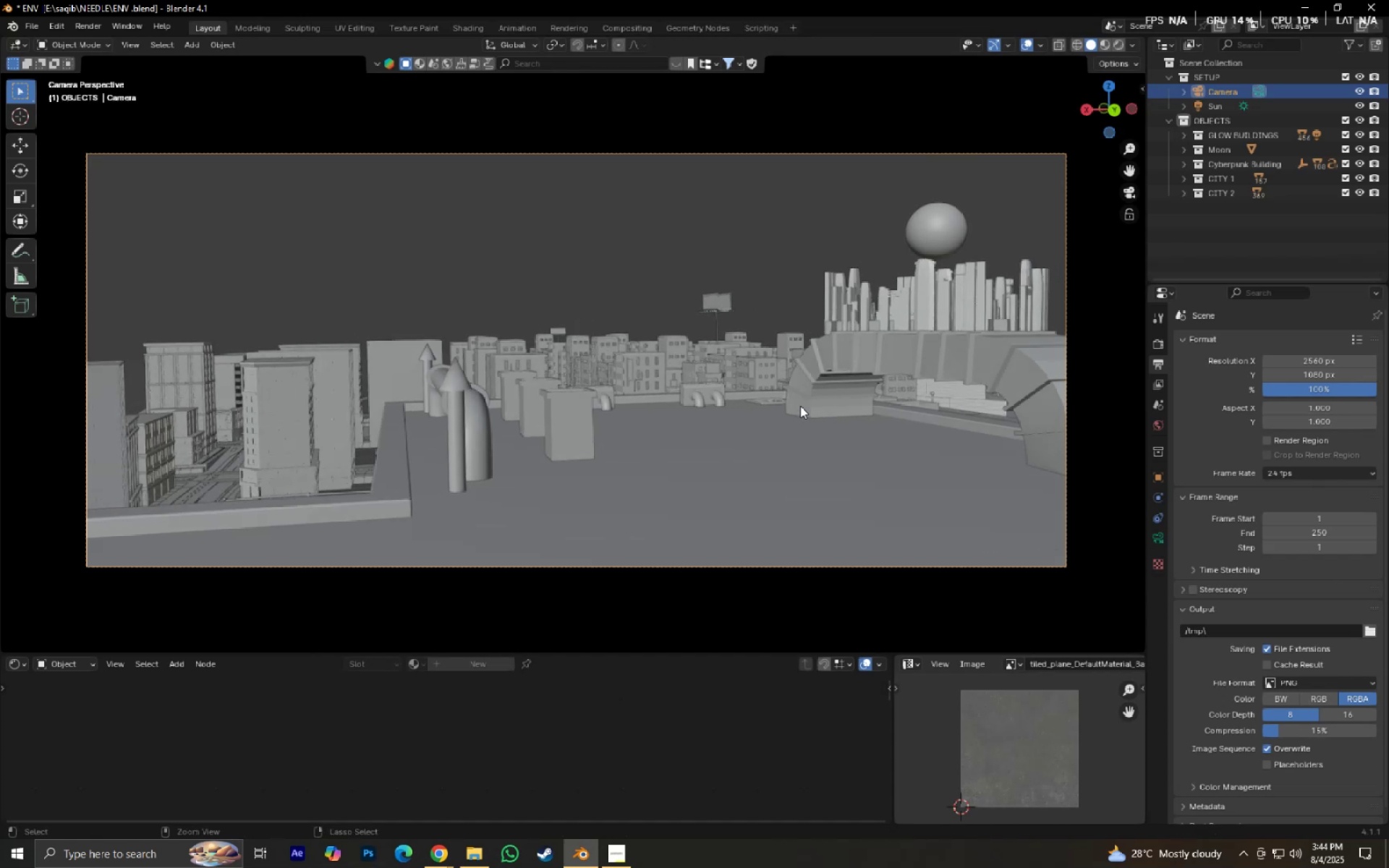 
key(Control+S)
 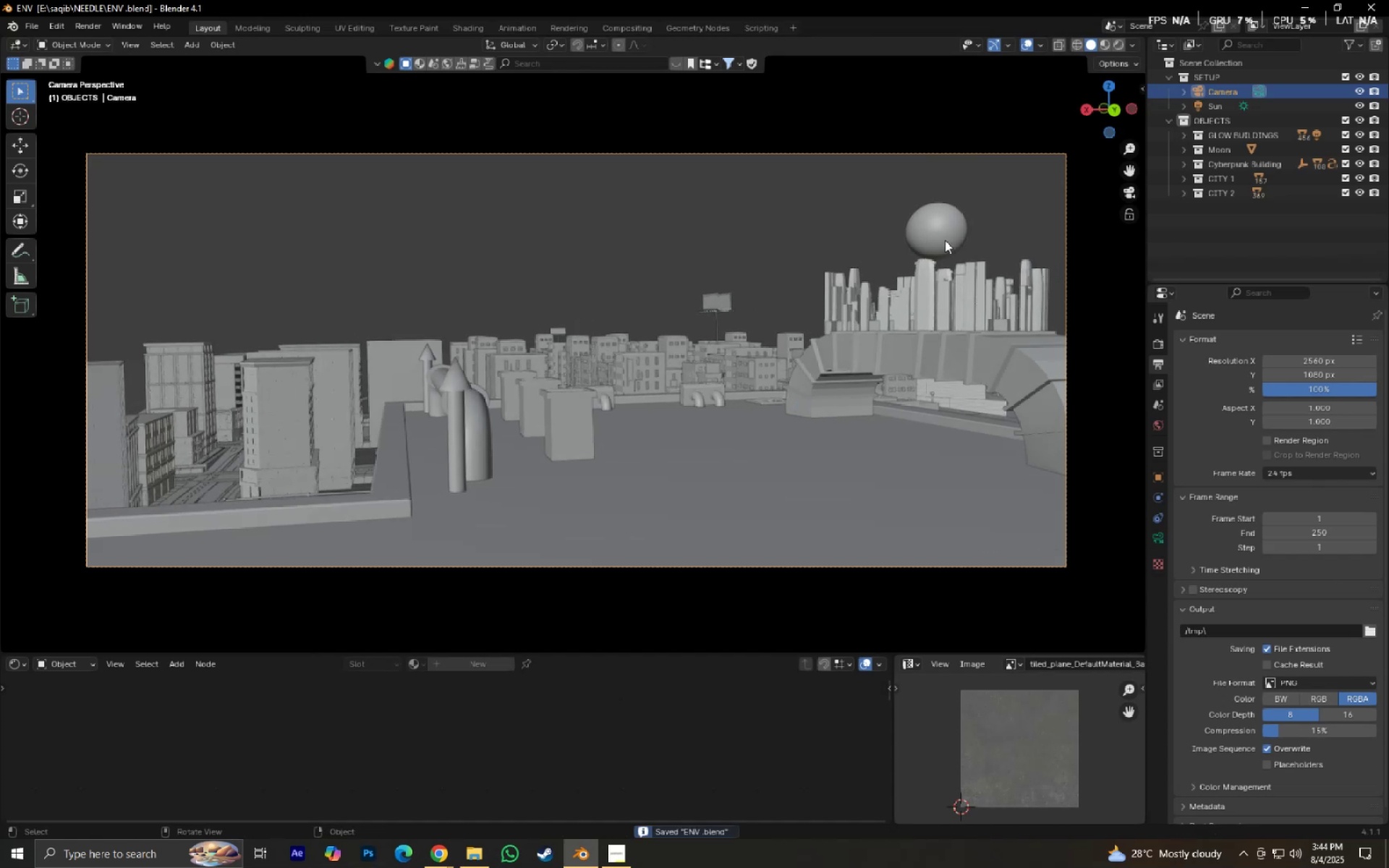 
left_click([945, 240])
 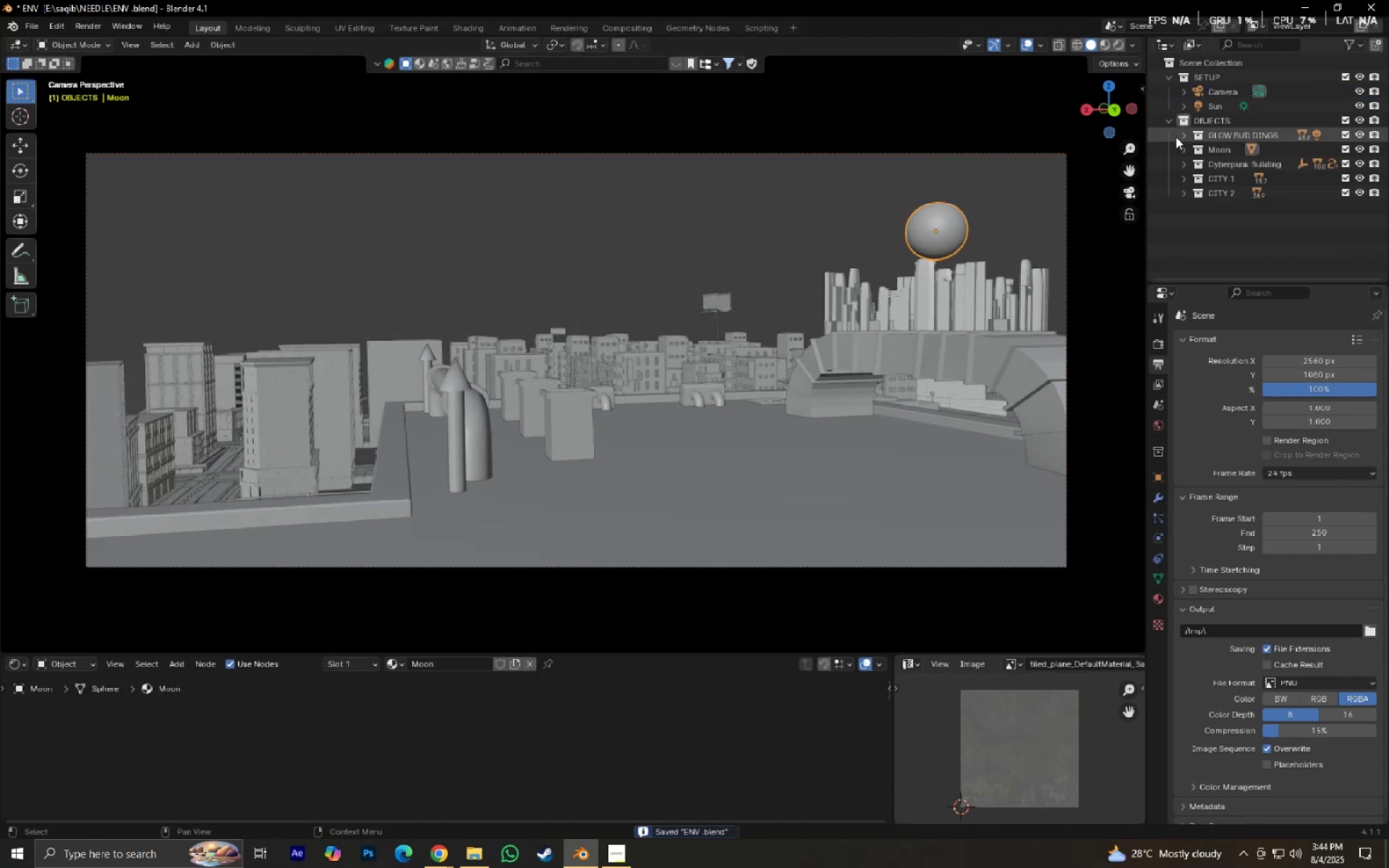 
key(NumpadDecimal)
 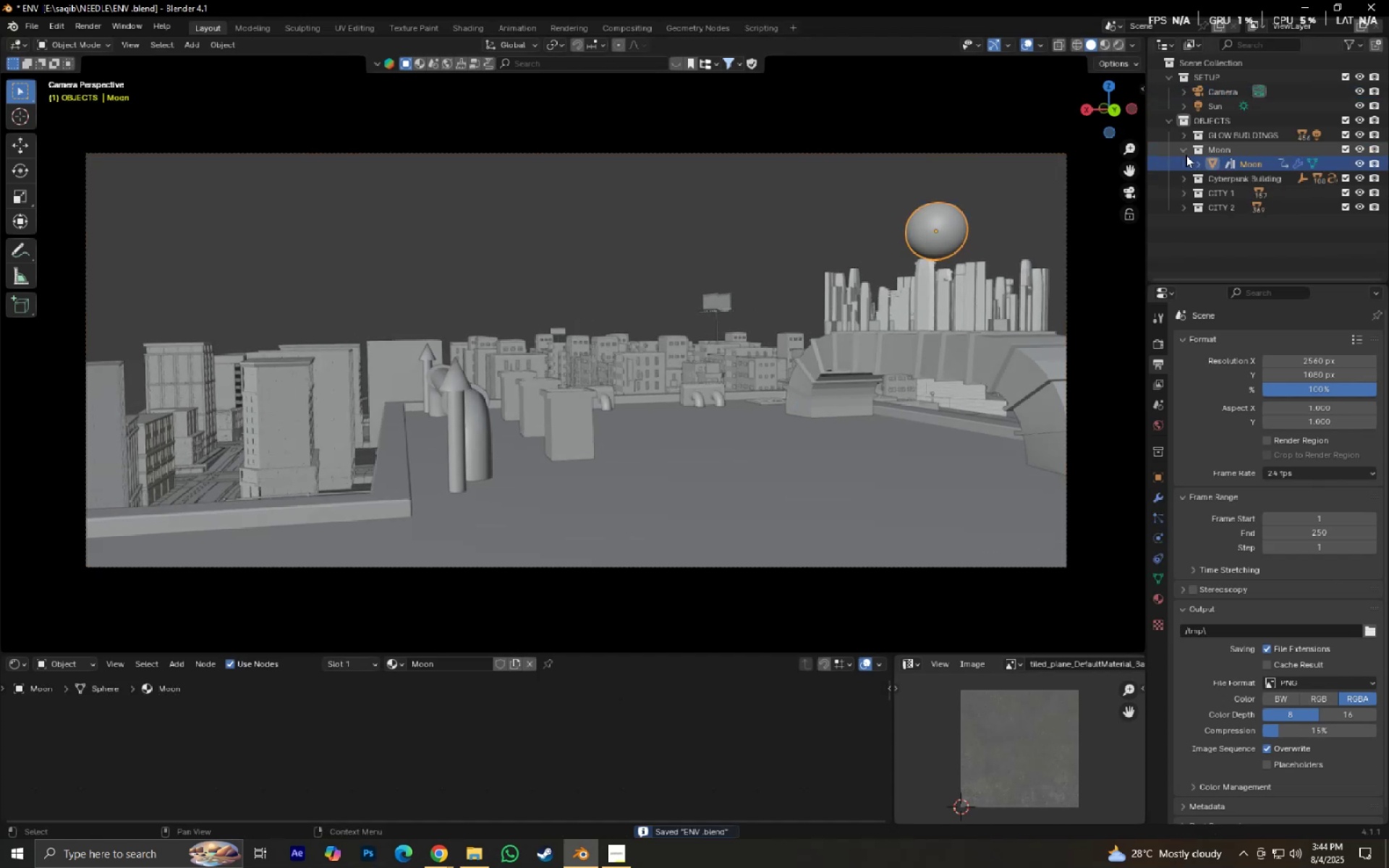 
left_click([1186, 151])
 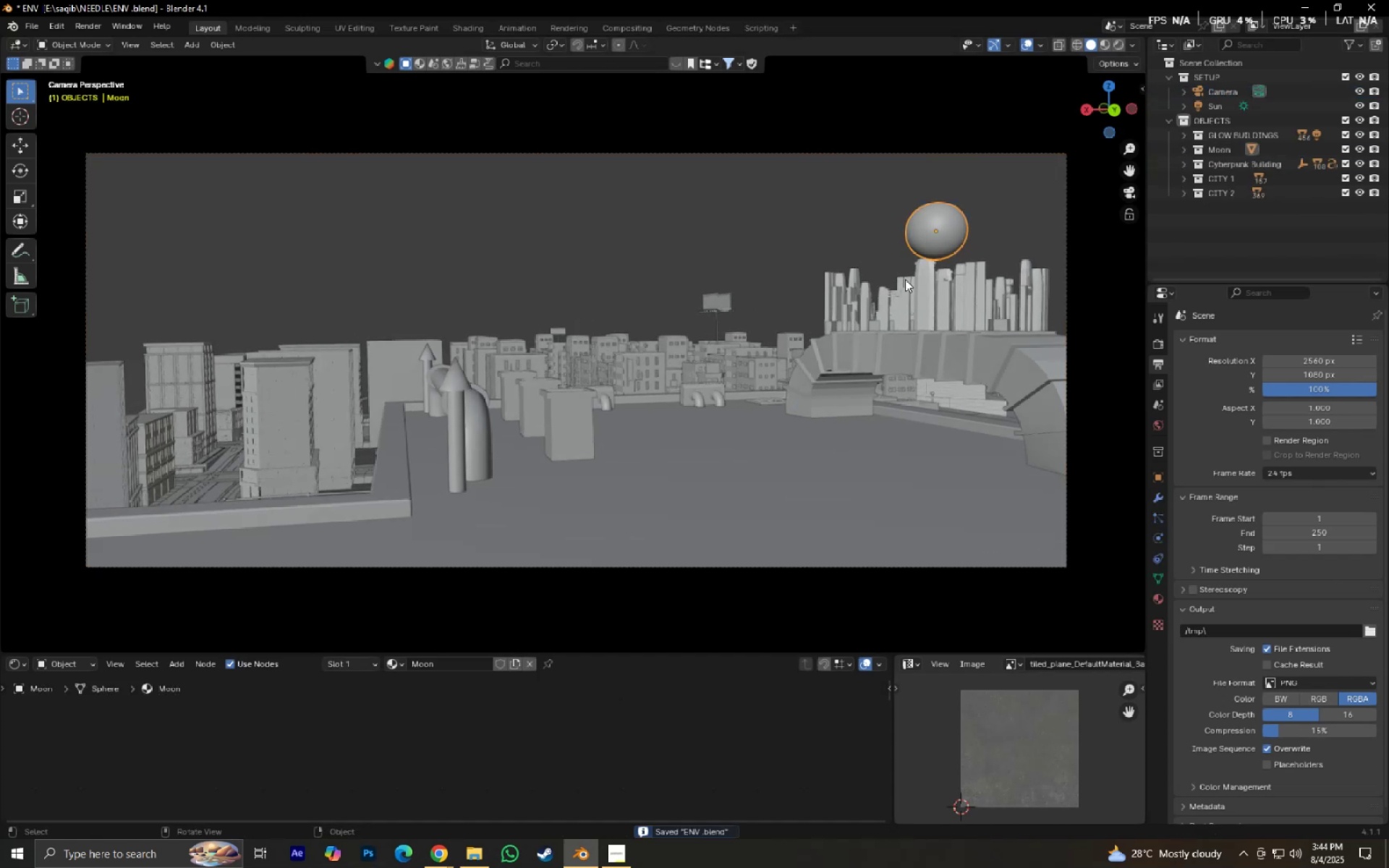 
hold_key(key=ShiftLeft, duration=0.45)
 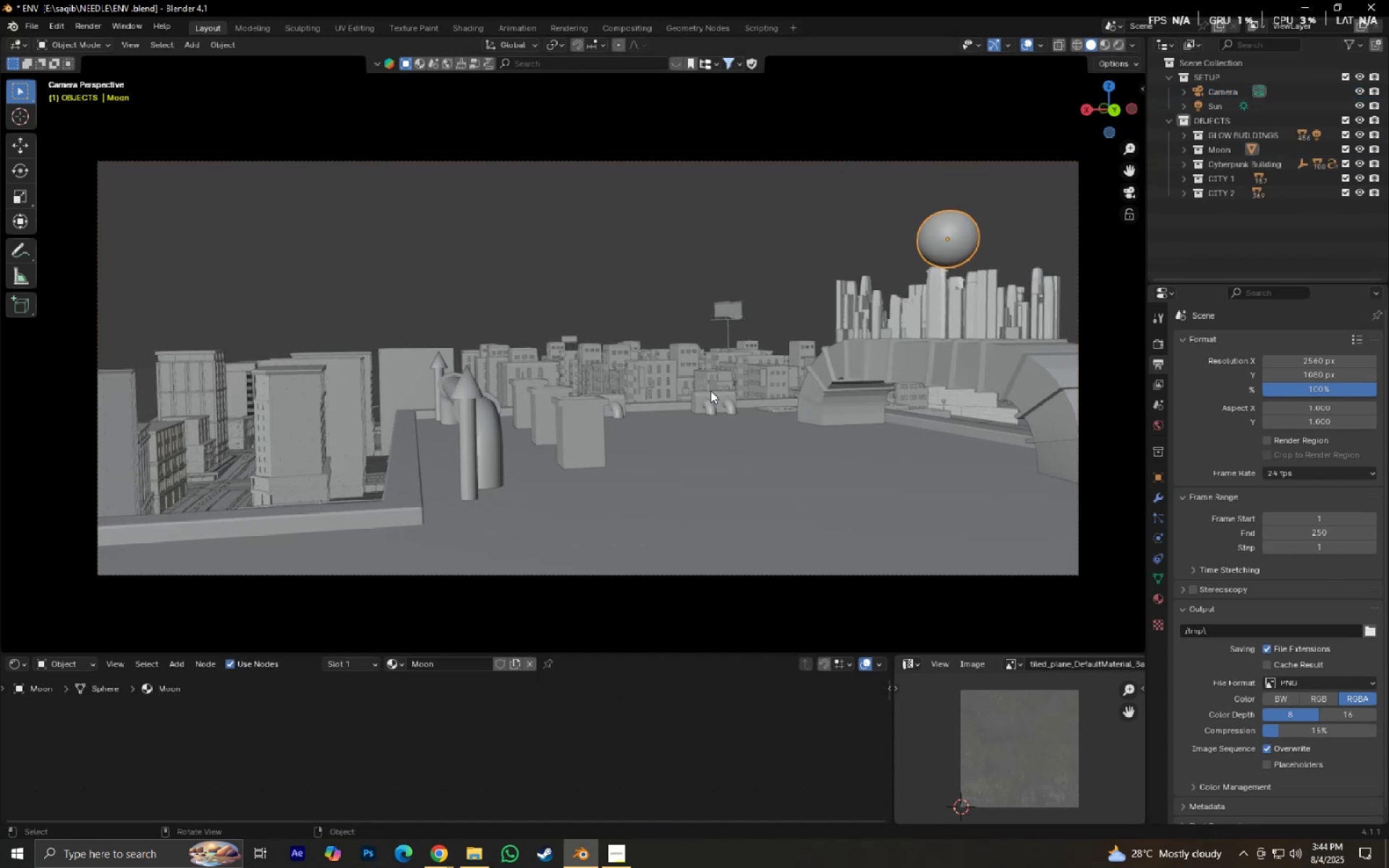 
left_click([322, 332])
 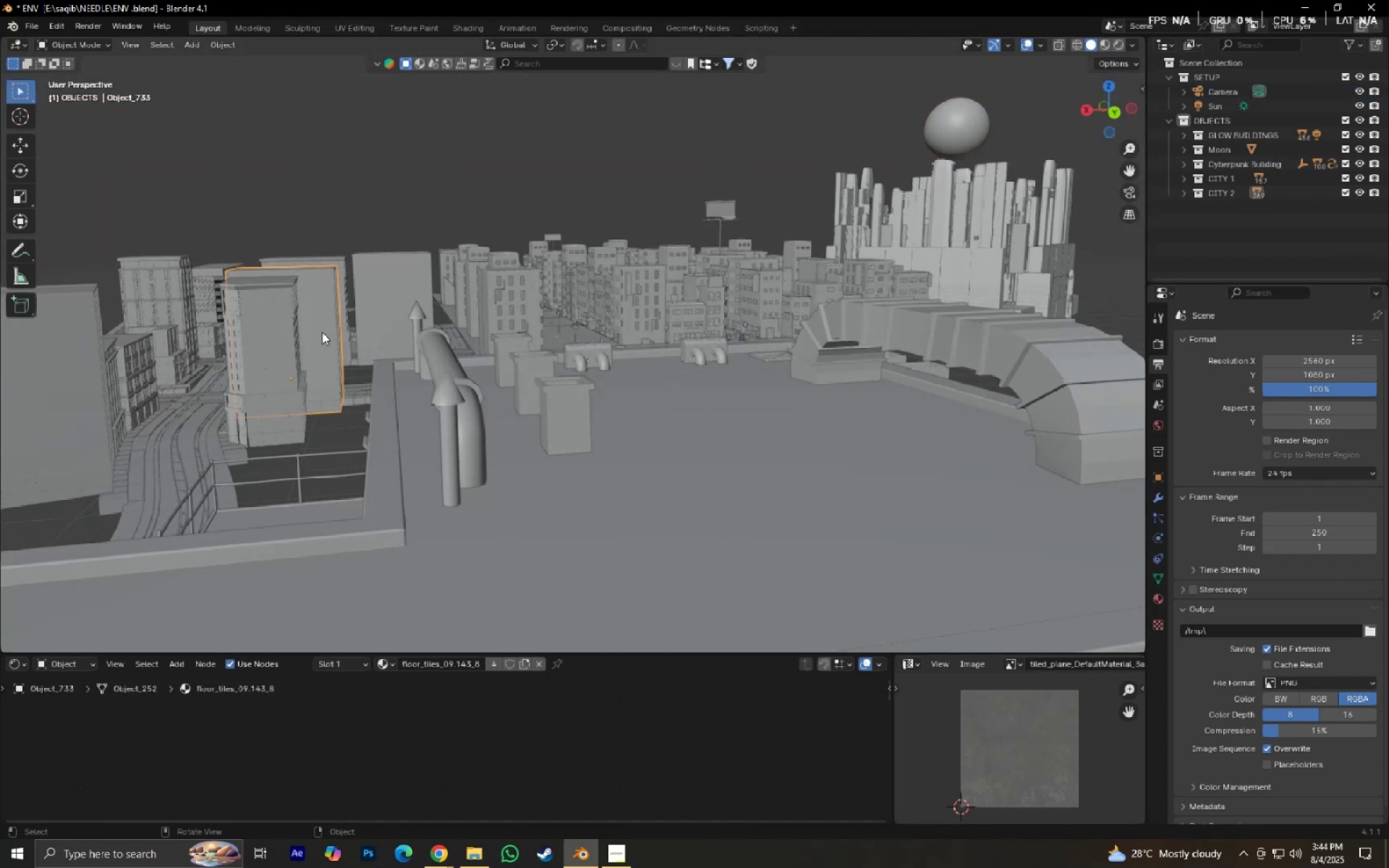 
key(NumpadDecimal)
 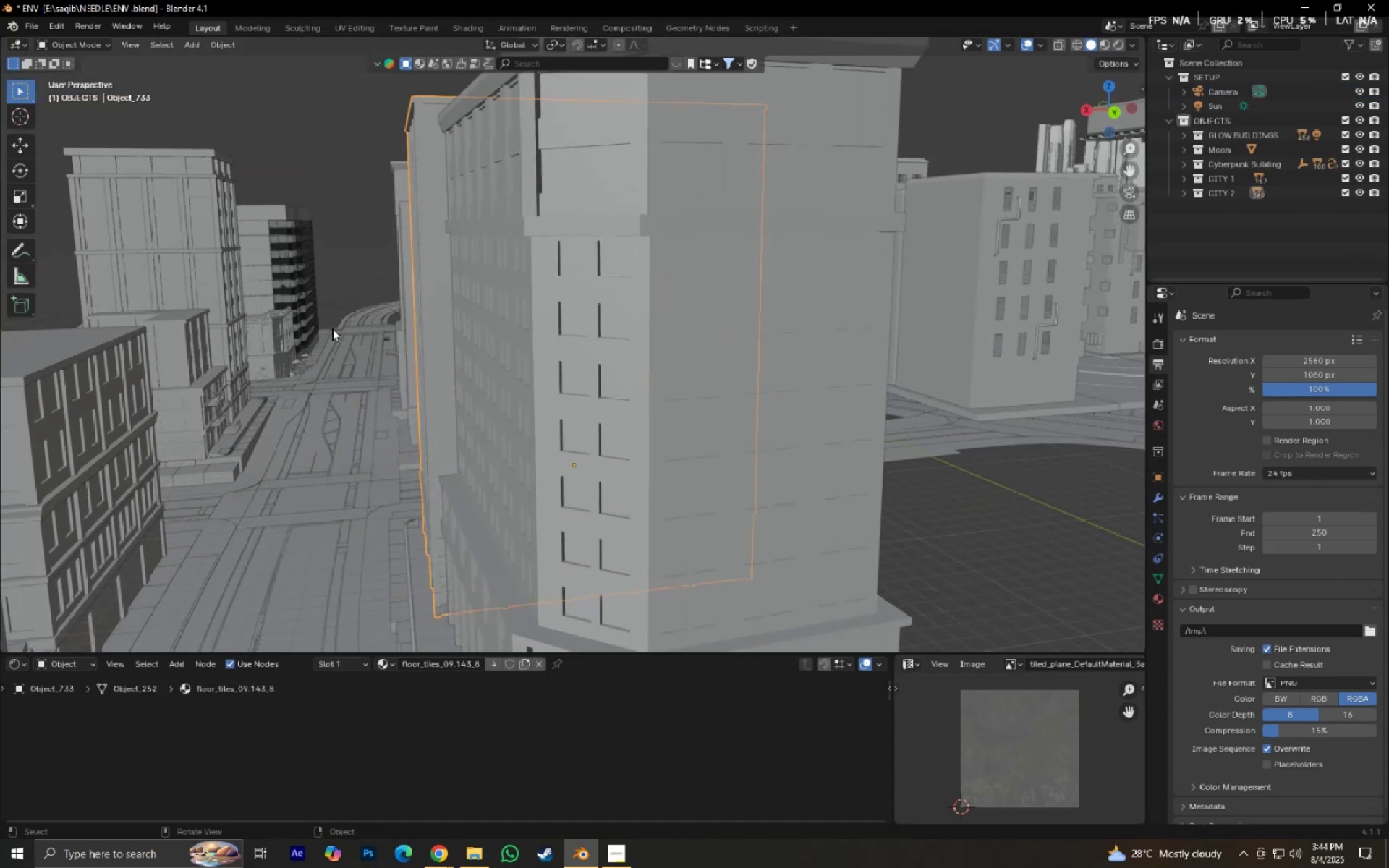 
scroll: coordinate [339, 331], scroll_direction: down, amount: 2.0
 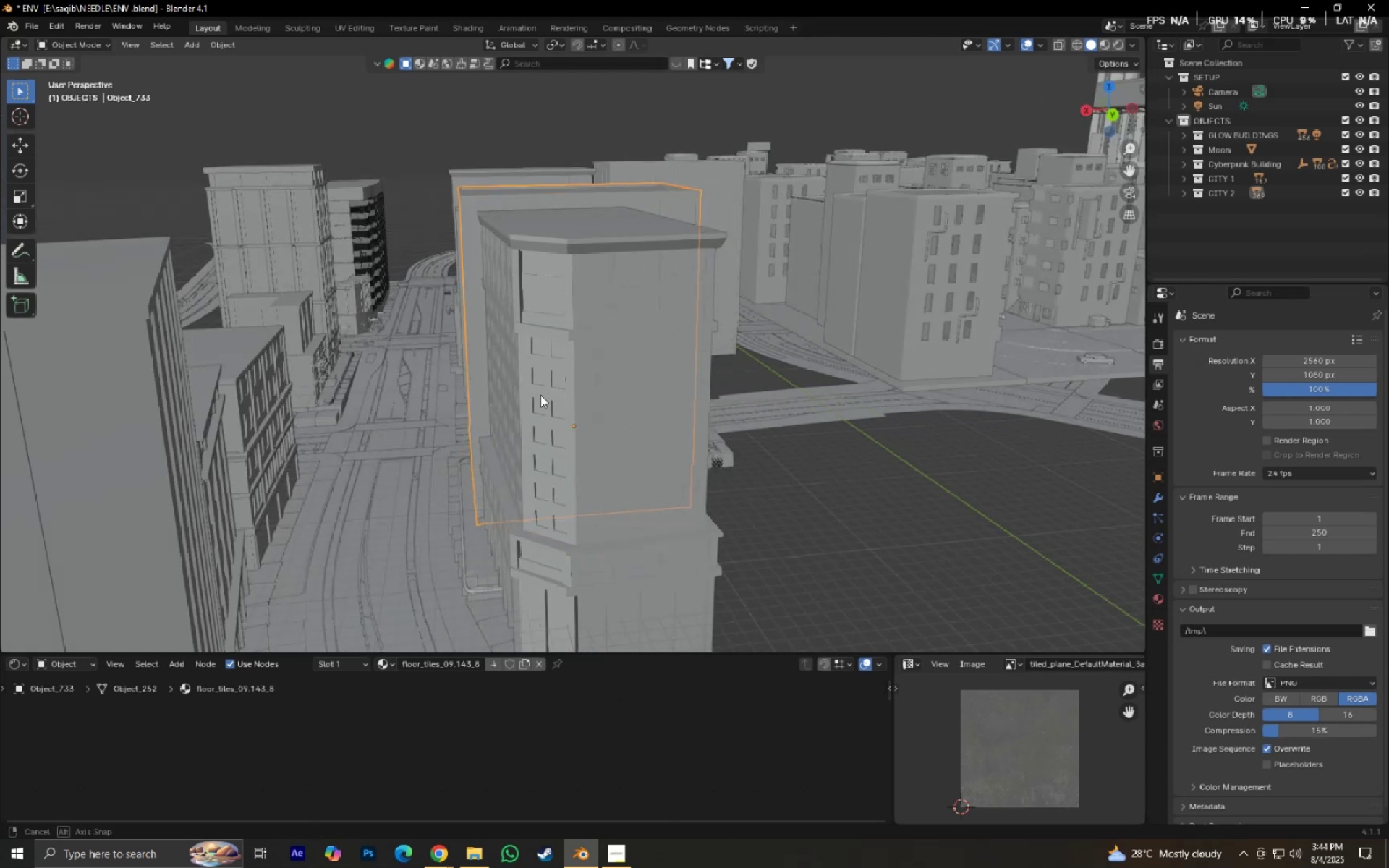 
hold_key(key=ShiftLeft, duration=0.5)
 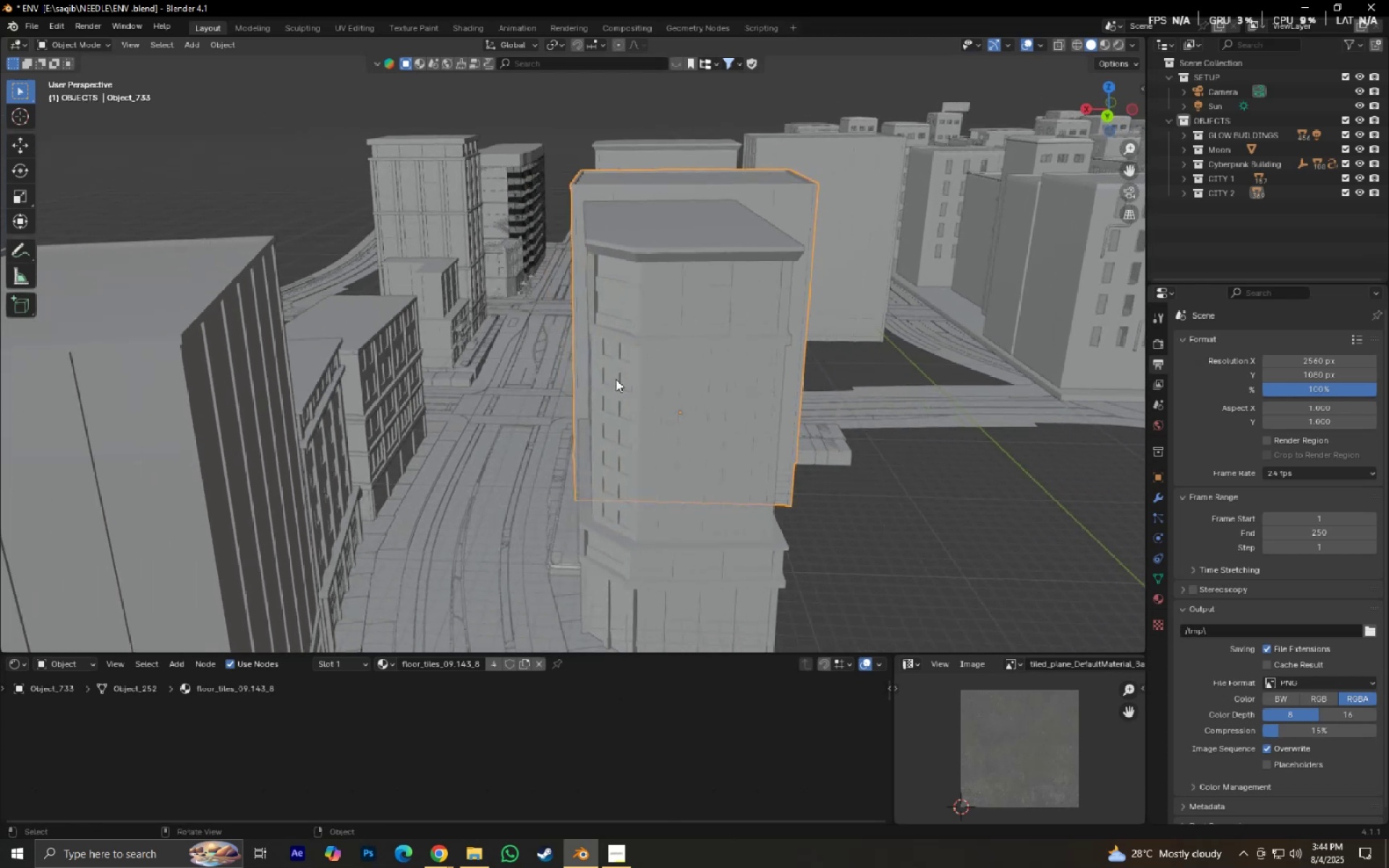 
scroll: coordinate [616, 380], scroll_direction: down, amount: 5.0
 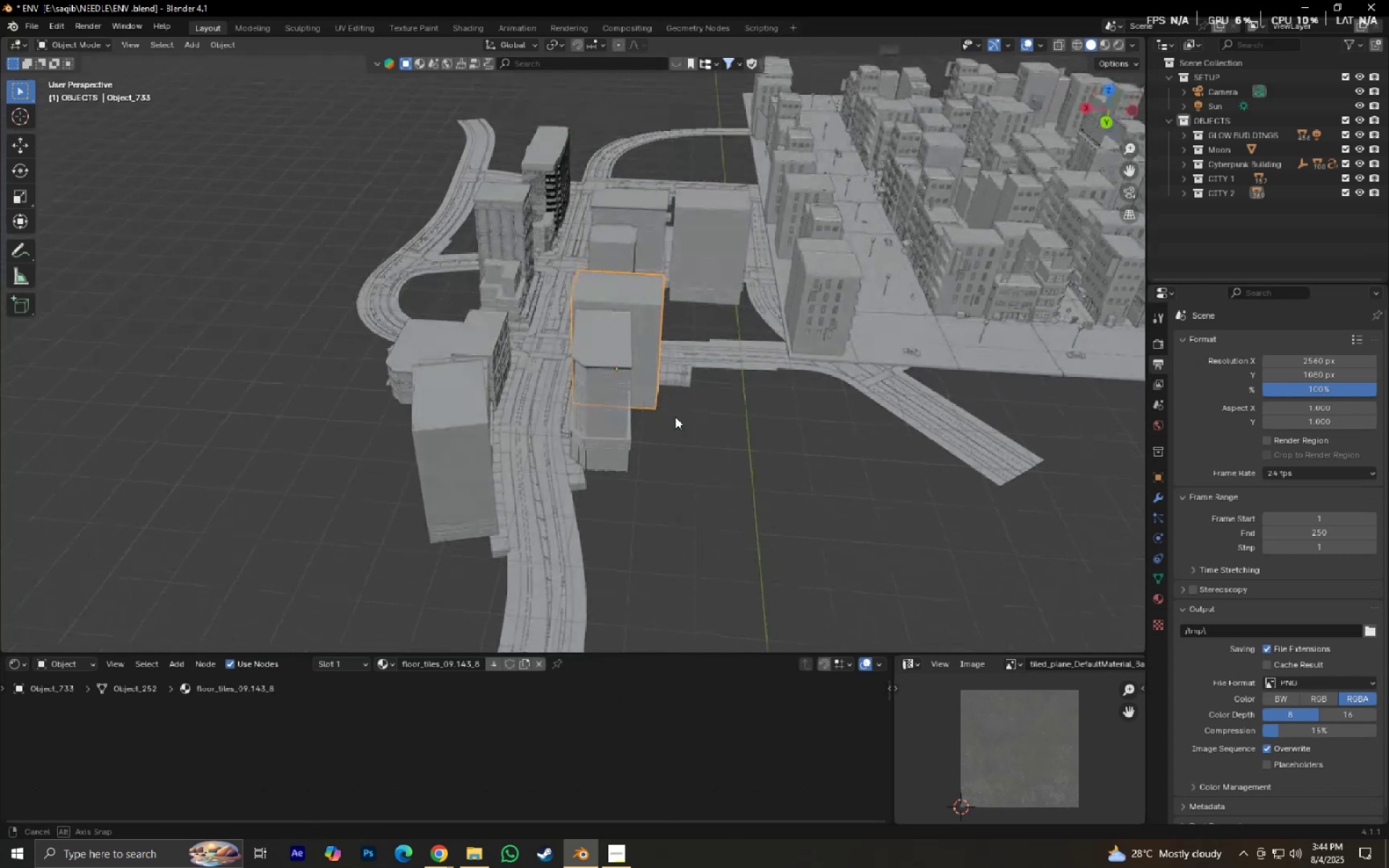 
key(Shift+ShiftLeft)
 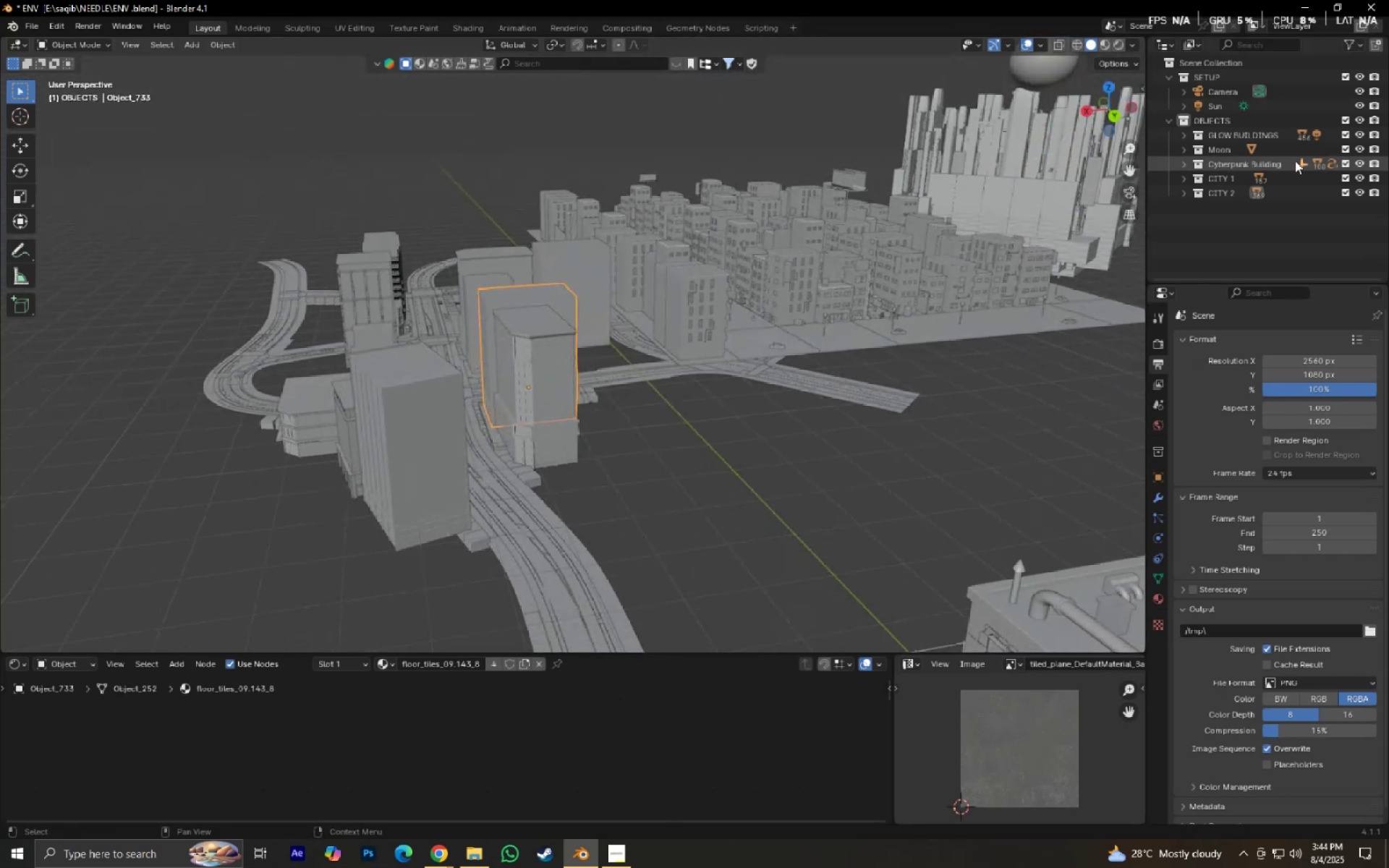 
right_click([1225, 193])
 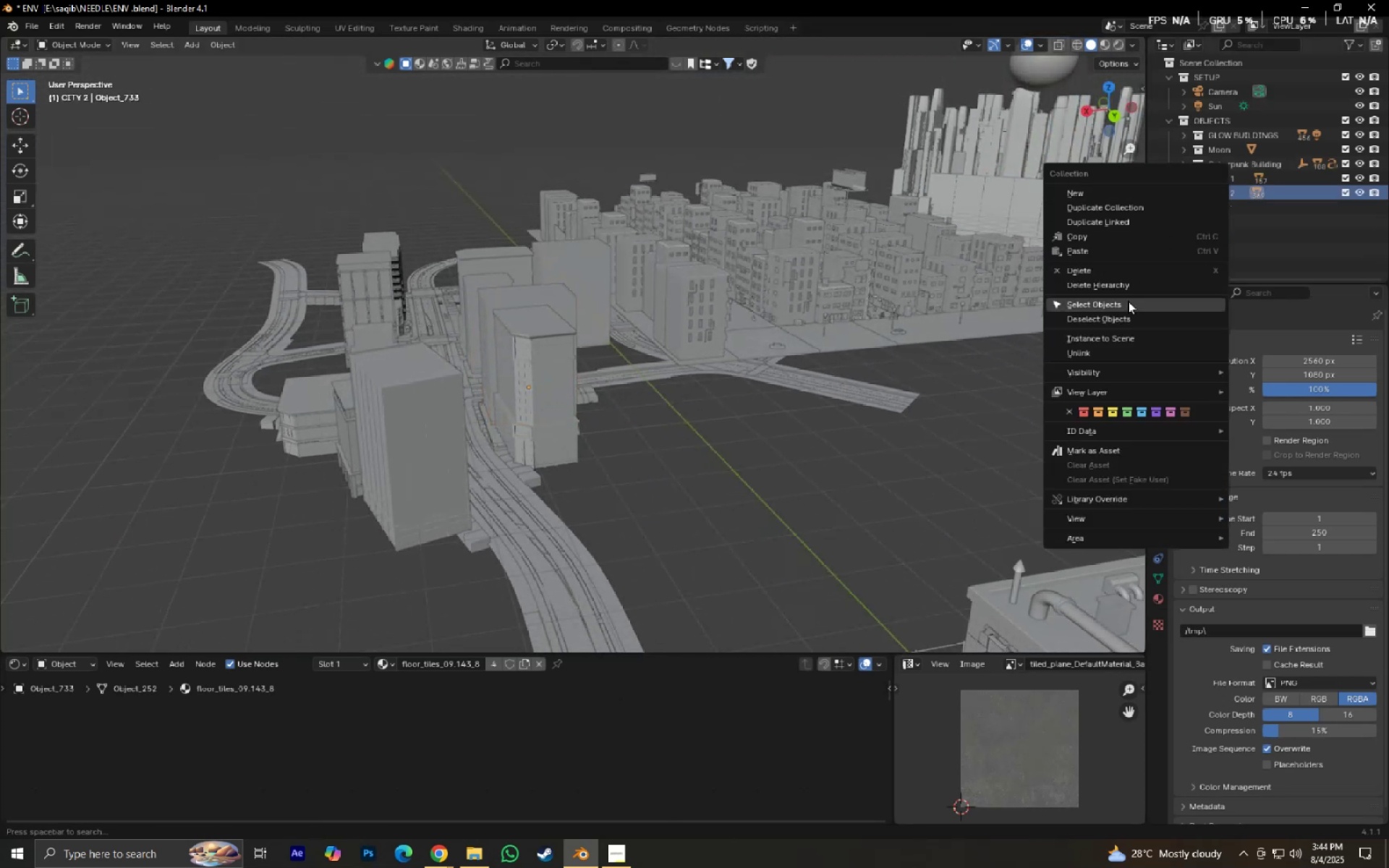 
left_click([1128, 301])
 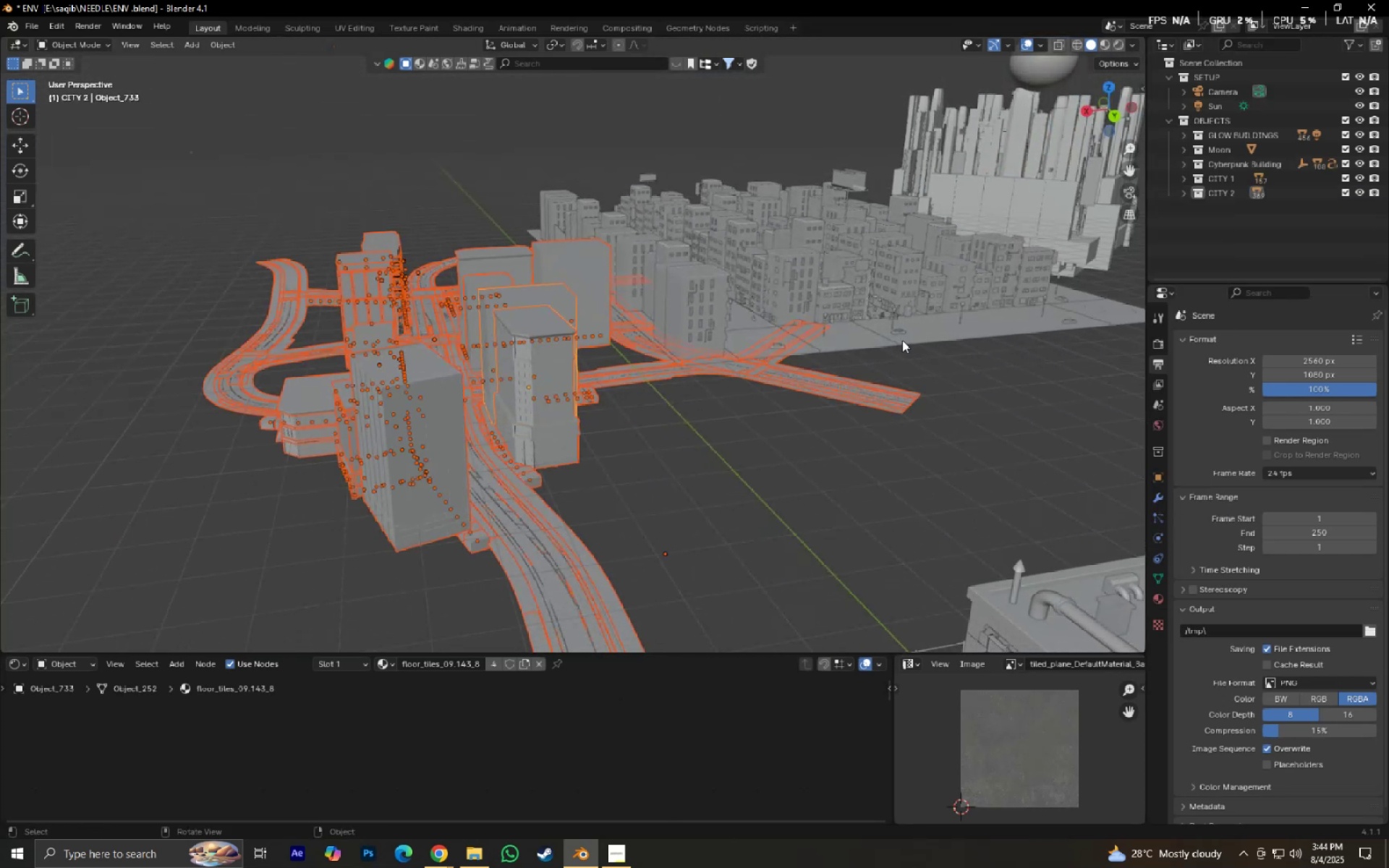 
type(0gx)
 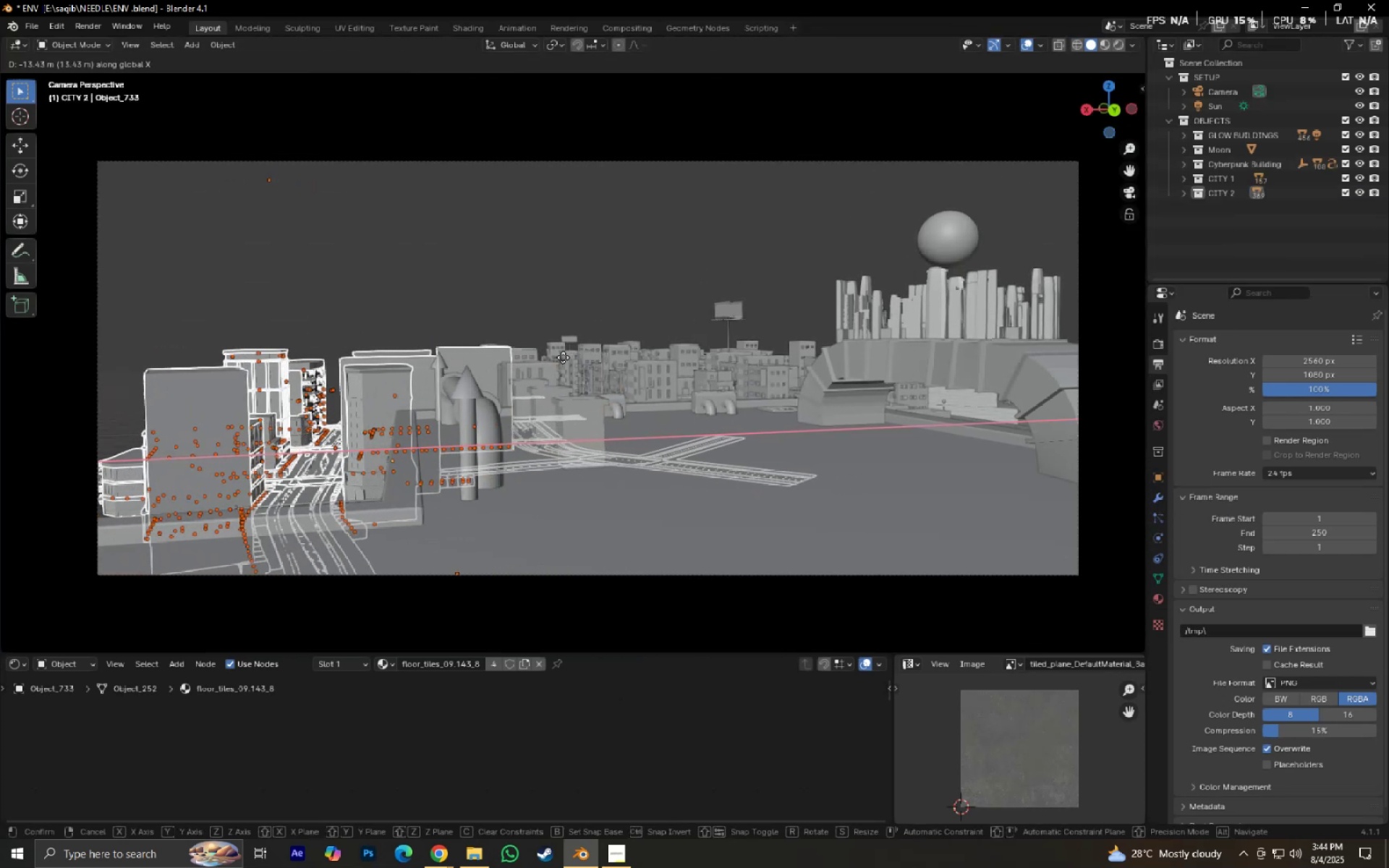 
left_click([568, 358])
 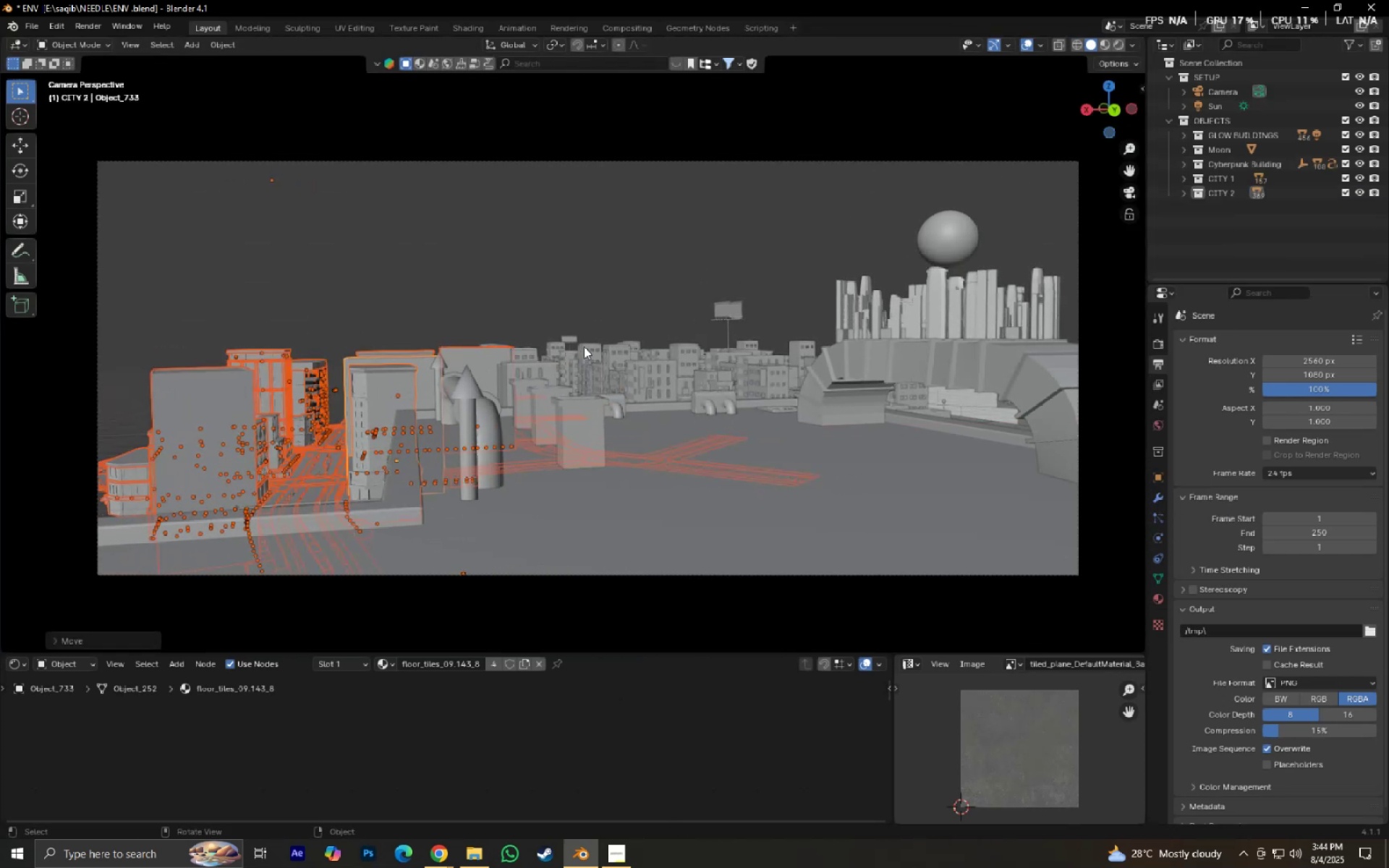 
key(S)
 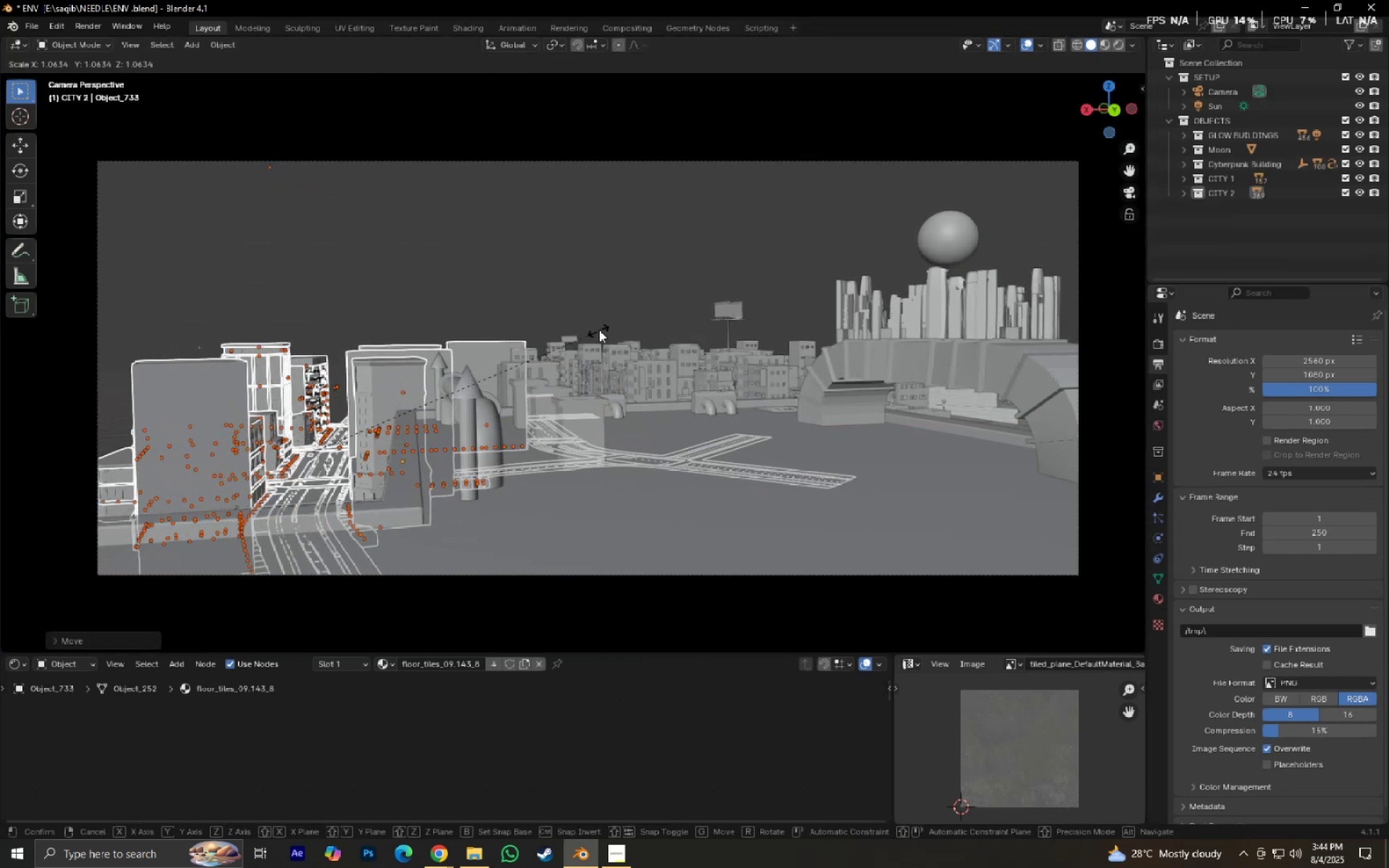 
right_click([599, 330])
 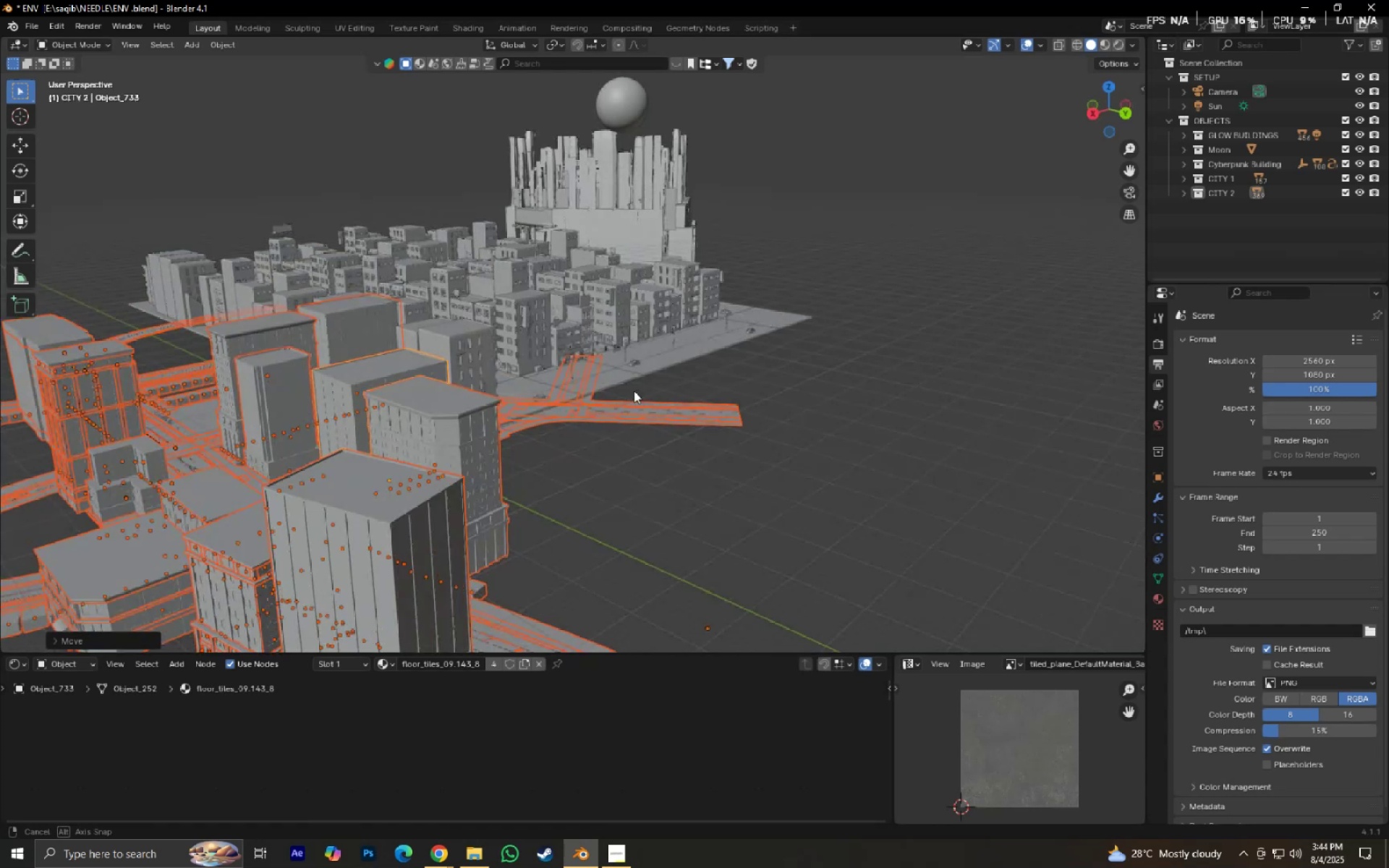 
scroll: coordinate [673, 393], scroll_direction: down, amount: 5.0
 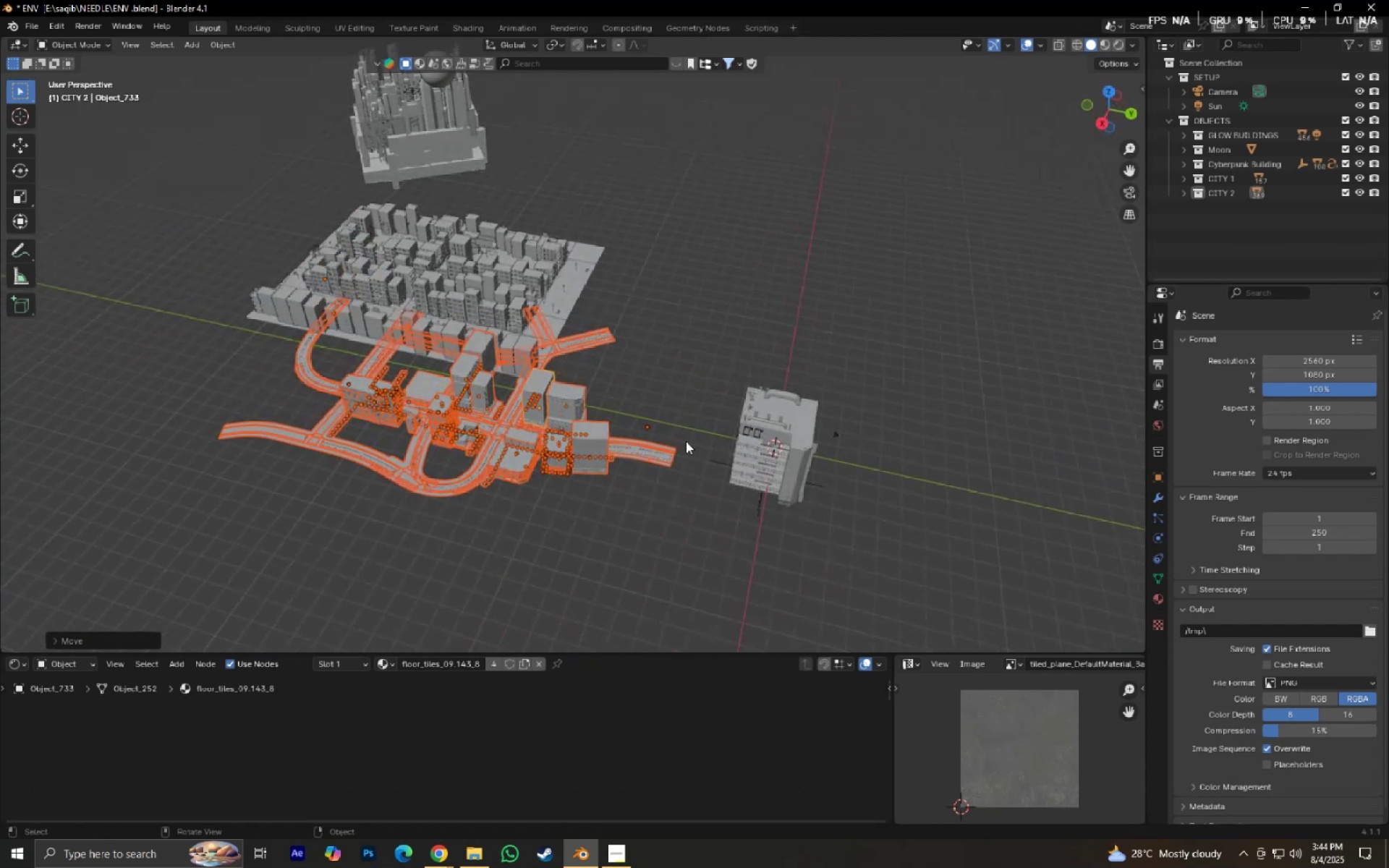 
type(gxy)
 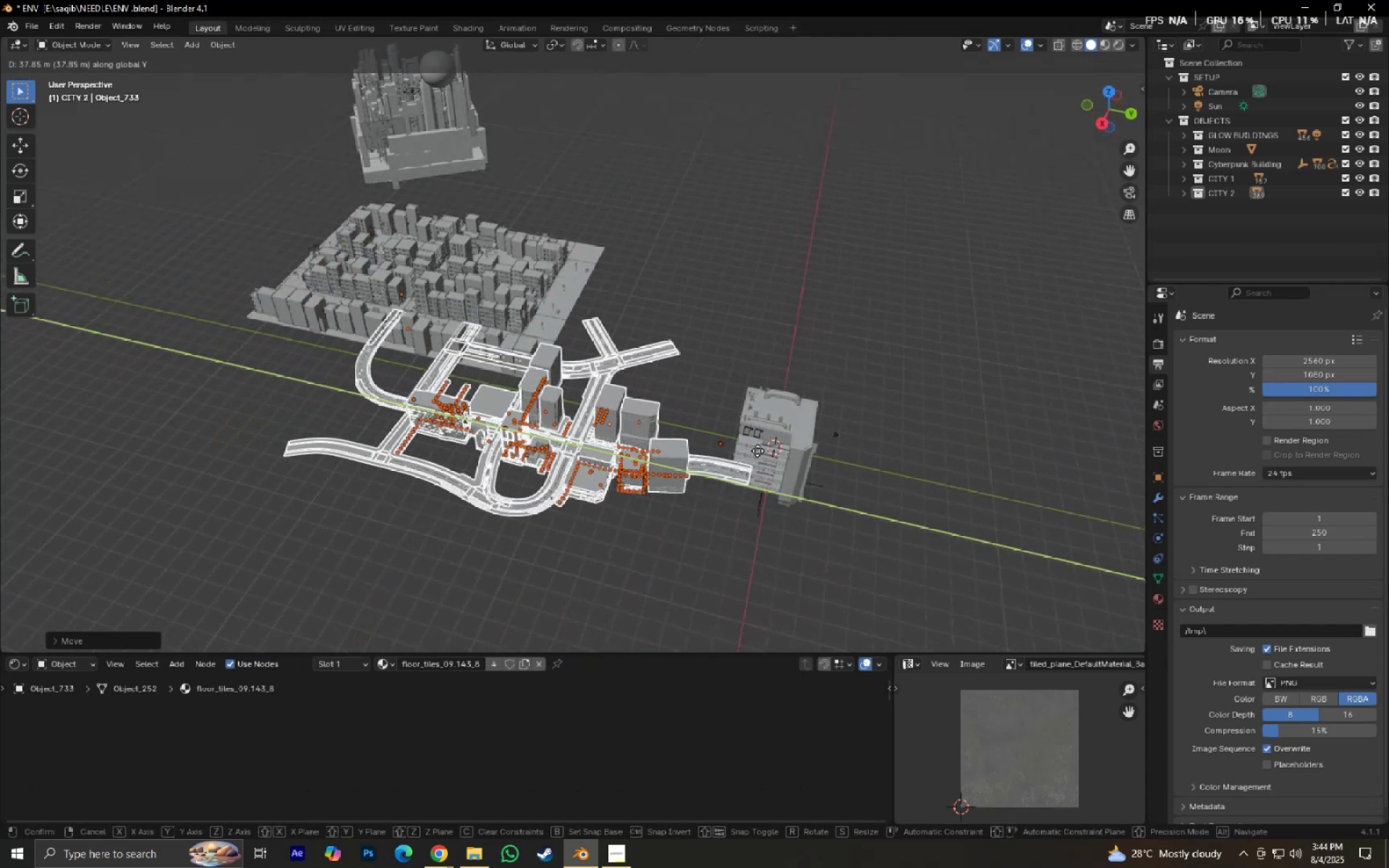 
left_click([751, 451])
 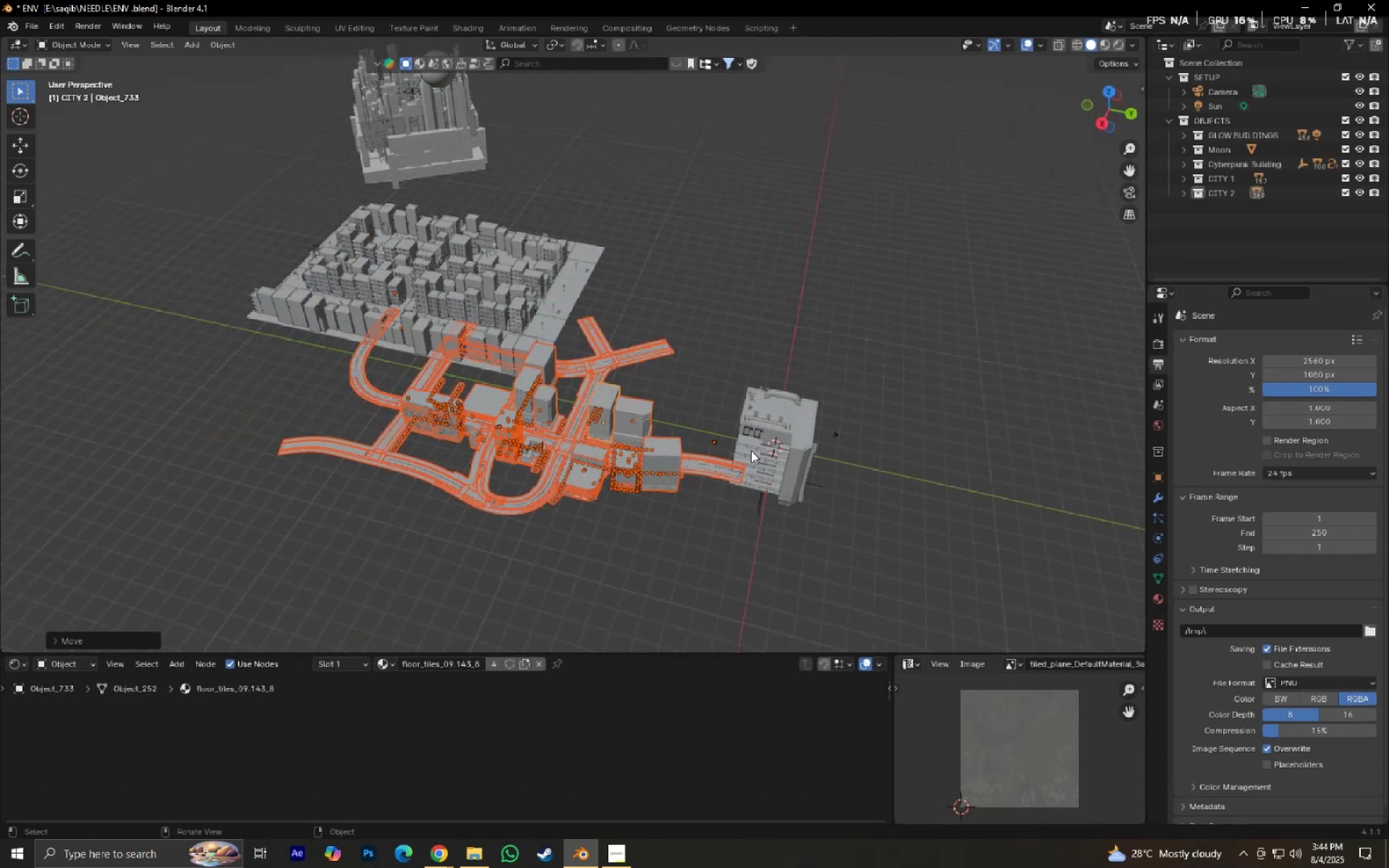 
key(Numpad0)
 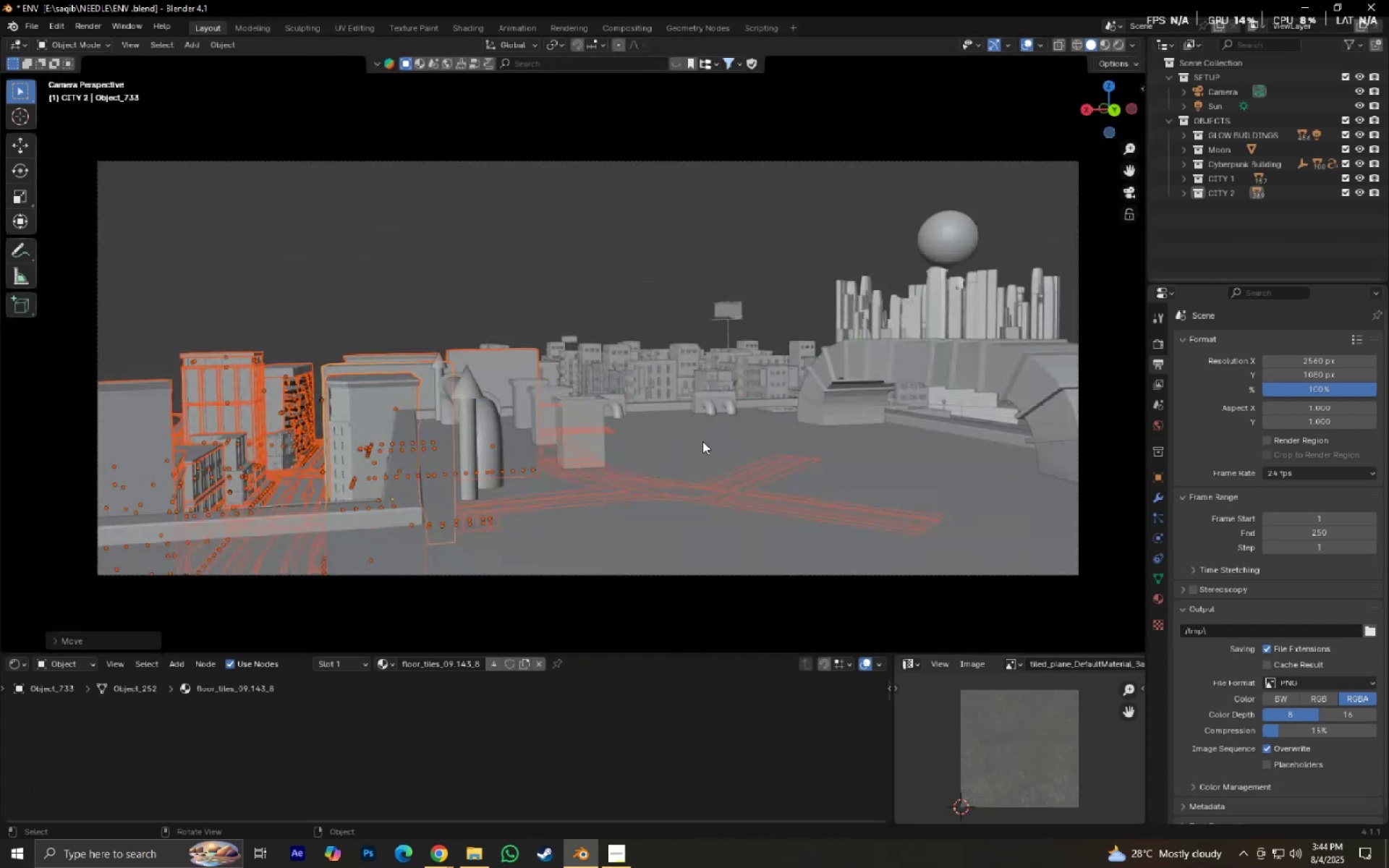 
scroll: coordinate [640, 367], scroll_direction: down, amount: 3.0
 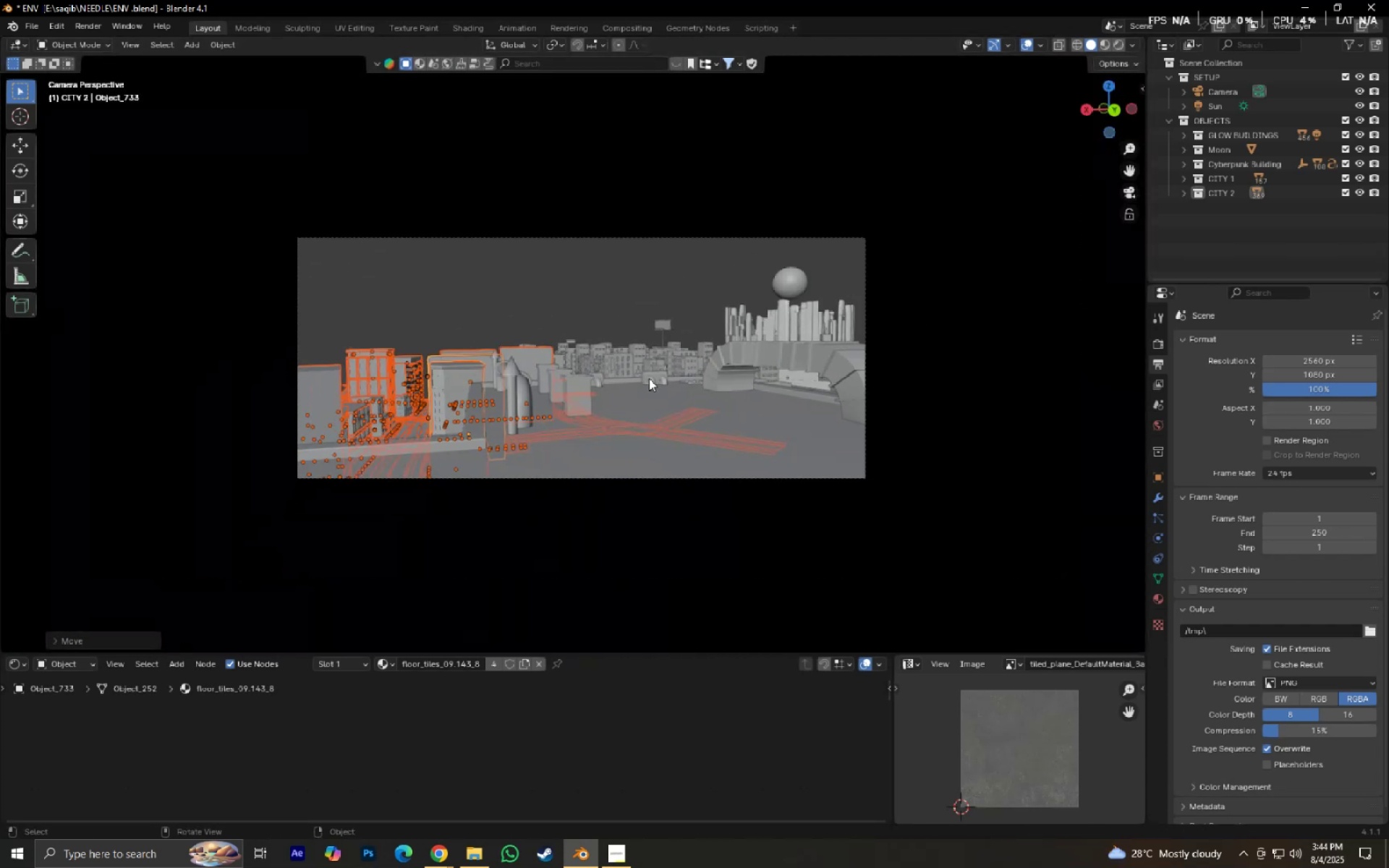 
scroll: coordinate [605, 375], scroll_direction: up, amount: 3.0
 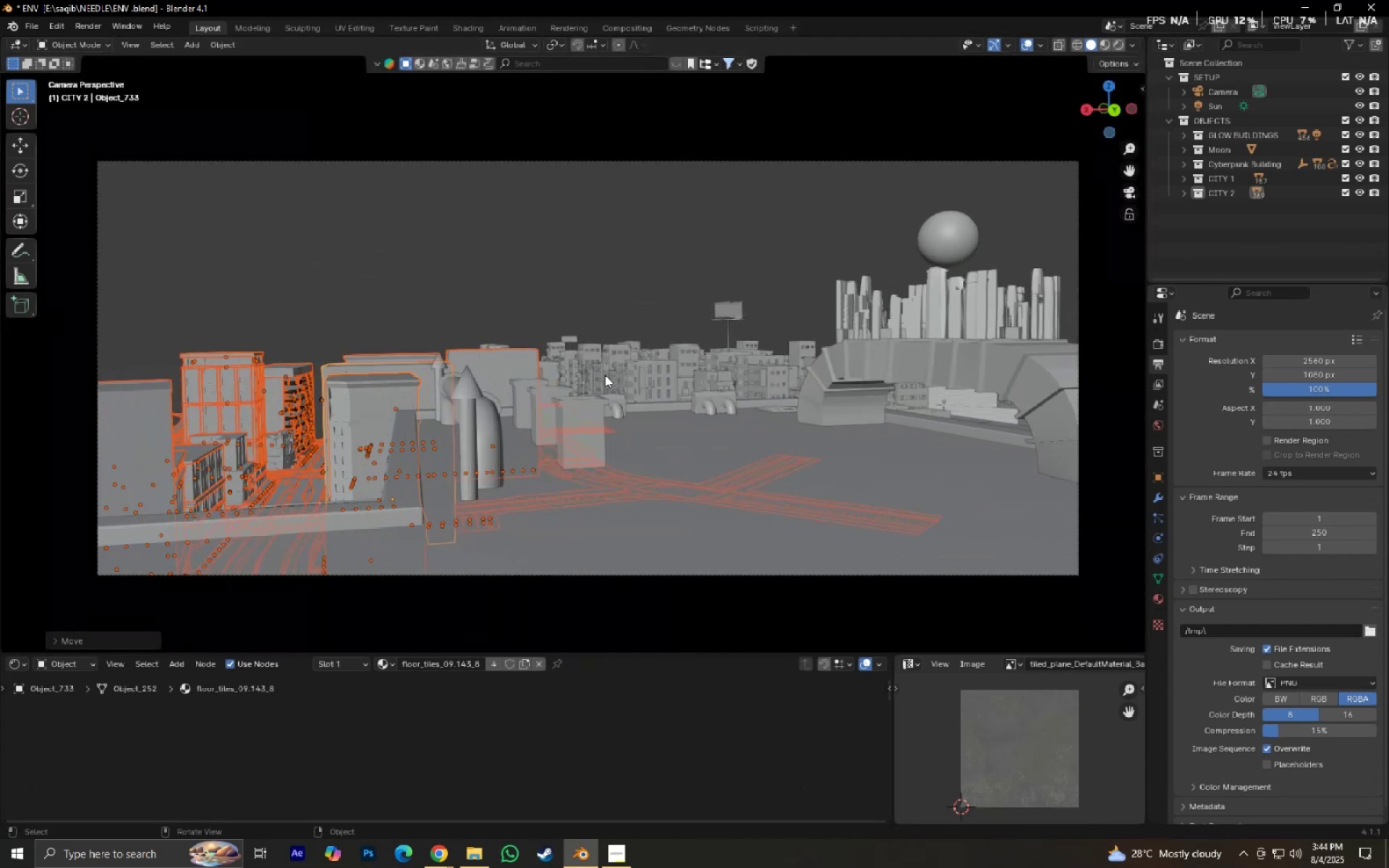 
hold_key(key=ShiftLeft, duration=0.41)
 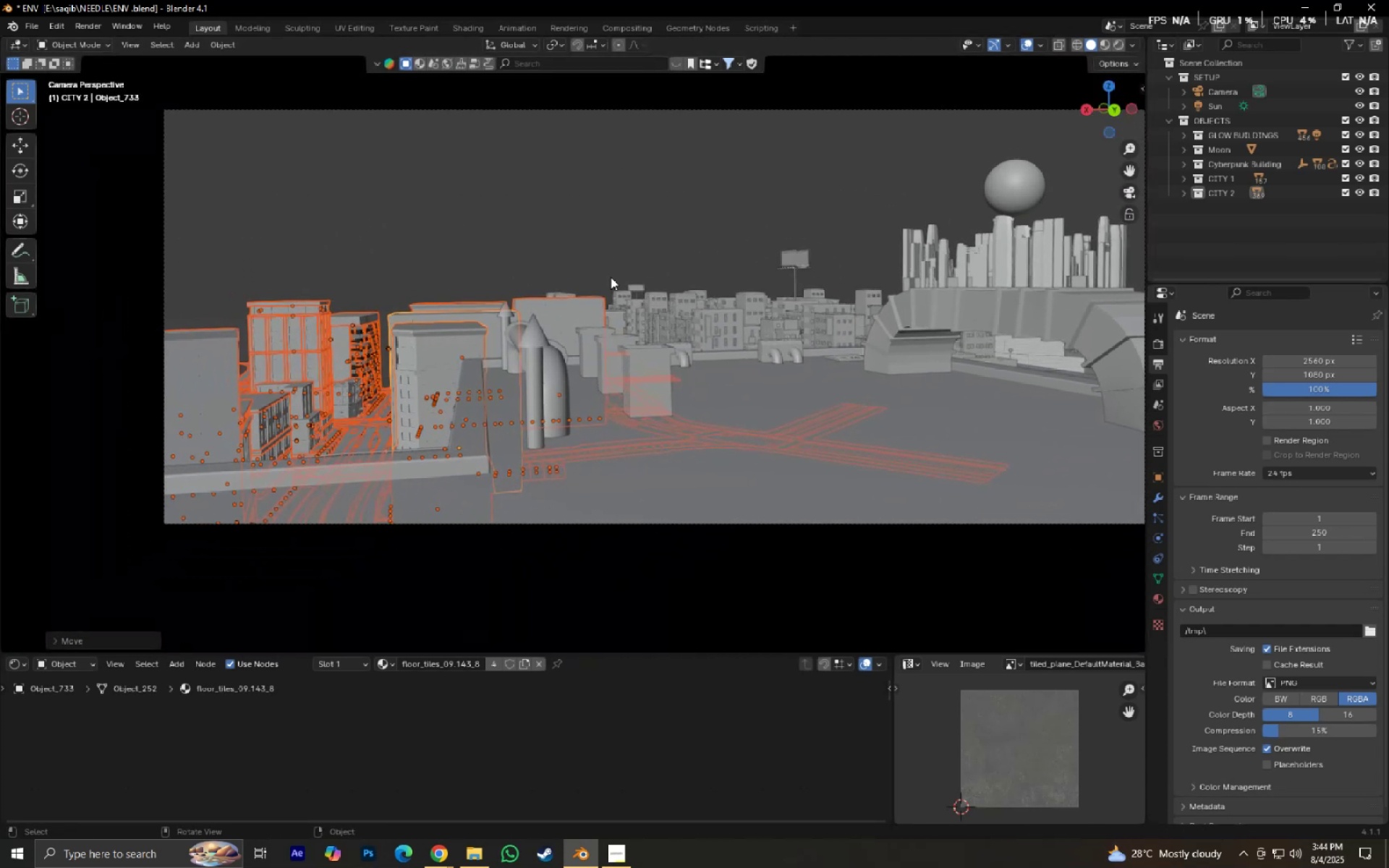 
hold_key(key=ShiftLeft, duration=0.39)
 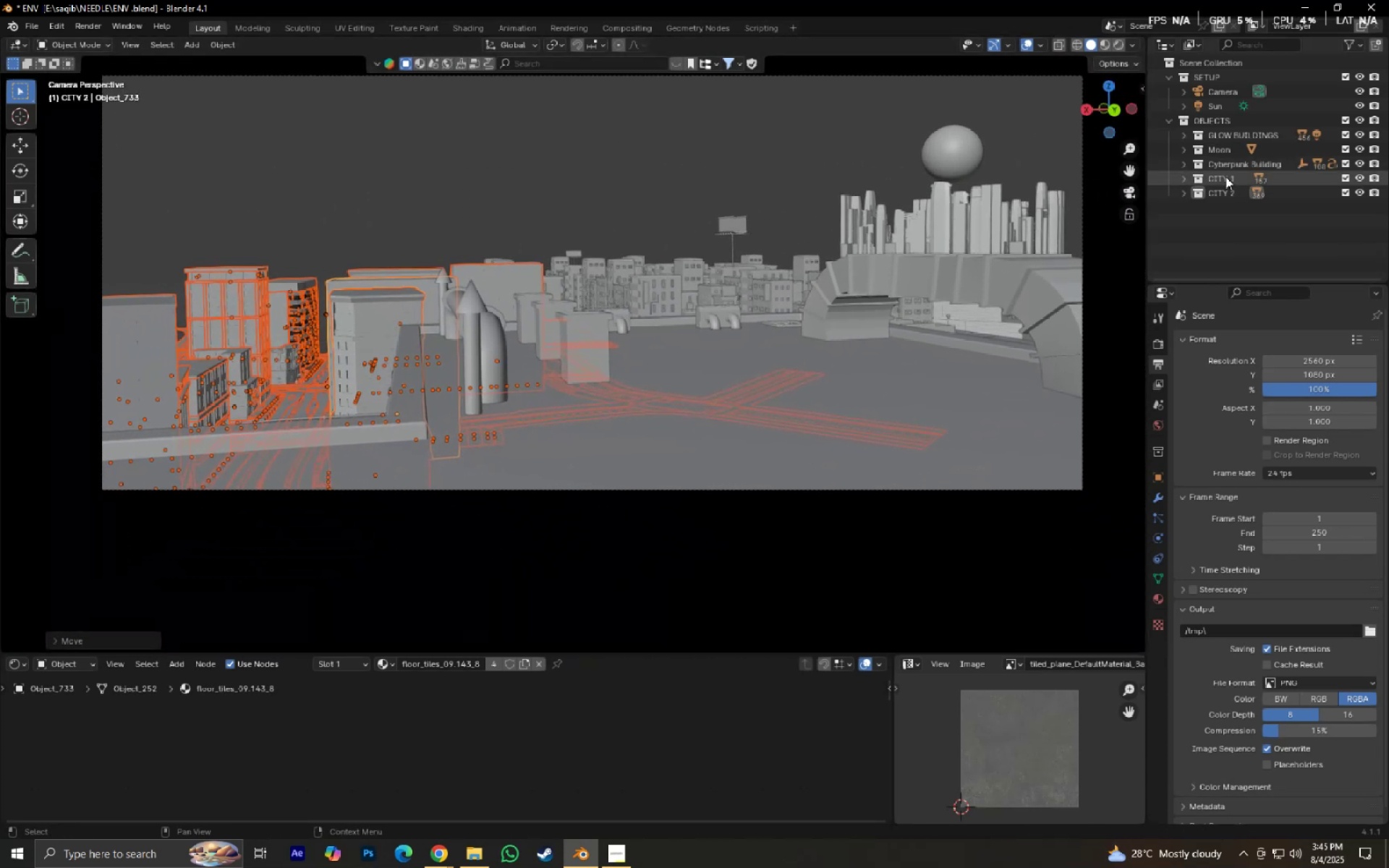 
right_click([1225, 174])
 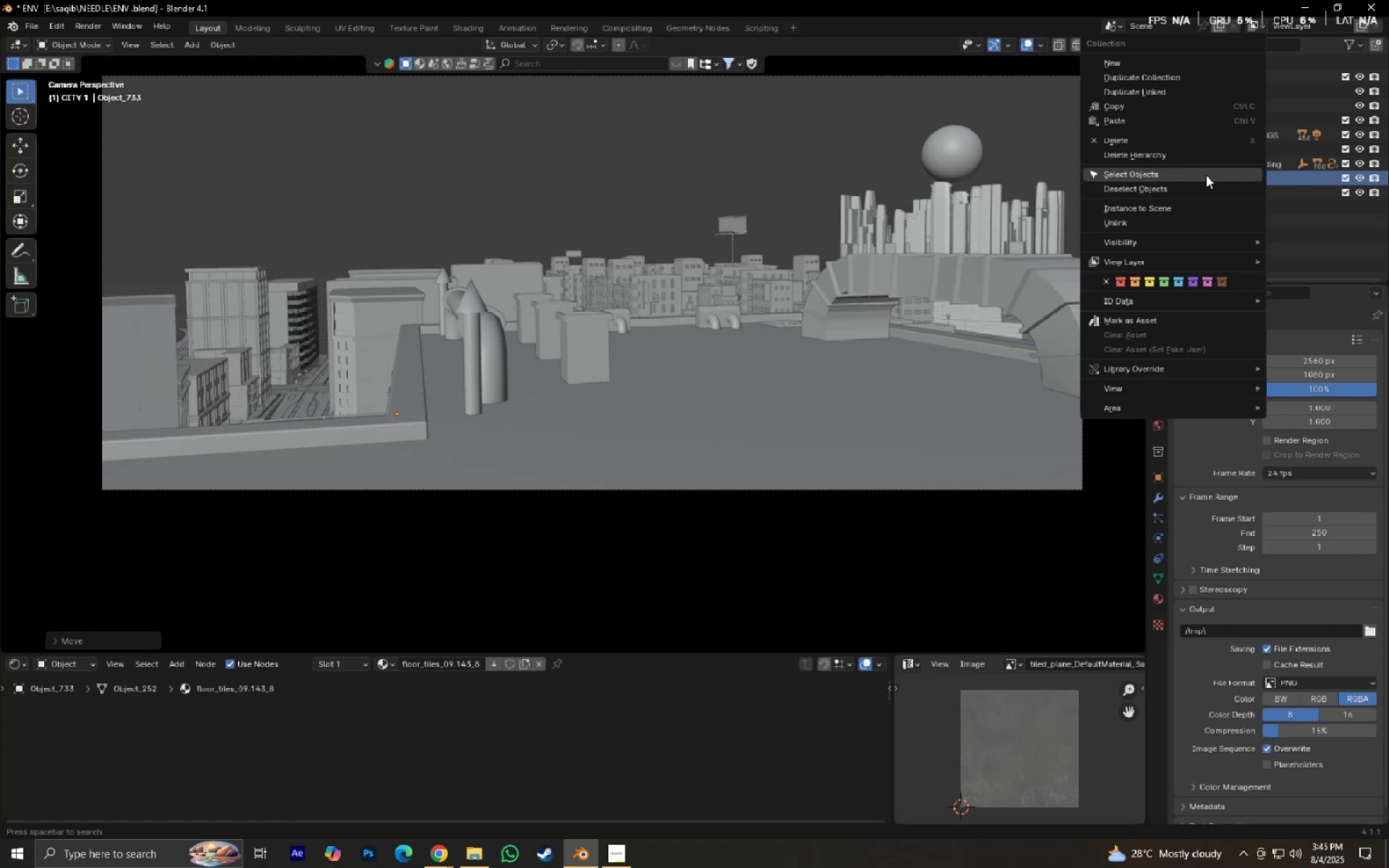 
left_click([1199, 171])
 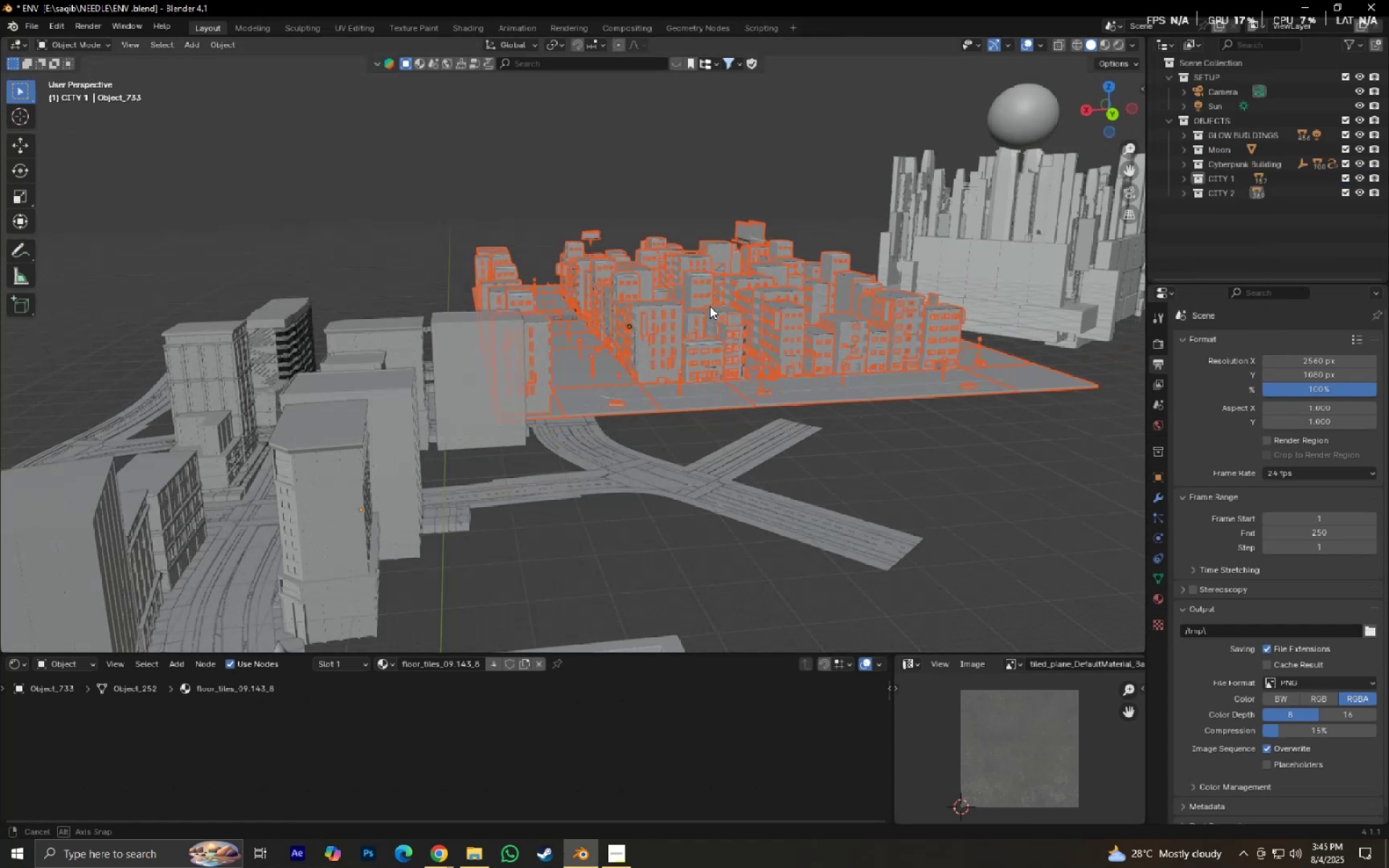 
scroll: coordinate [728, 306], scroll_direction: down, amount: 2.0
 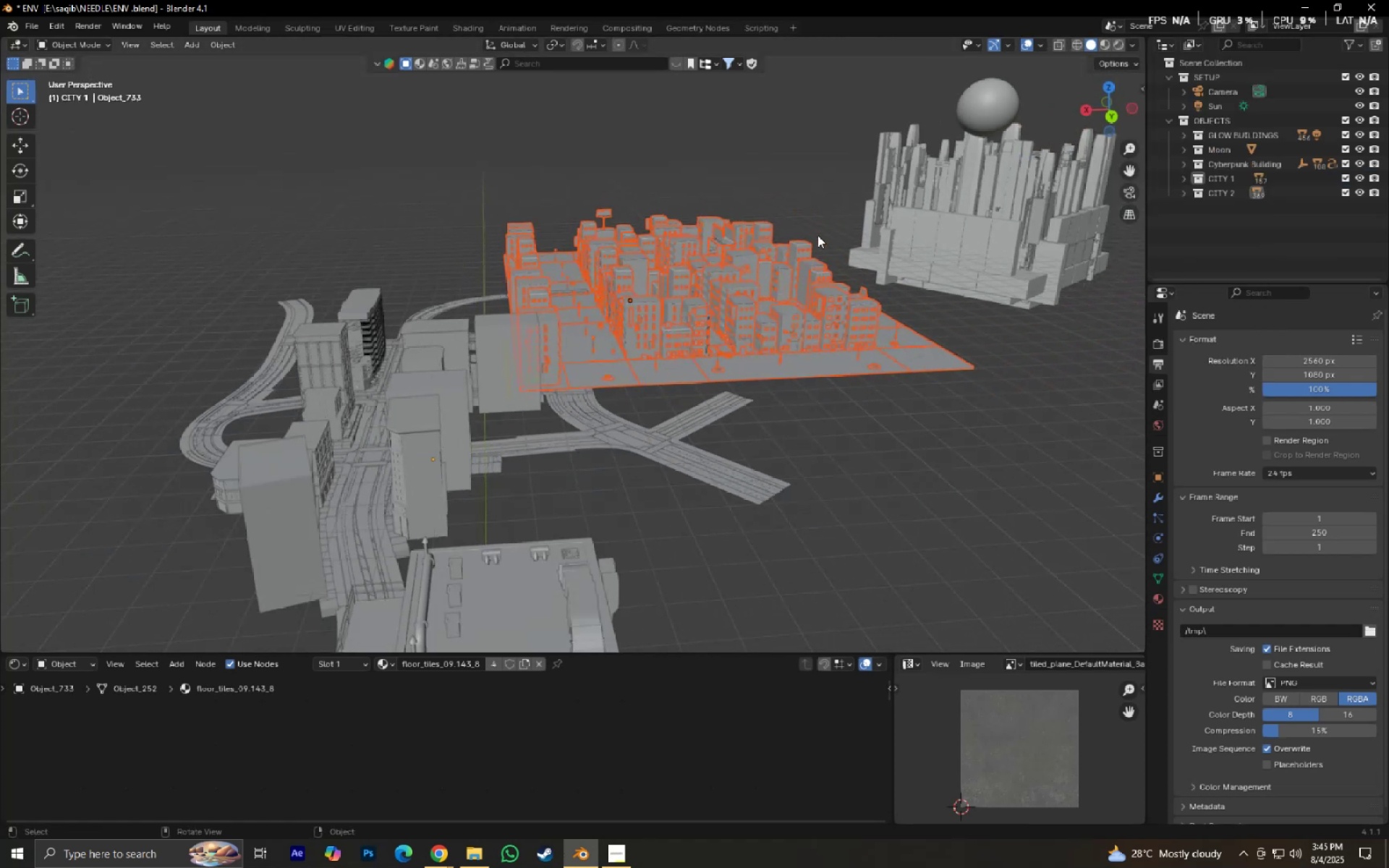 
type(gxy)
 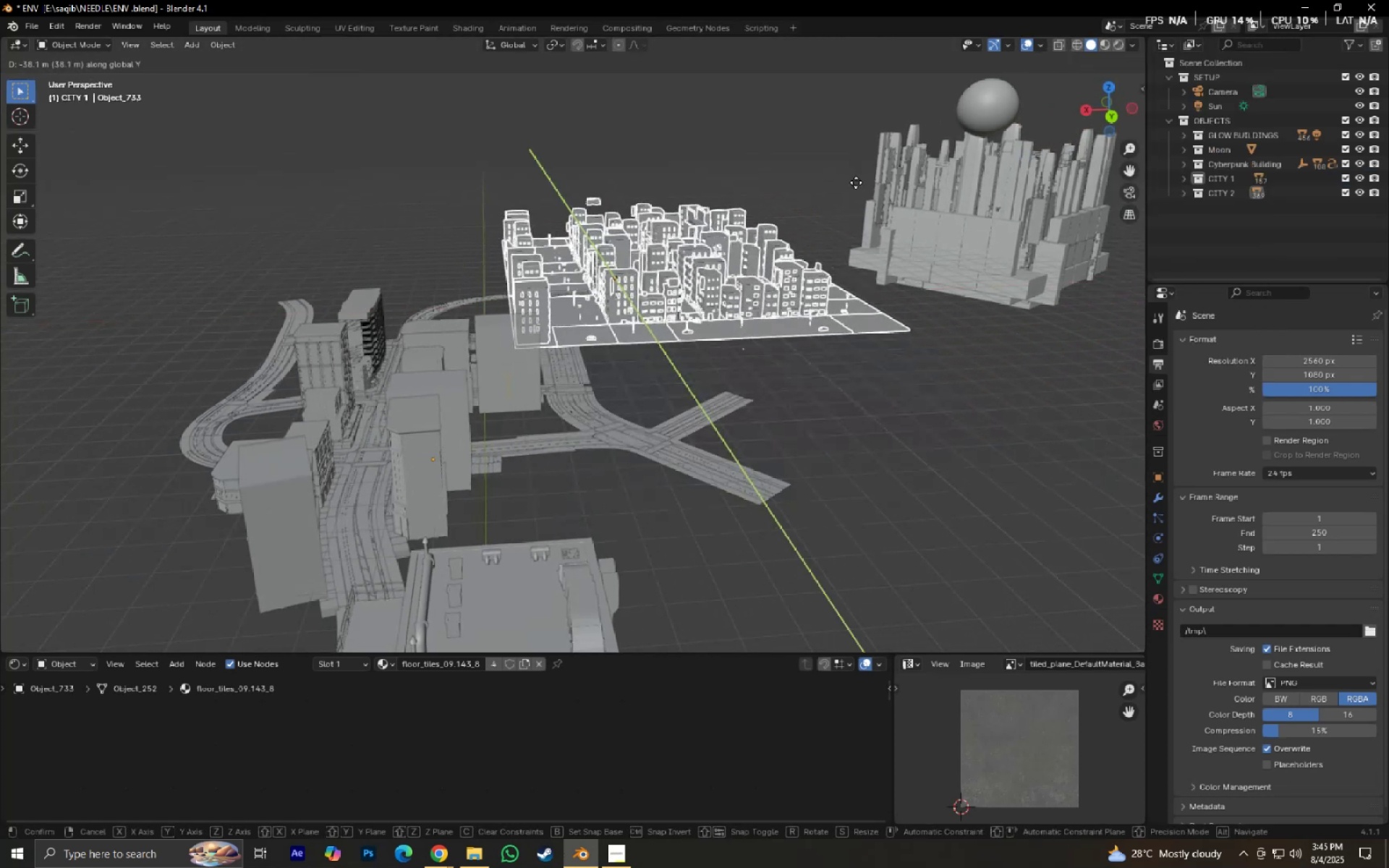 
left_click([867, 192])
 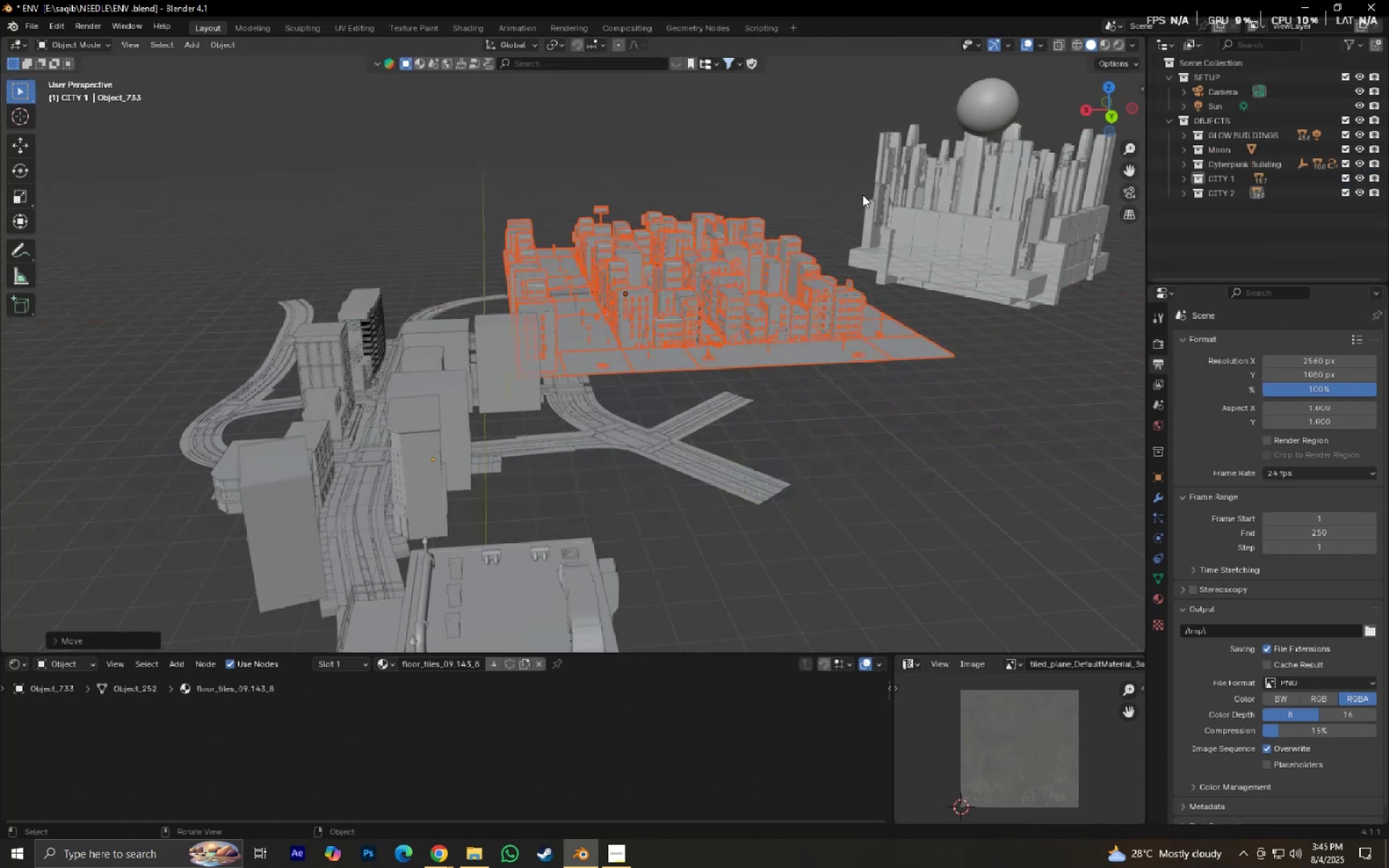 
type(gx)
 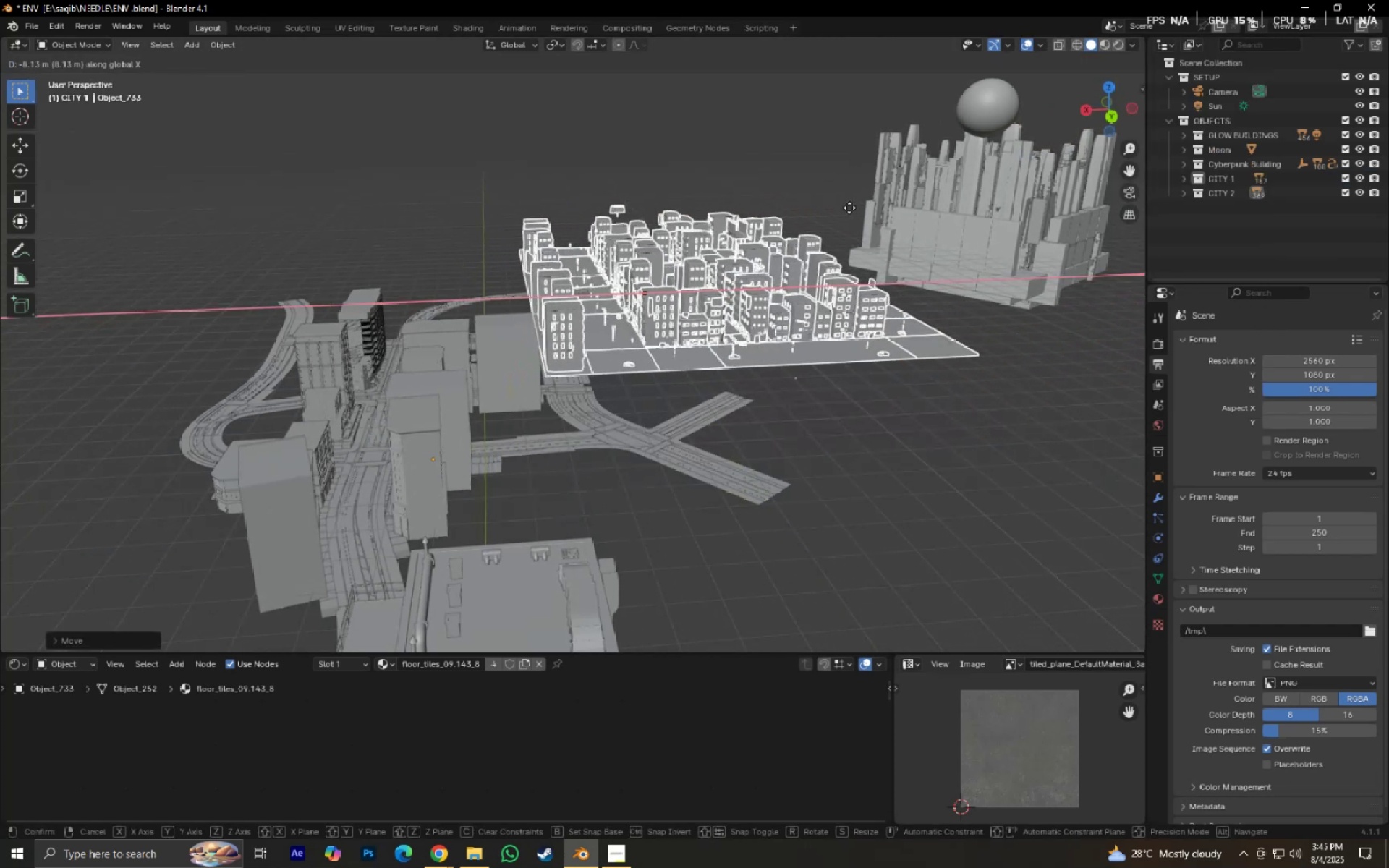 
left_click([844, 210])
 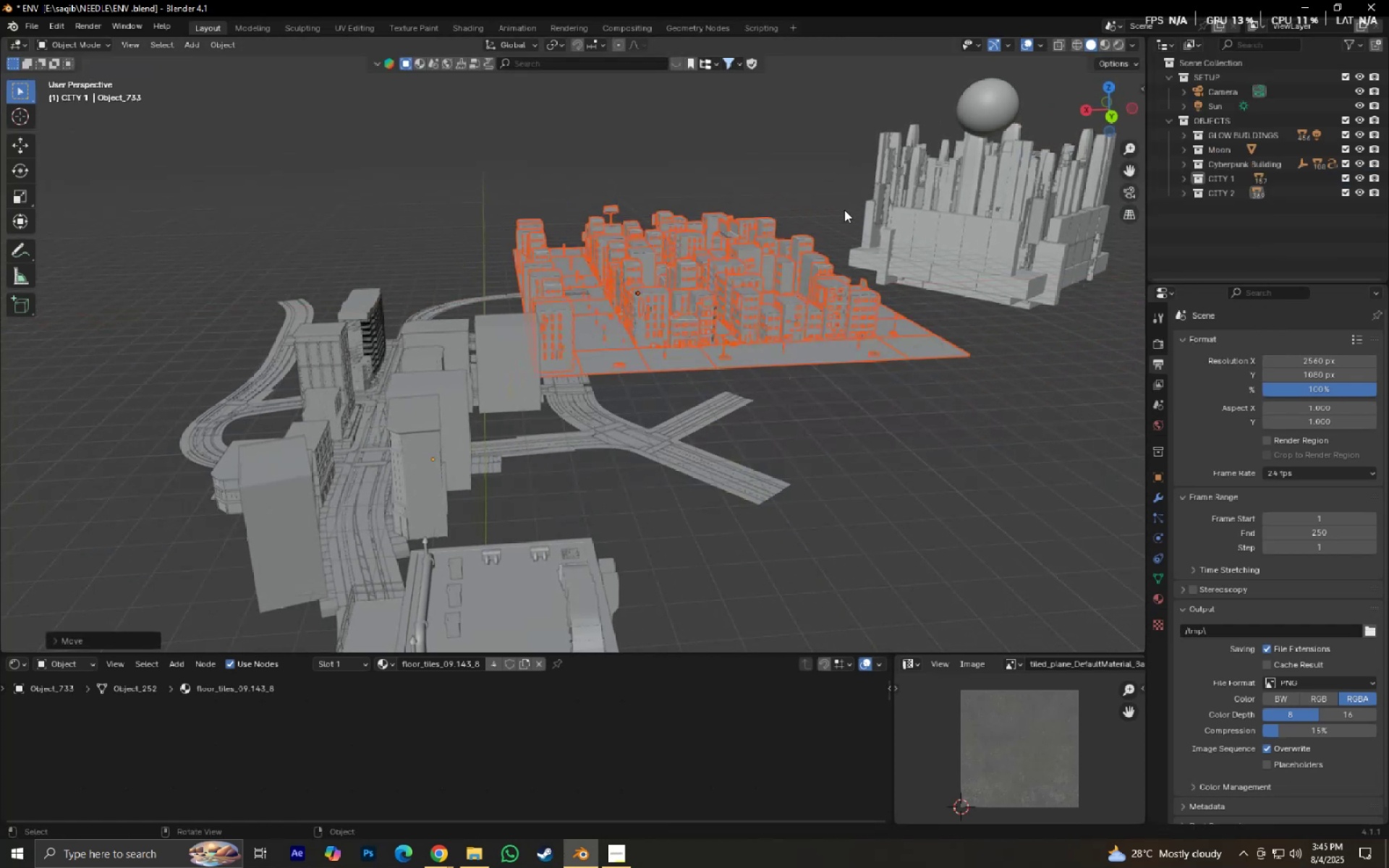 
key(Numpad0)
 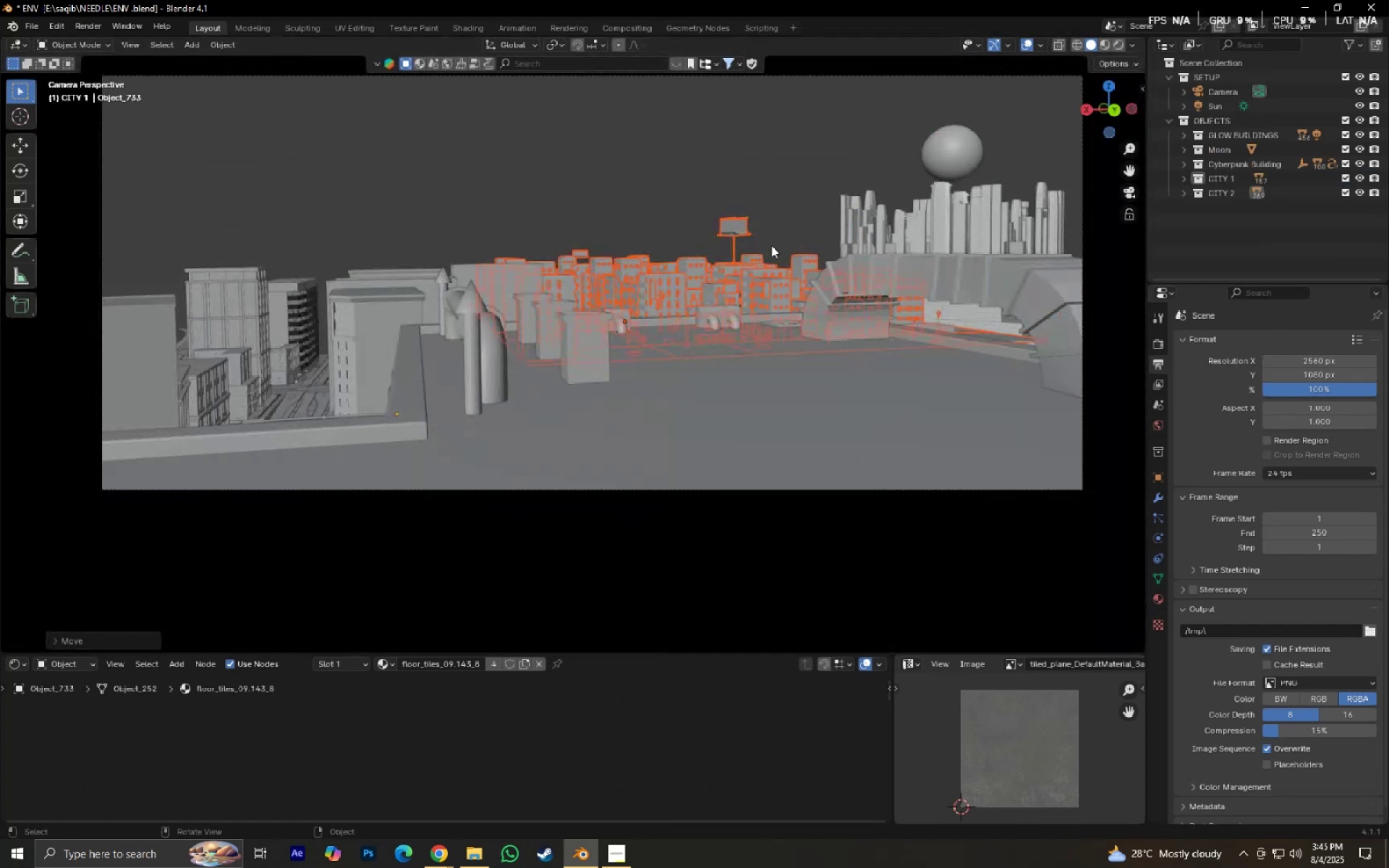 
key(S)
 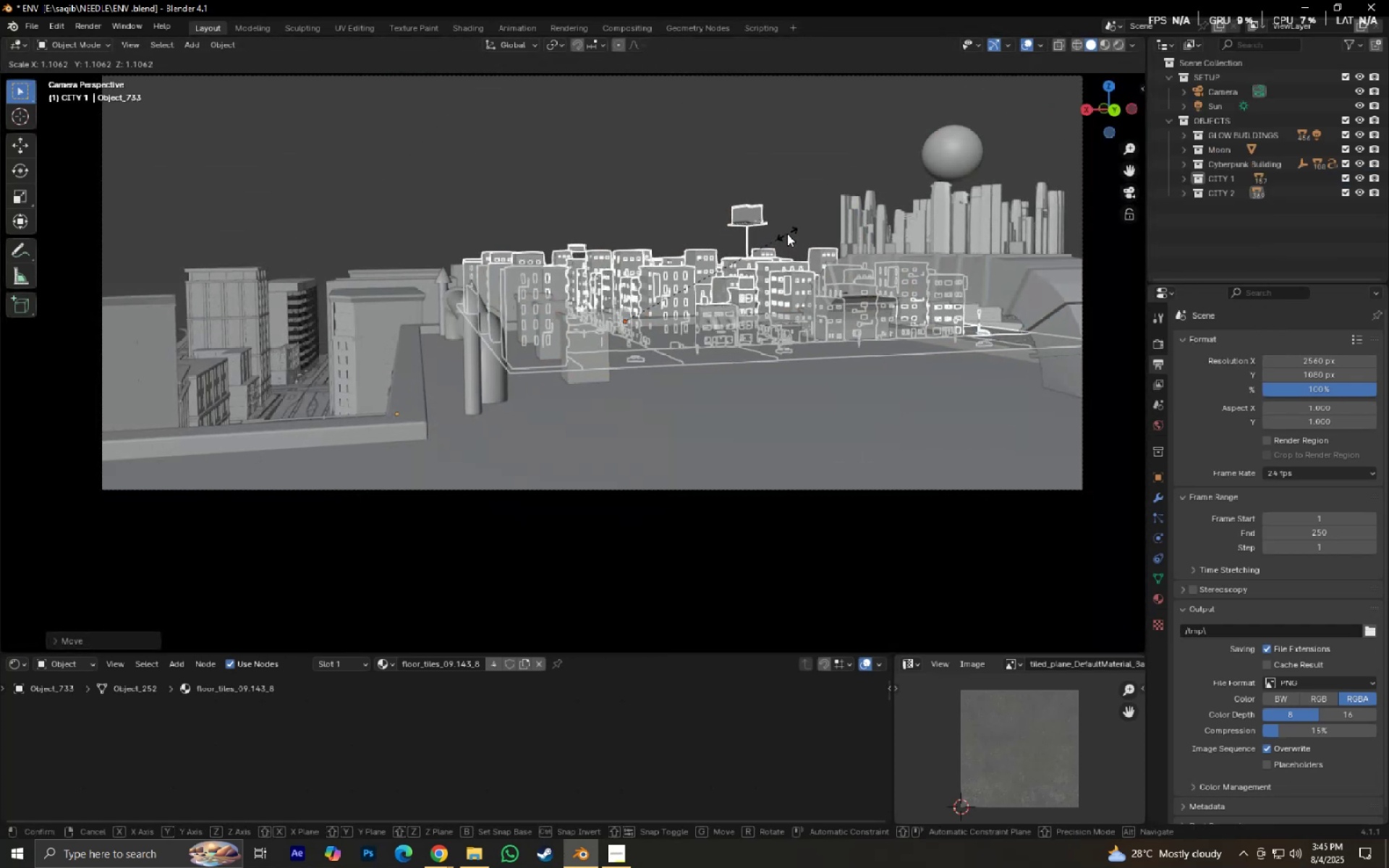 
left_click([787, 234])
 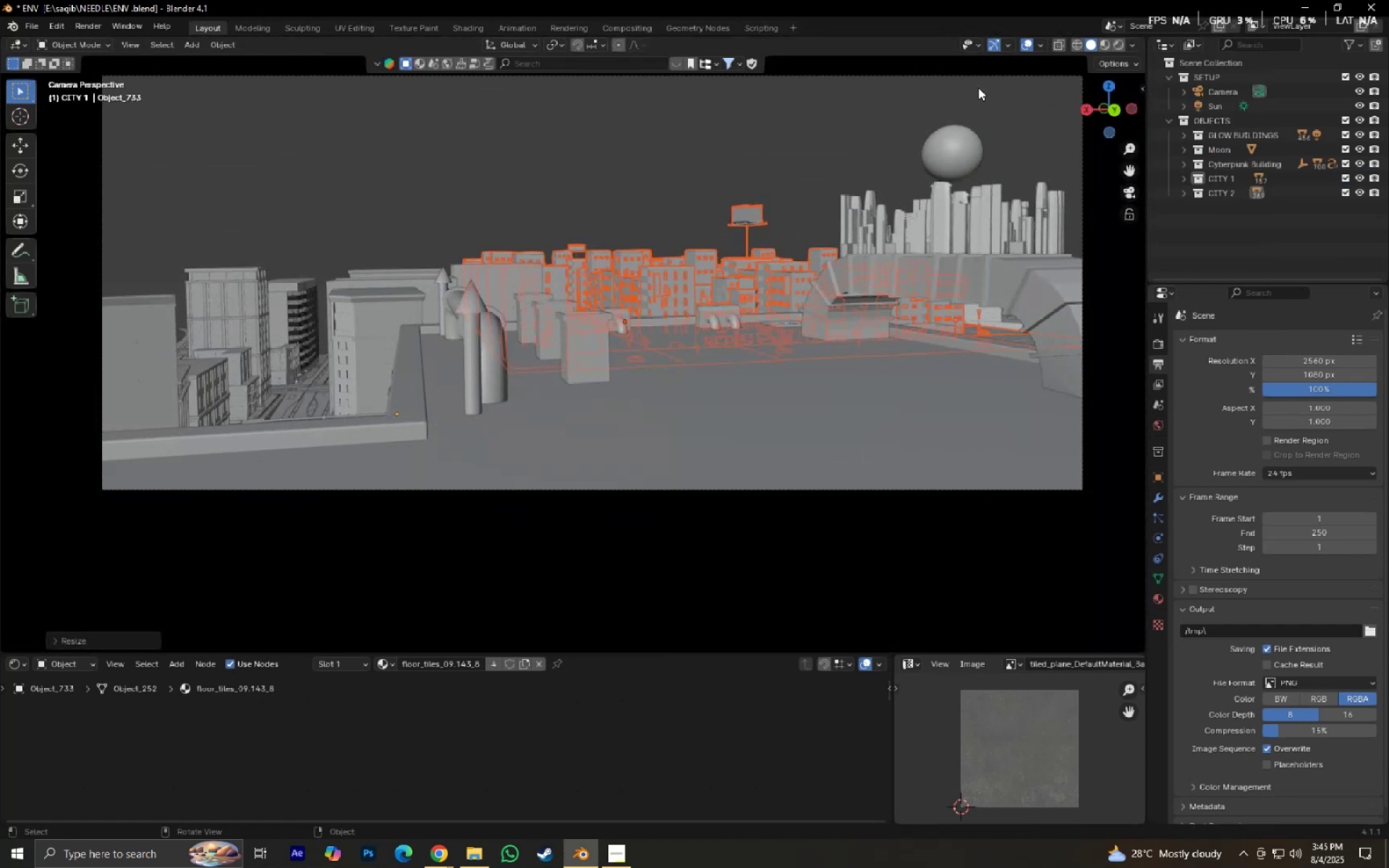 
hold_key(key=ShiftLeft, duration=0.3)
 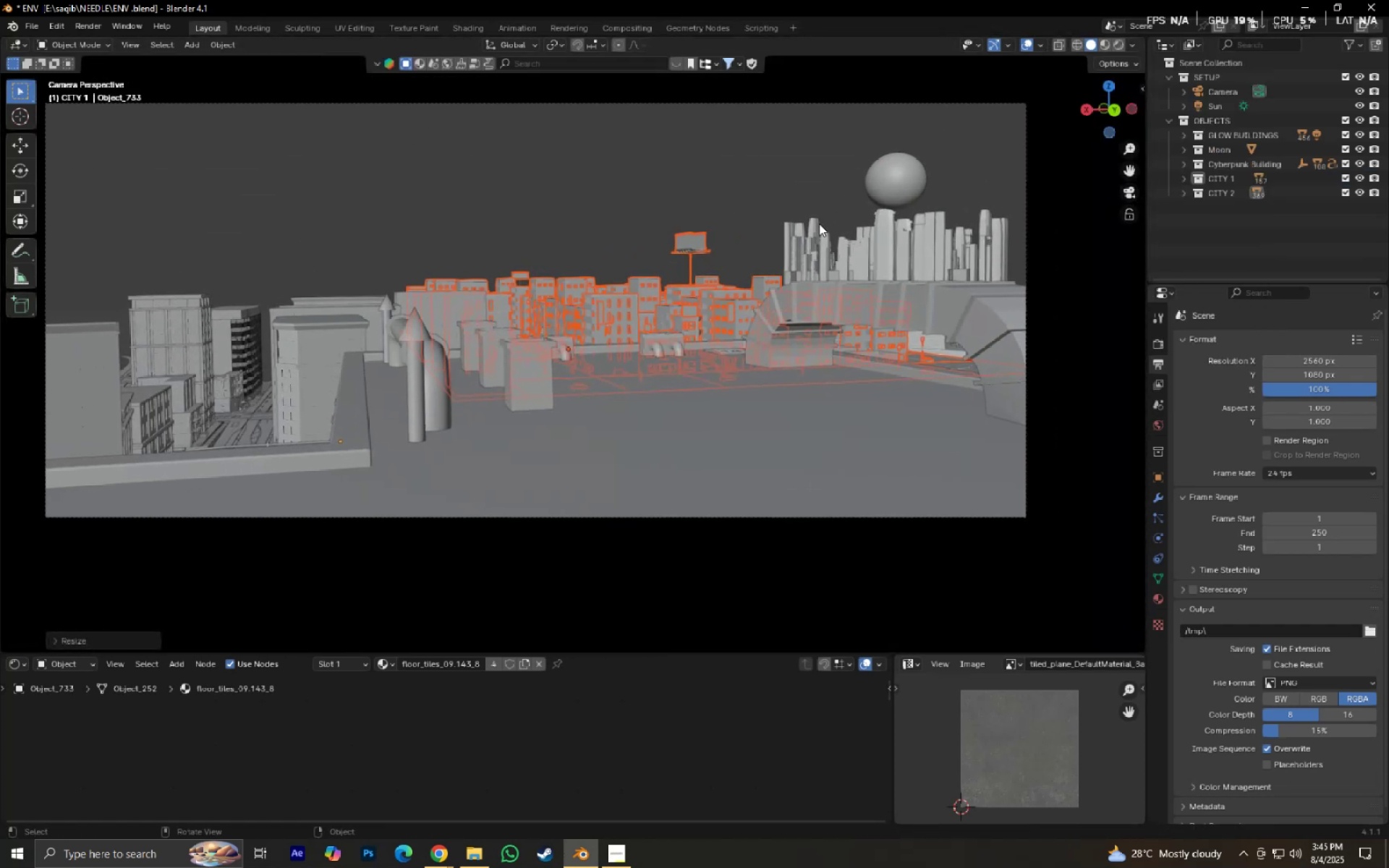 
scroll: coordinate [786, 247], scroll_direction: up, amount: 5.0
 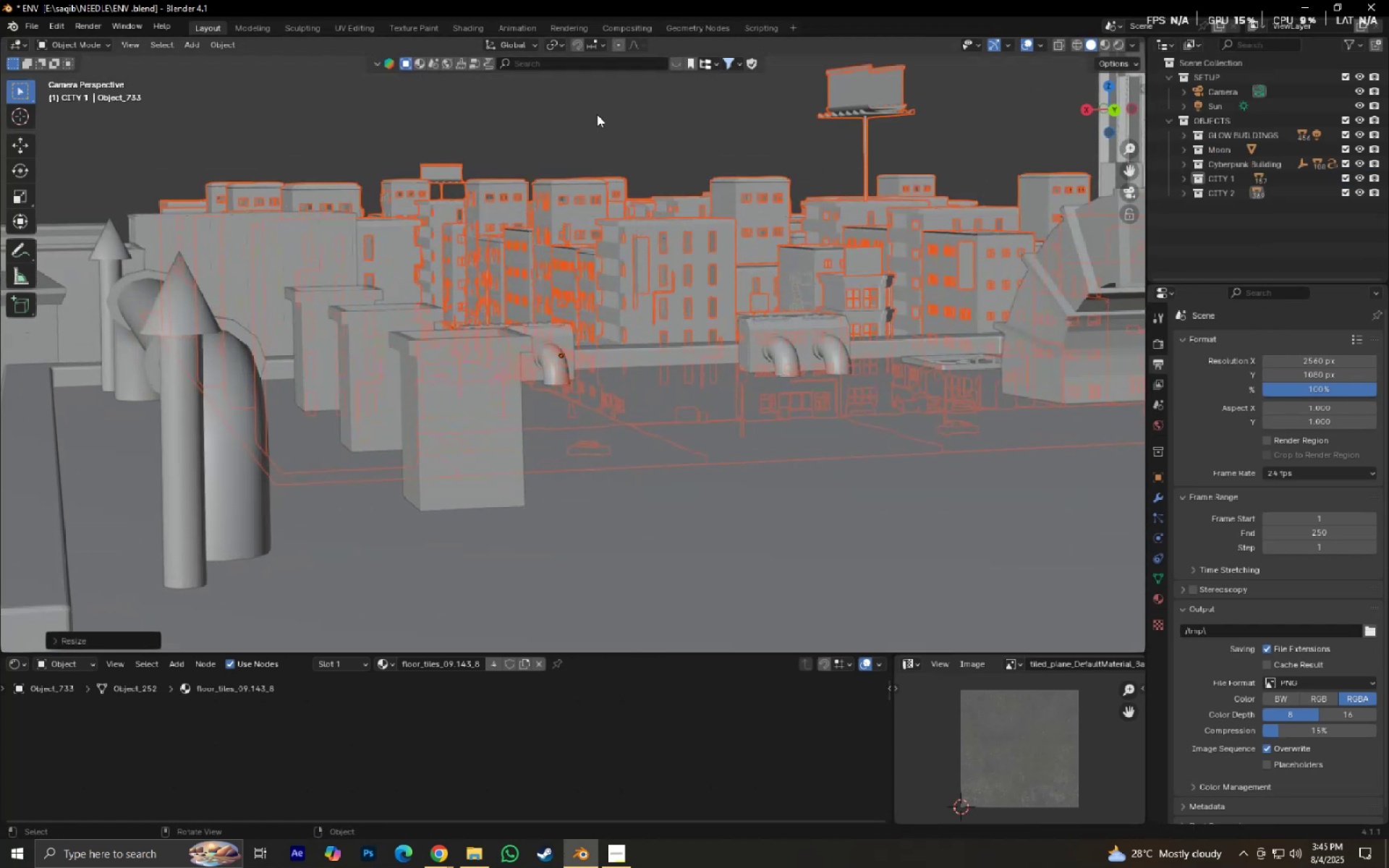 
type(gz)
 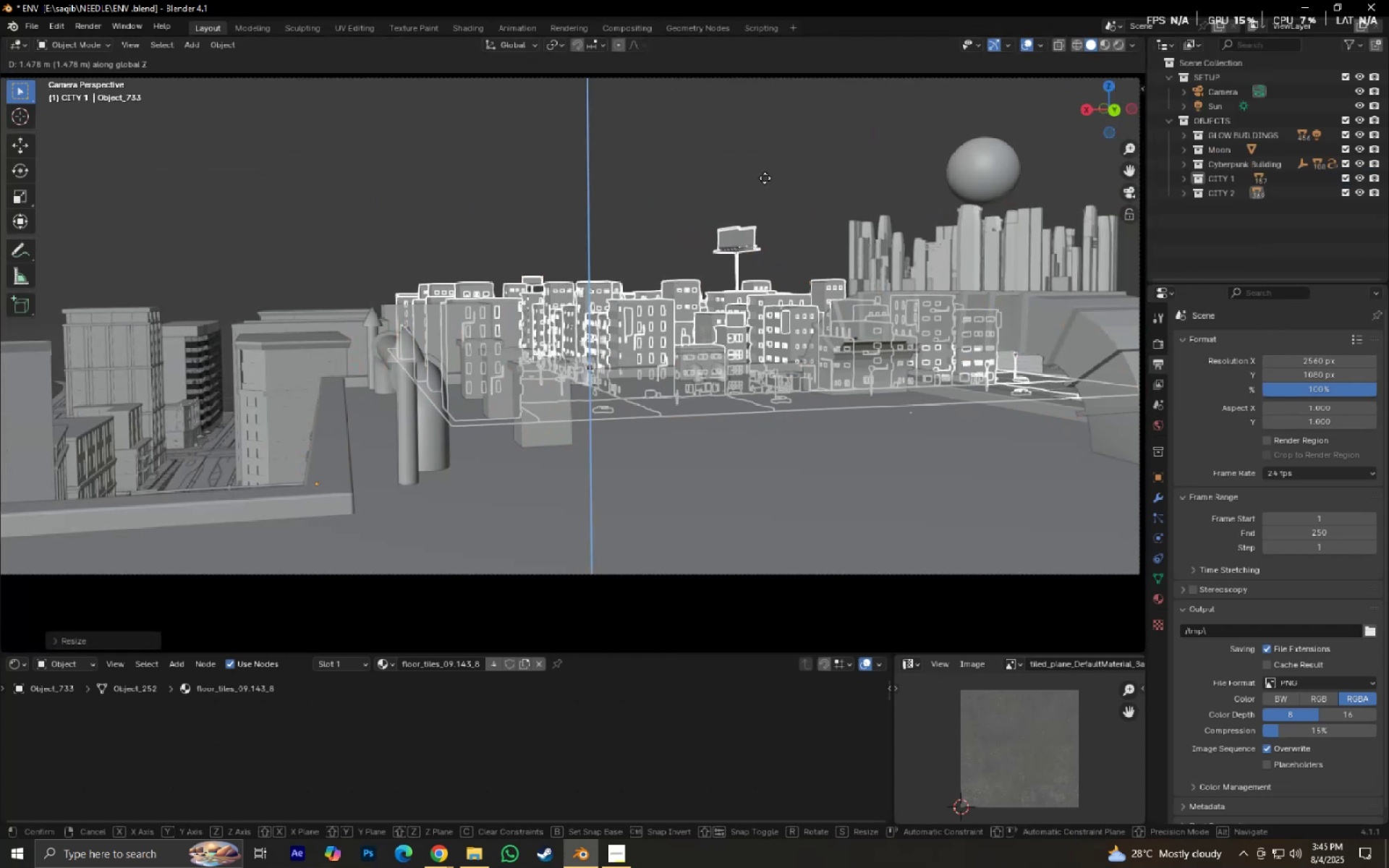 
scroll: coordinate [811, 158], scroll_direction: down, amount: 4.0
 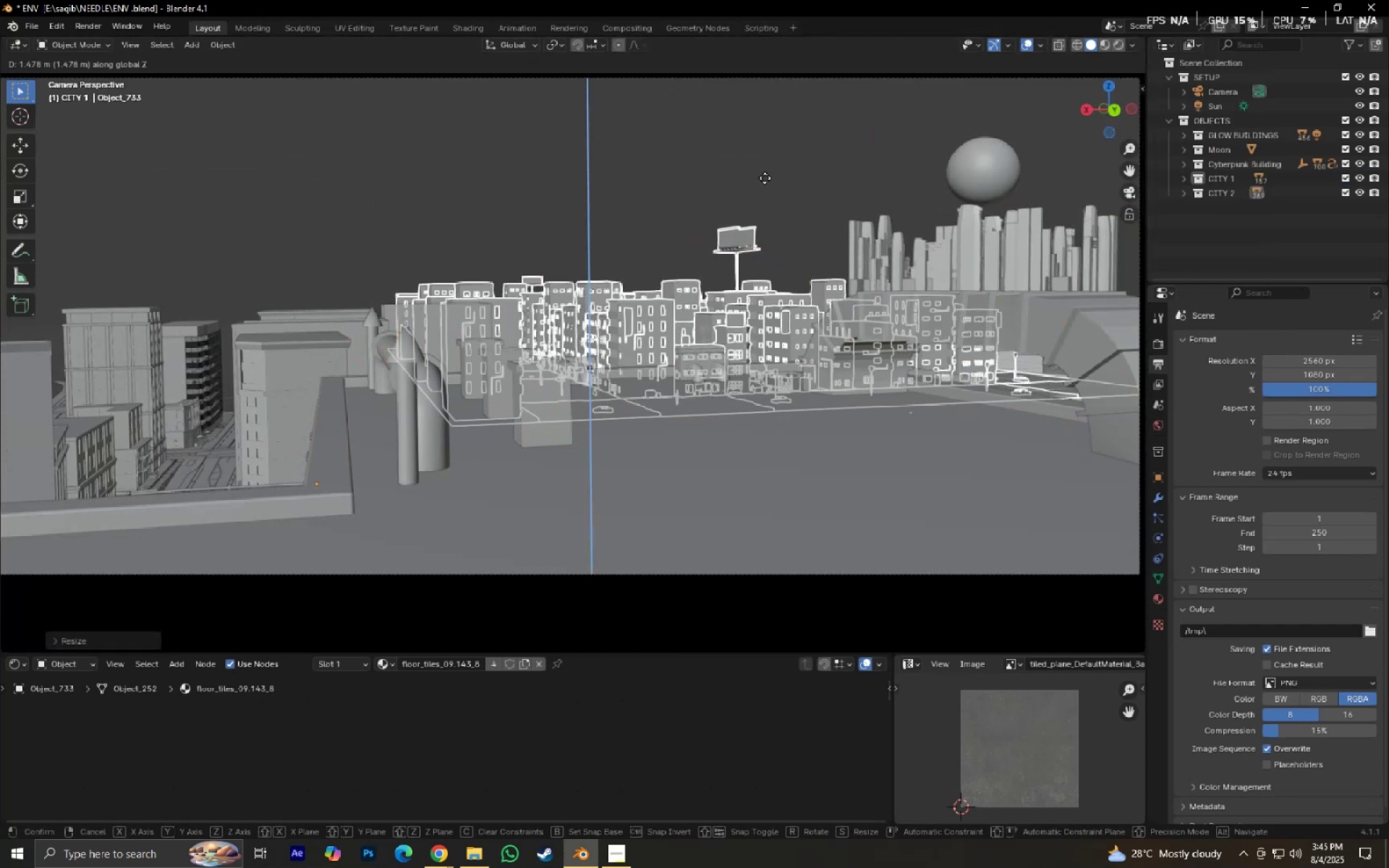 
right_click([765, 178])
 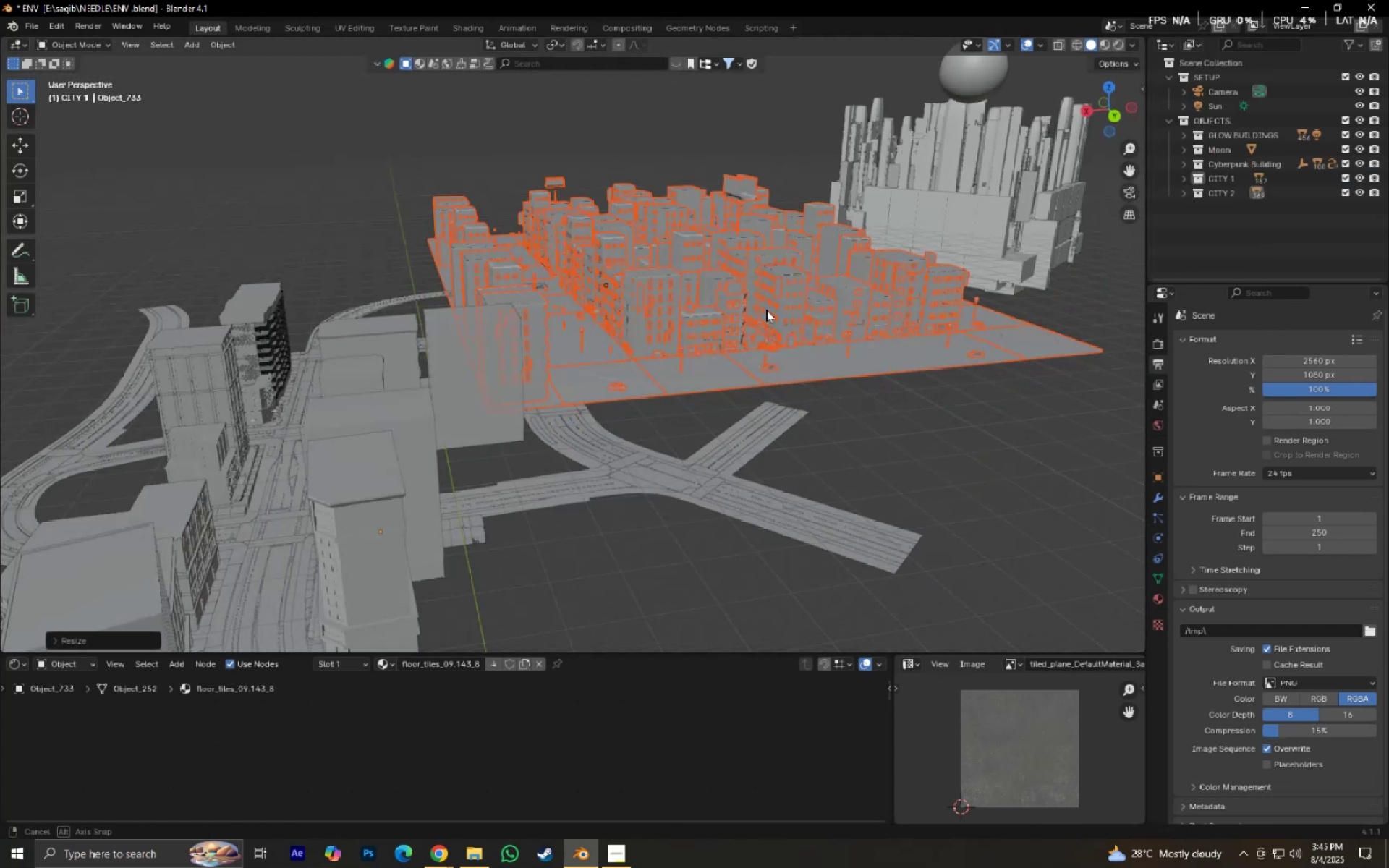 
type(`gz)
 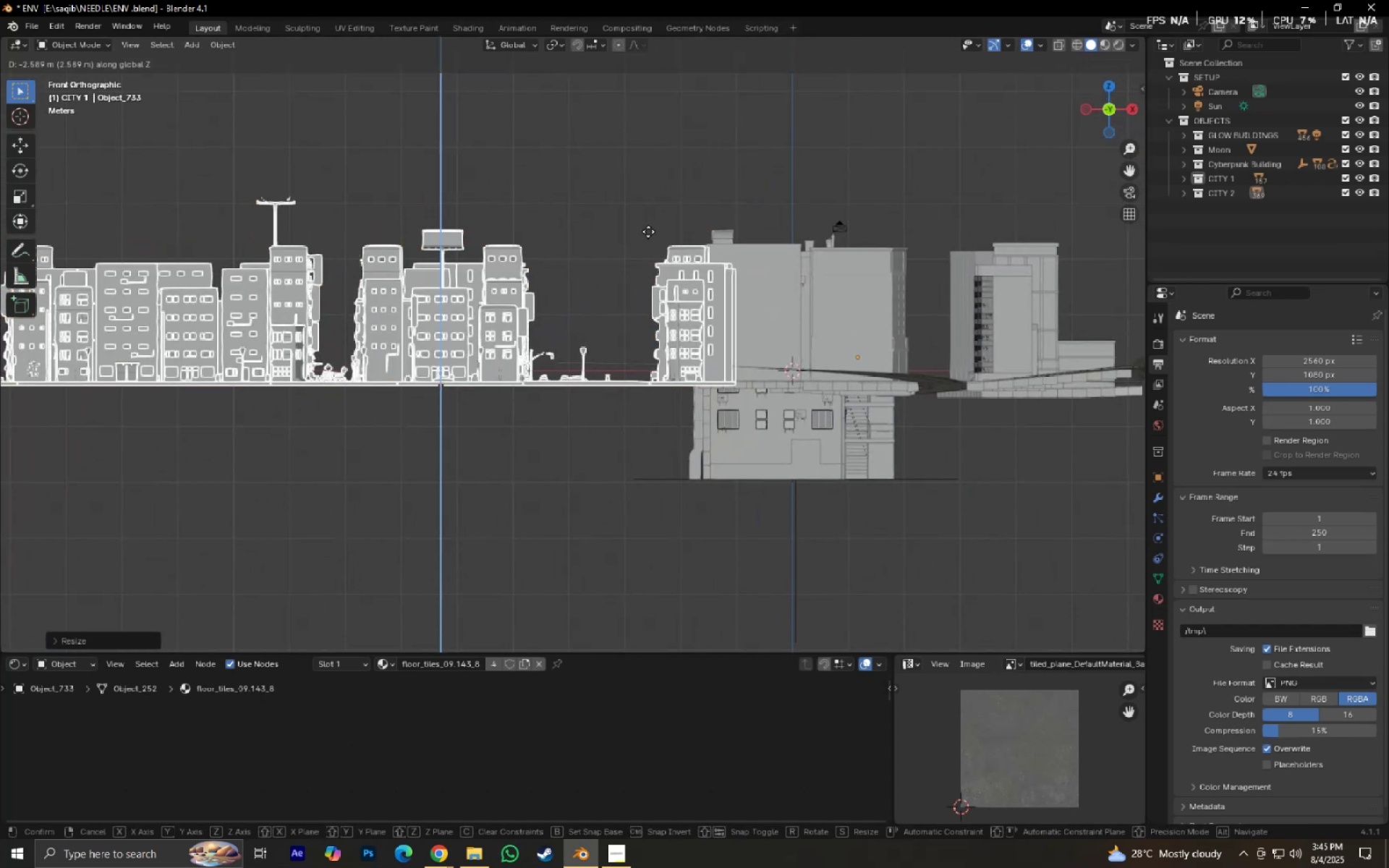 
right_click([648, 231])
 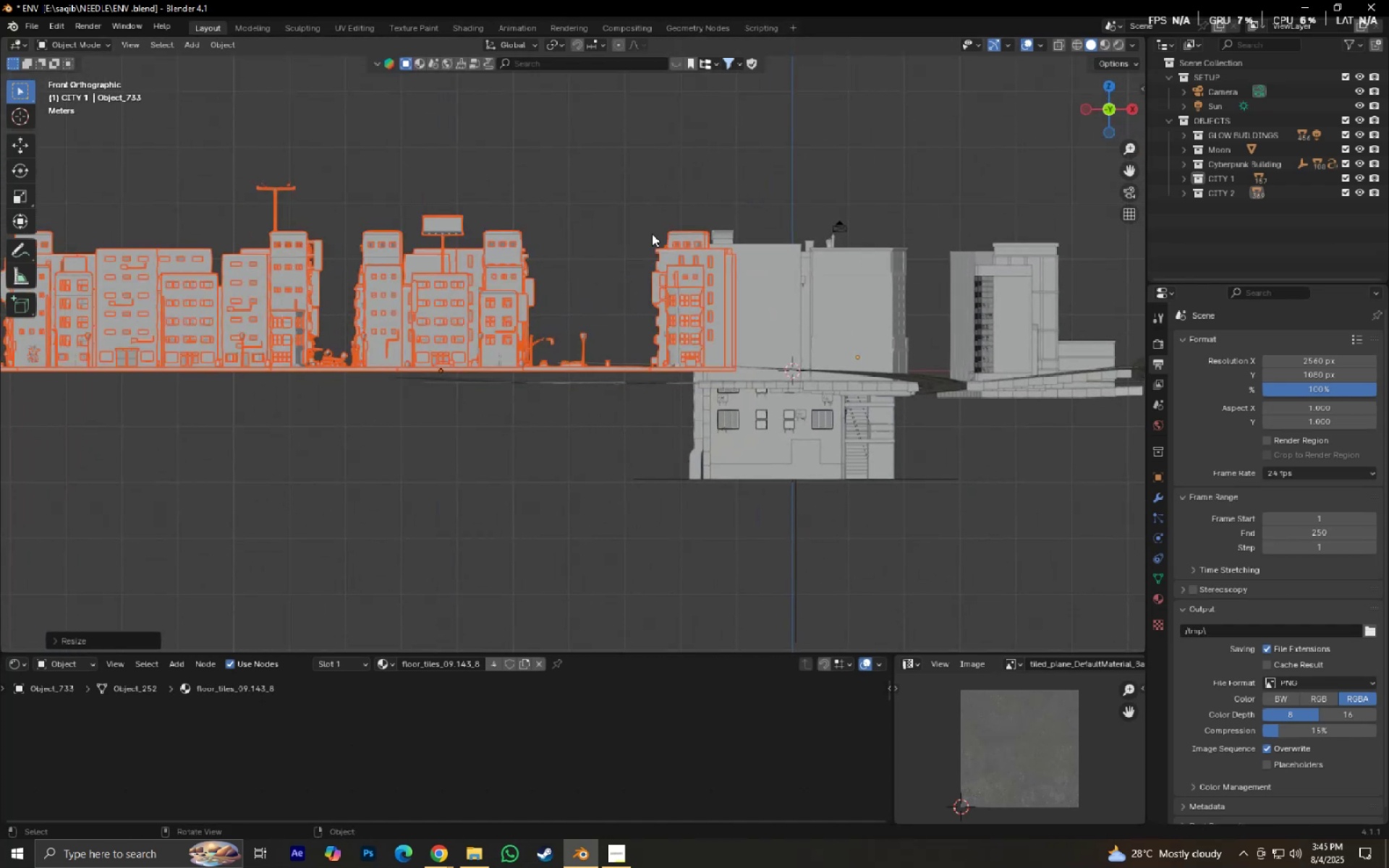 
scroll: coordinate [681, 254], scroll_direction: down, amount: 7.0
 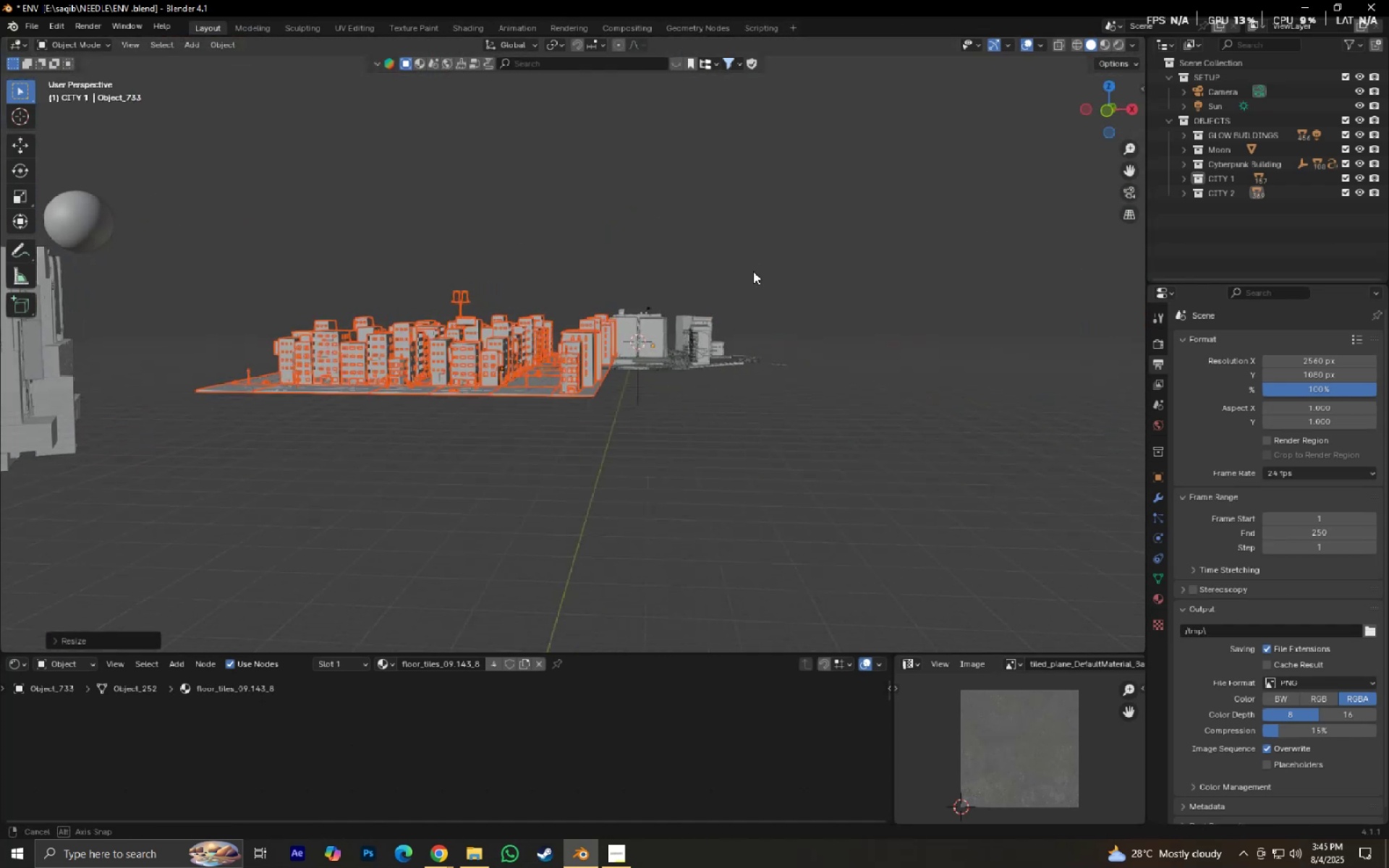 
scroll: coordinate [739, 279], scroll_direction: up, amount: 4.0
 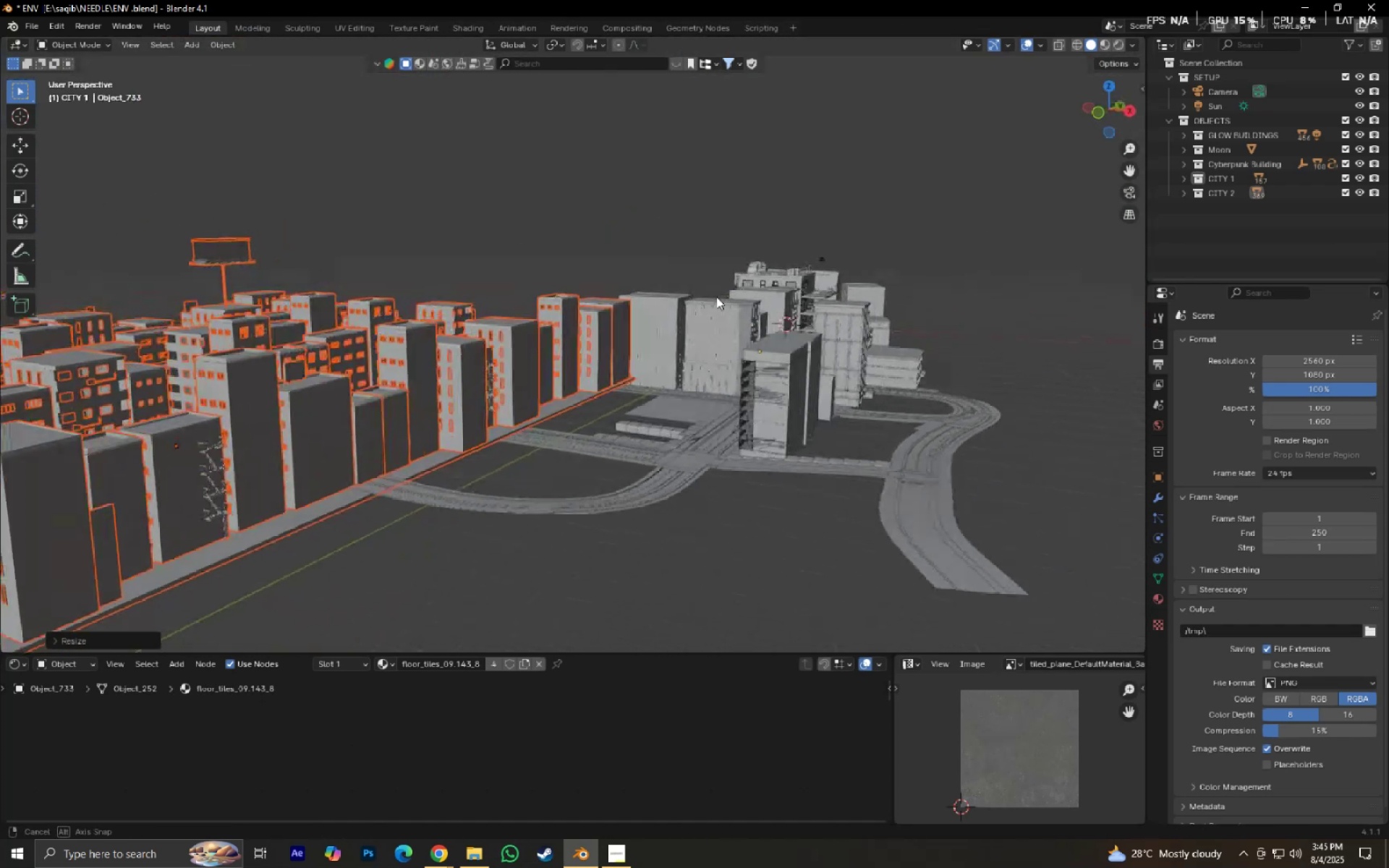 
type(gz)
 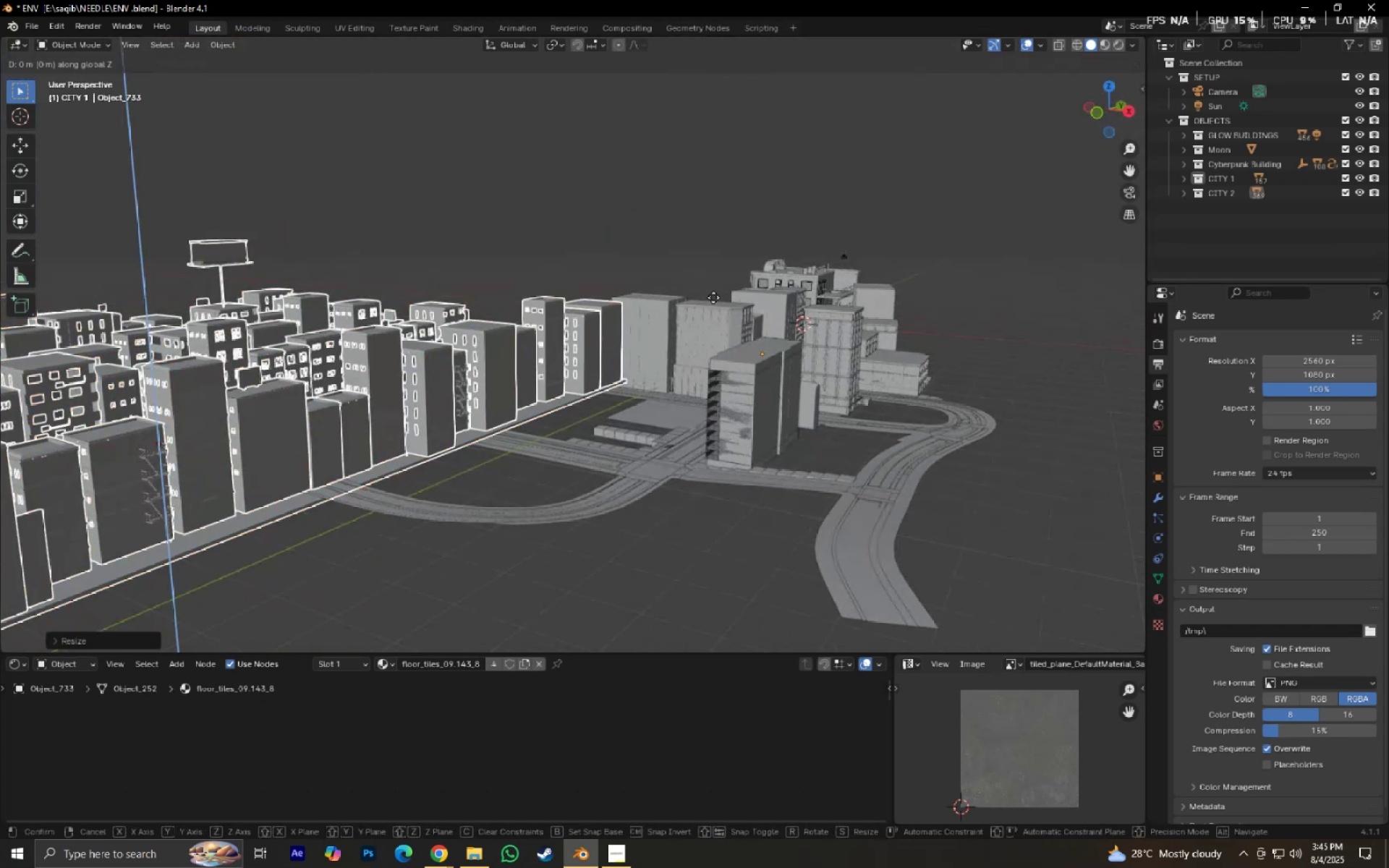 
hold_key(key=ShiftLeft, duration=1.54)
 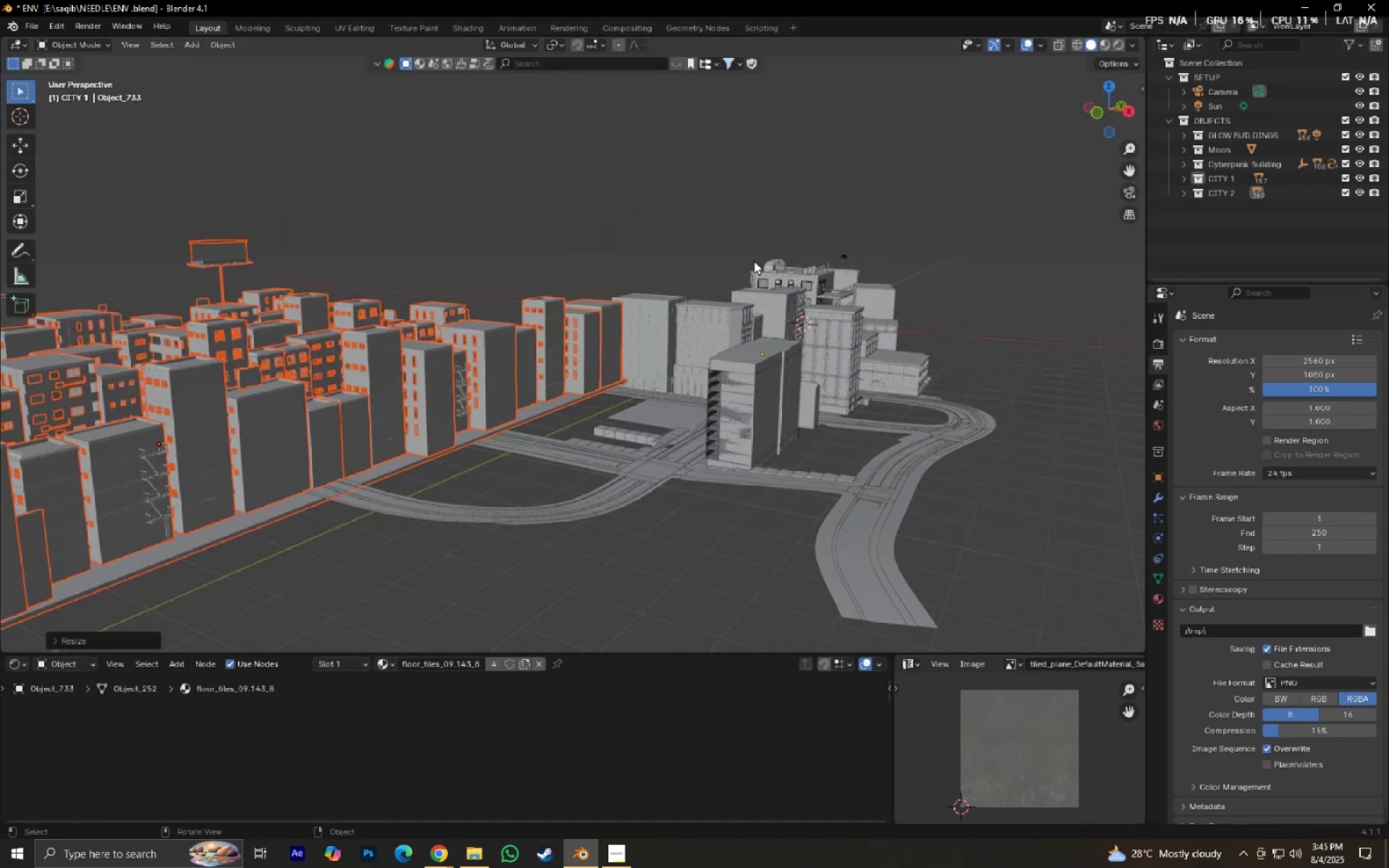 
hold_key(key=ShiftLeft, duration=0.45)
 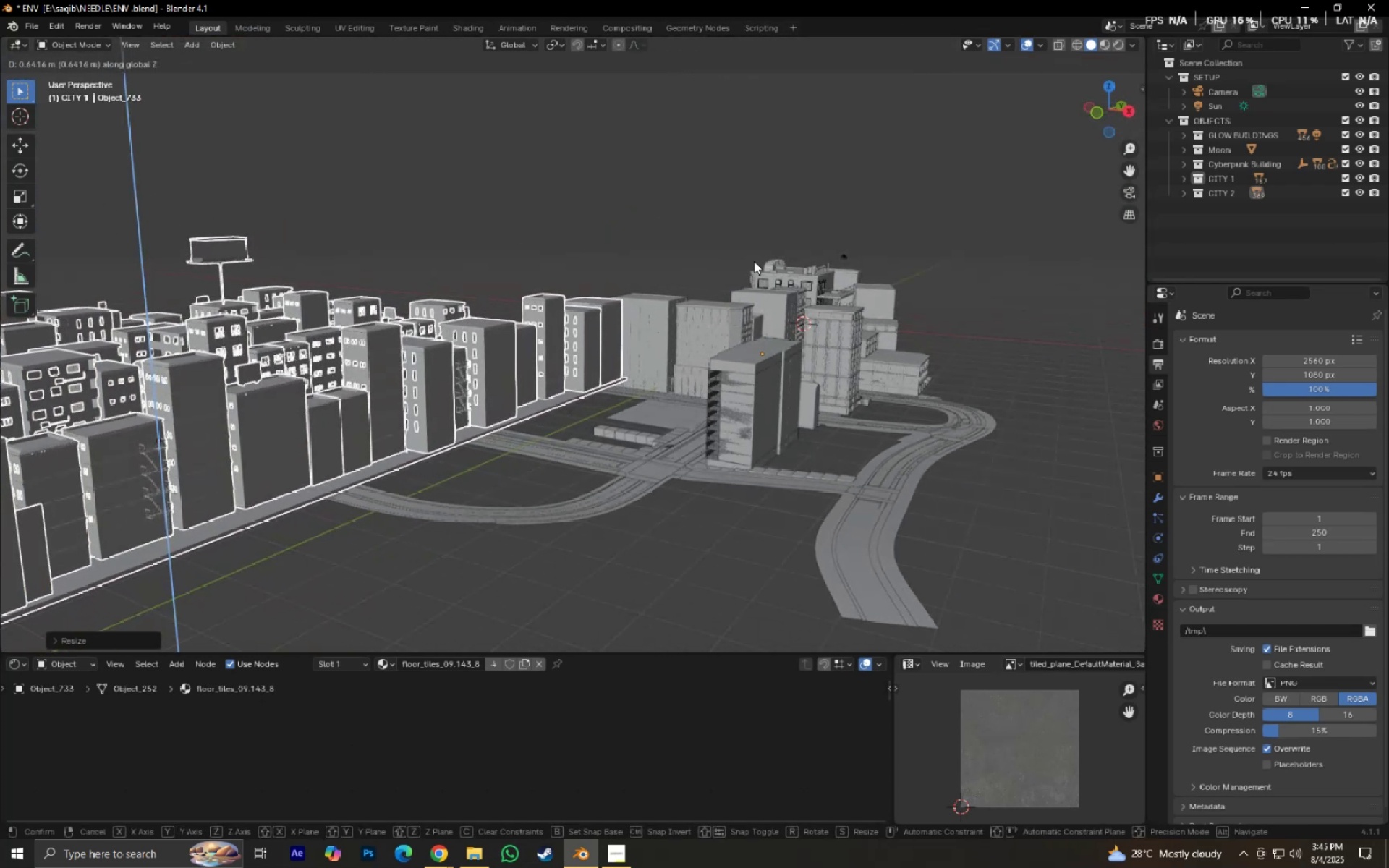 
right_click([754, 261])
 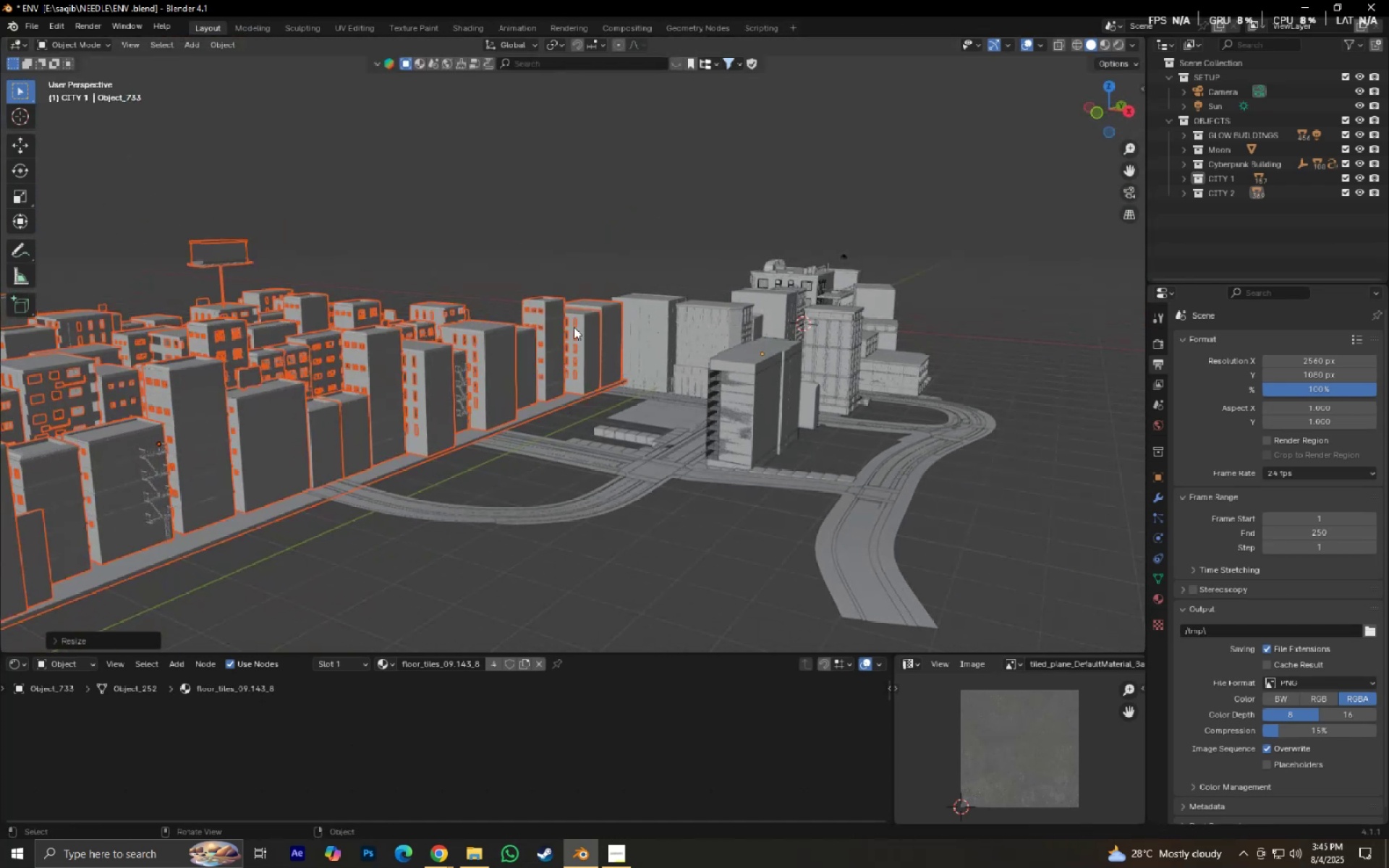 
type(gz)
 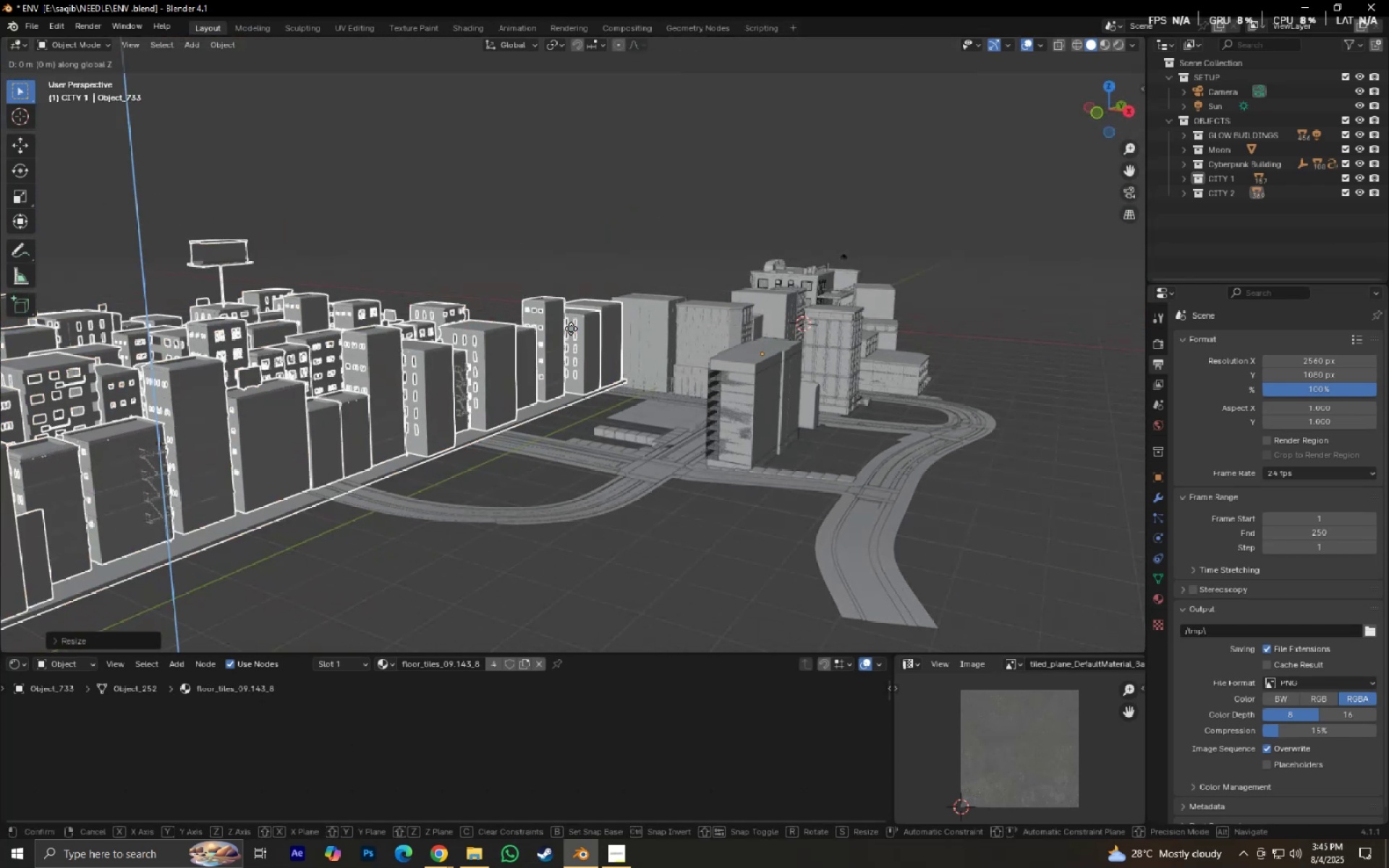 
hold_key(key=ShiftLeft, duration=0.69)
left_click([576, 319])
 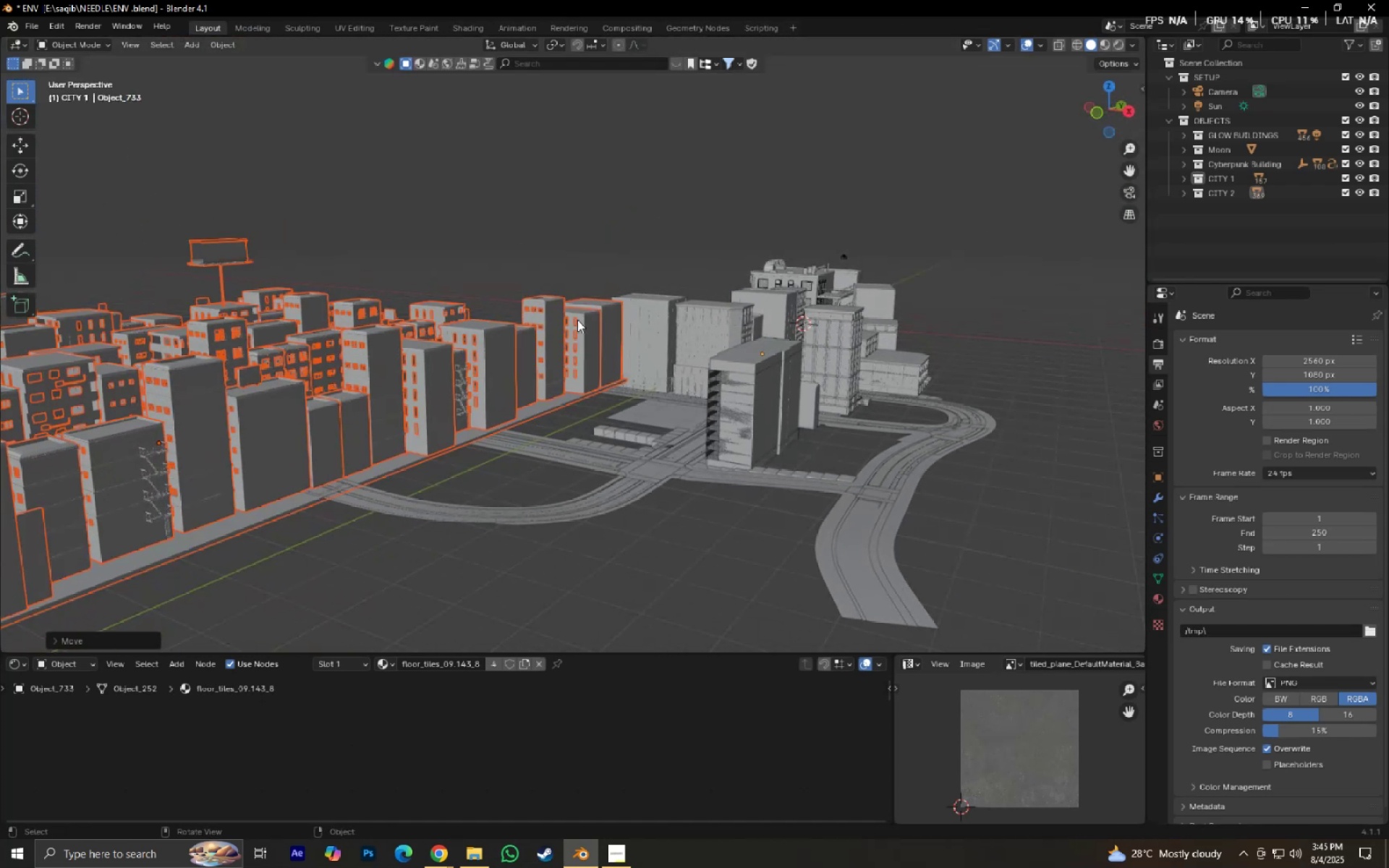 
scroll: coordinate [579, 321], scroll_direction: down, amount: 5.0
 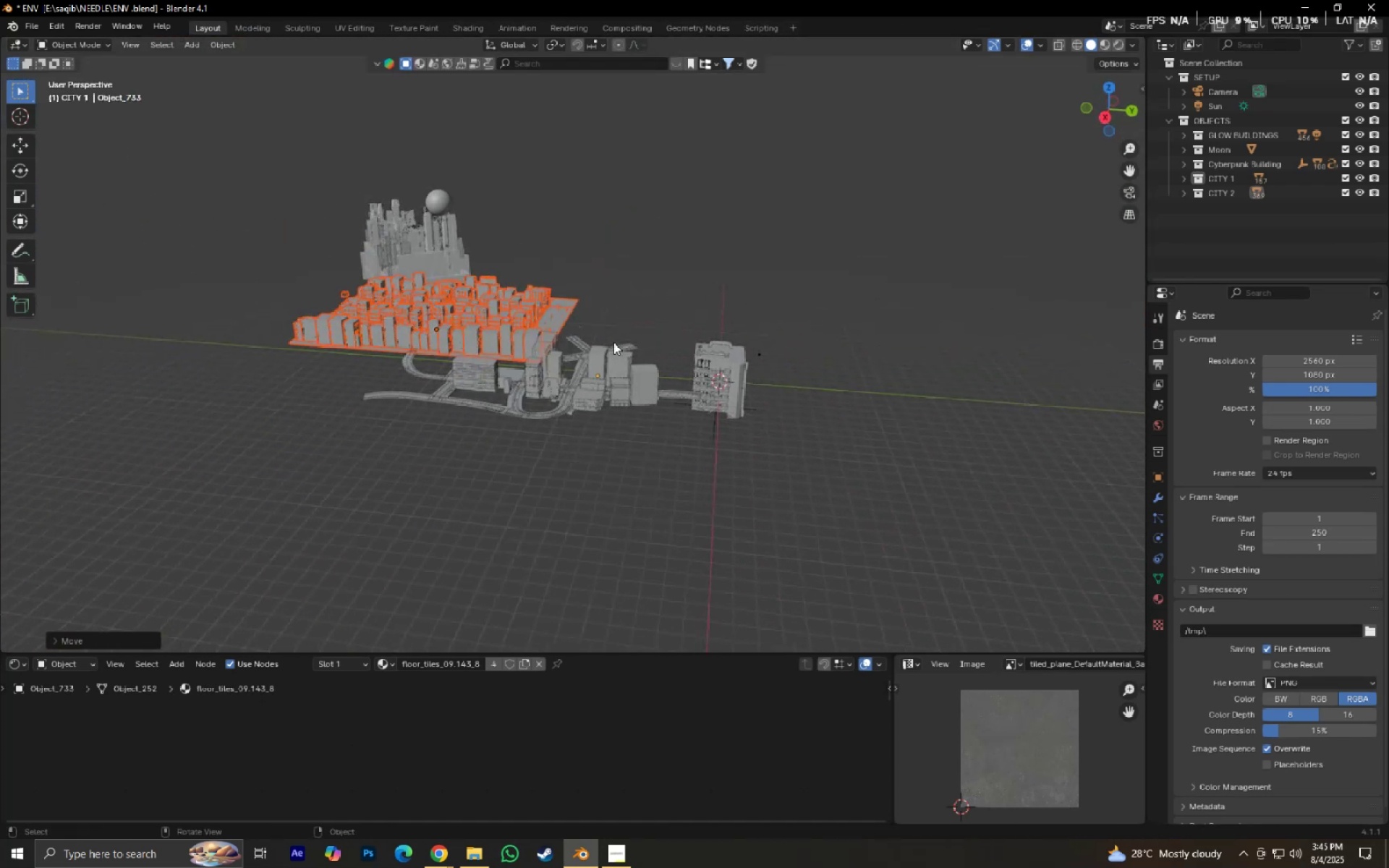 
key(Numpad0)
 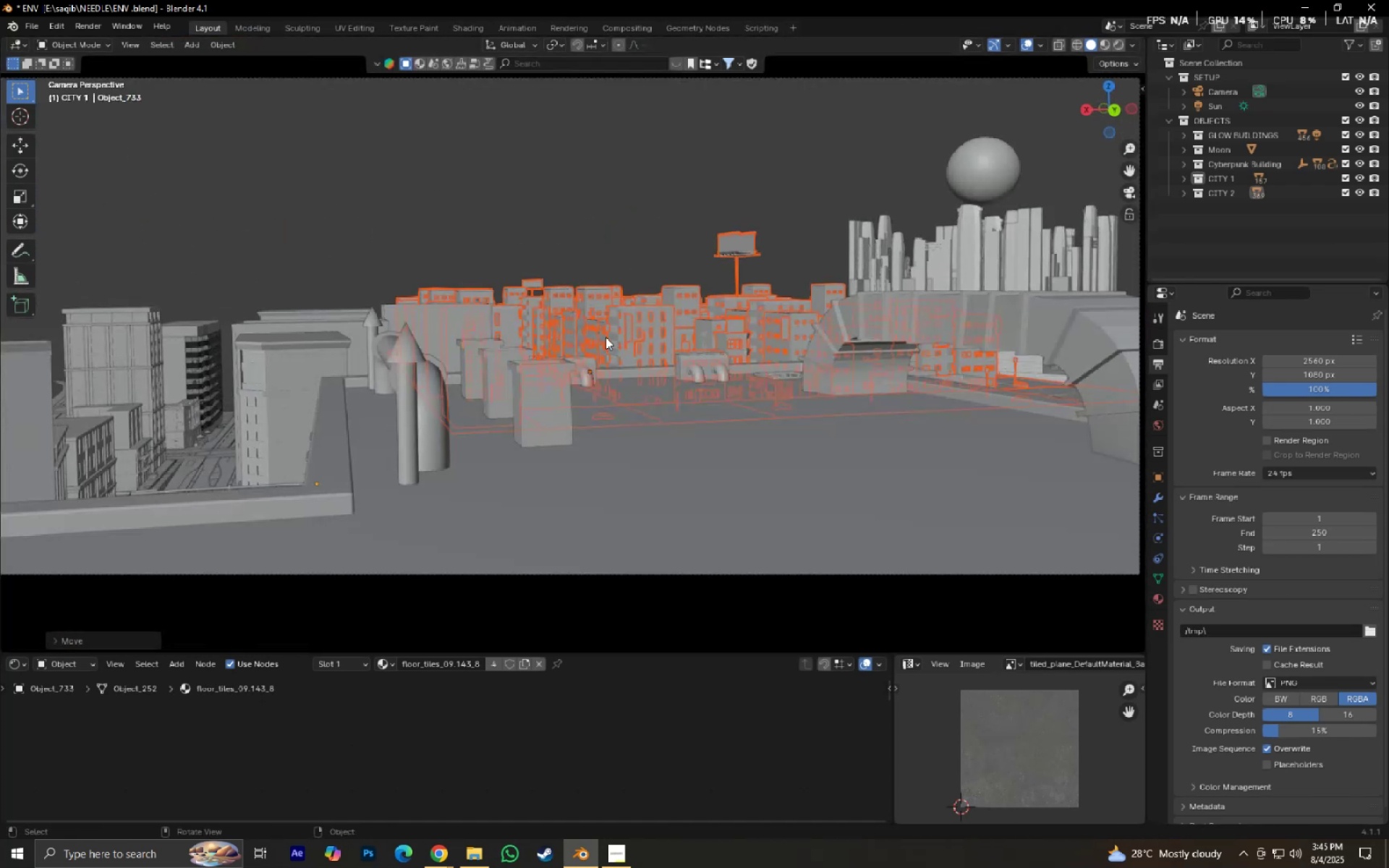 
key(Shift+ShiftLeft)
 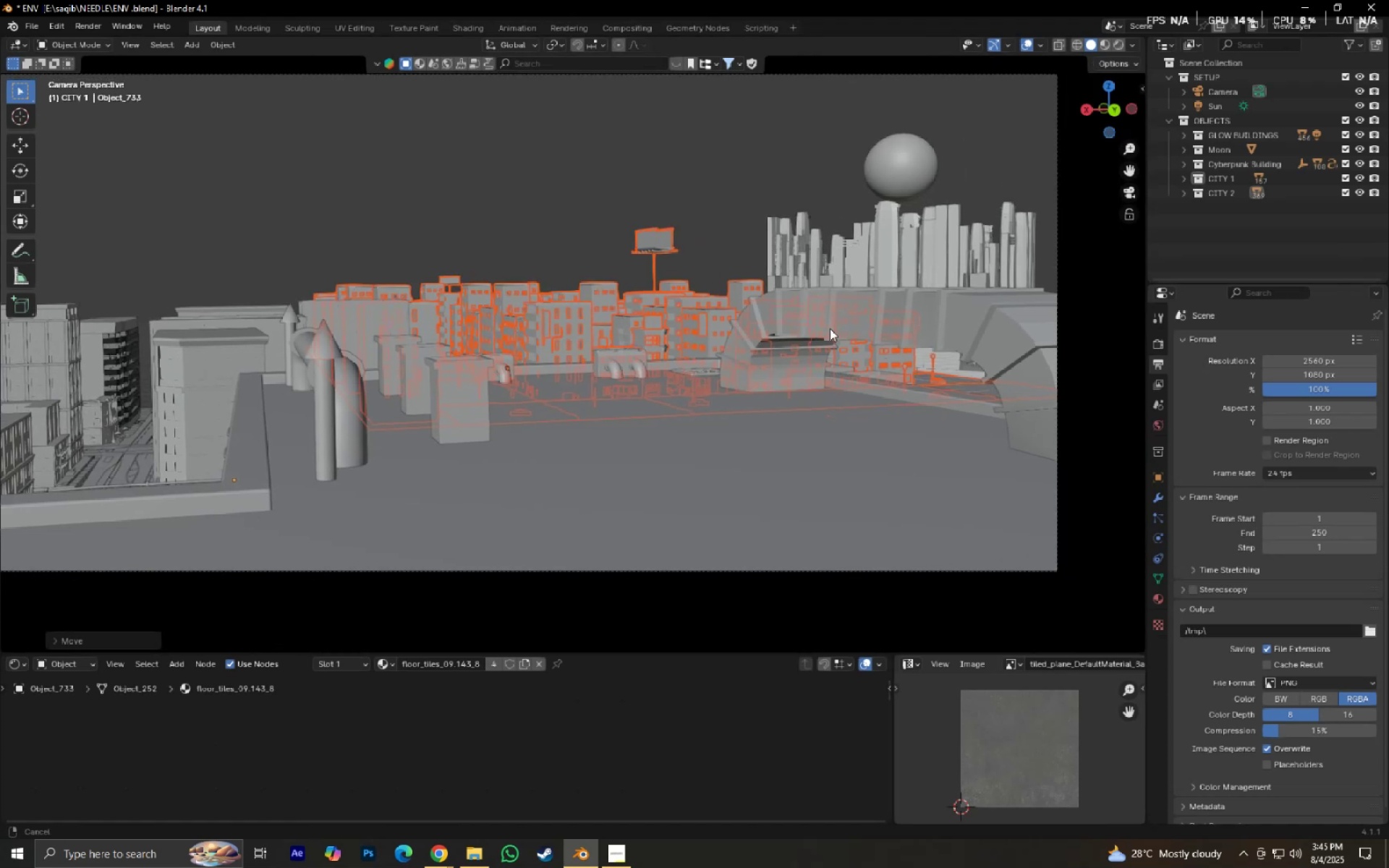 
scroll: coordinate [830, 328], scroll_direction: down, amount: 2.0
 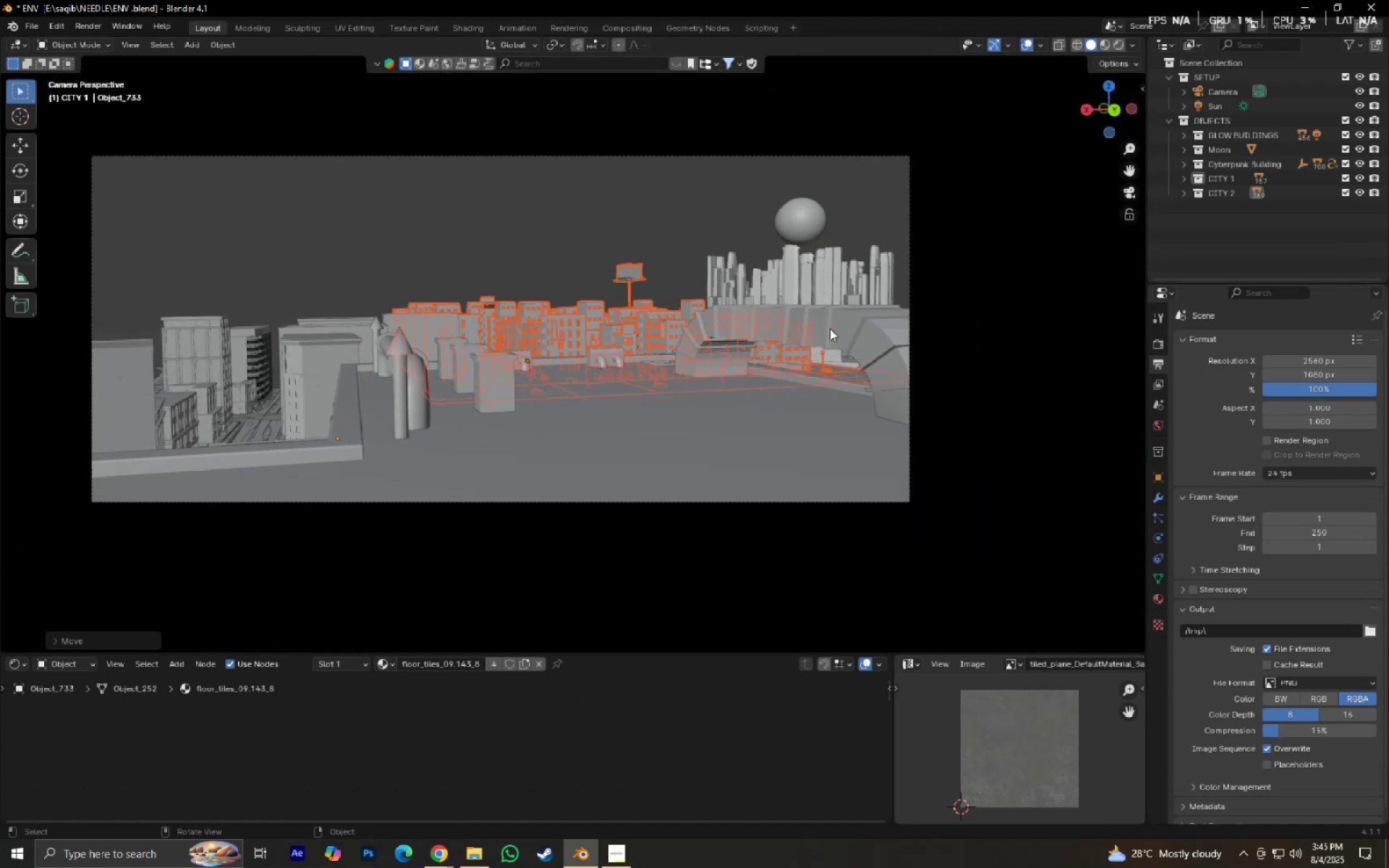 
key(Control+ControlLeft)
 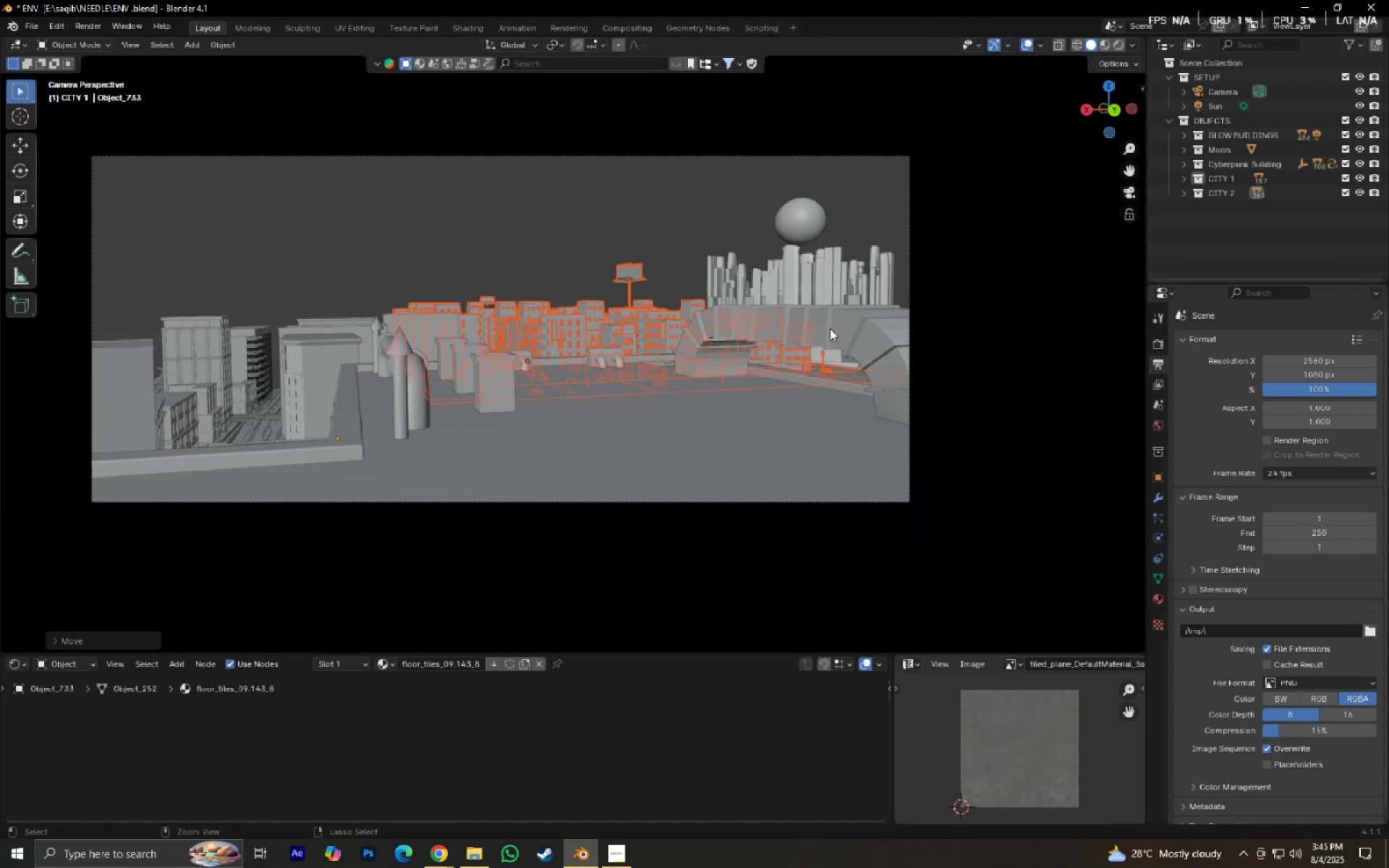 
key(Control+S)
 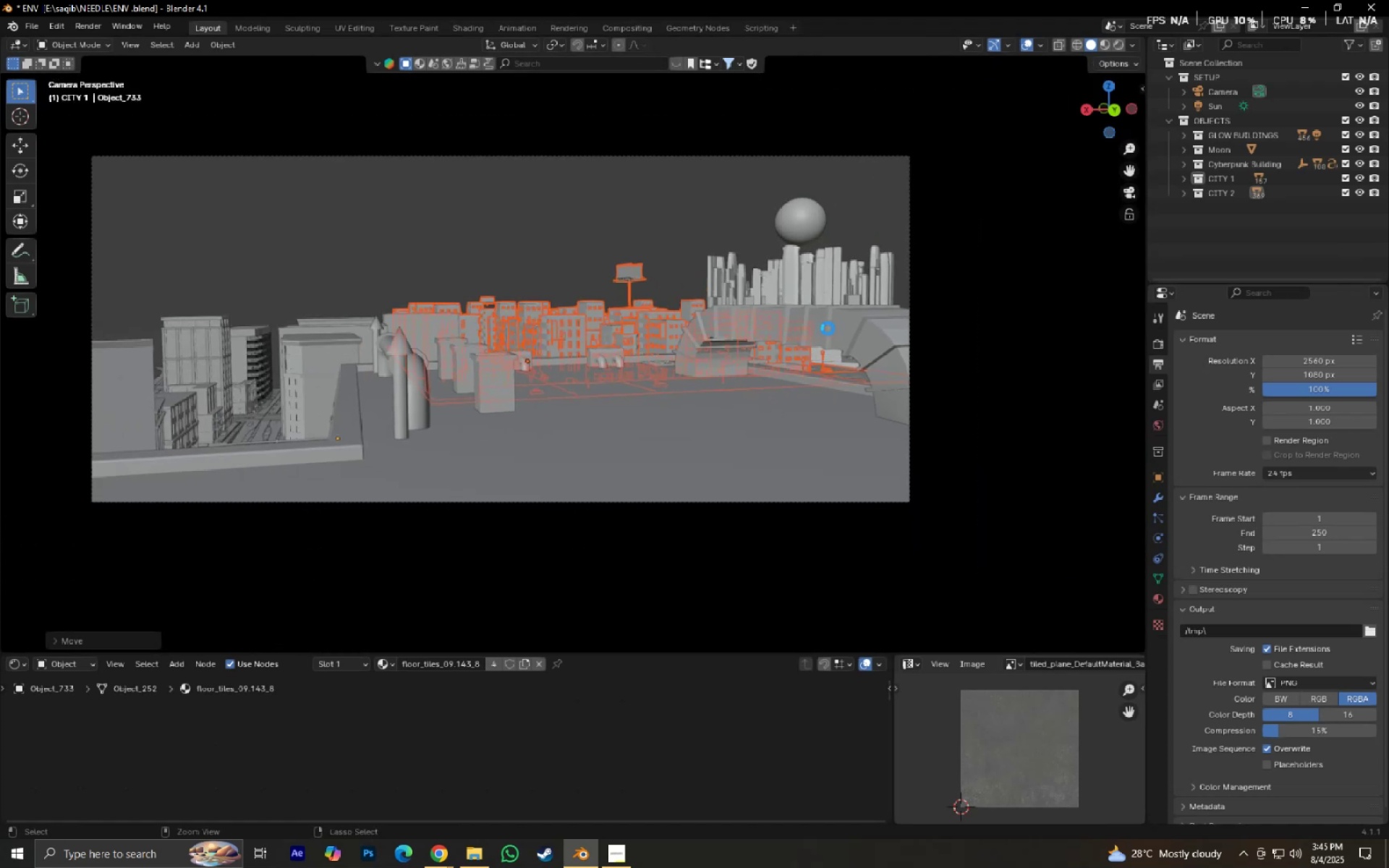 
hold_key(key=ShiftLeft, duration=0.54)
 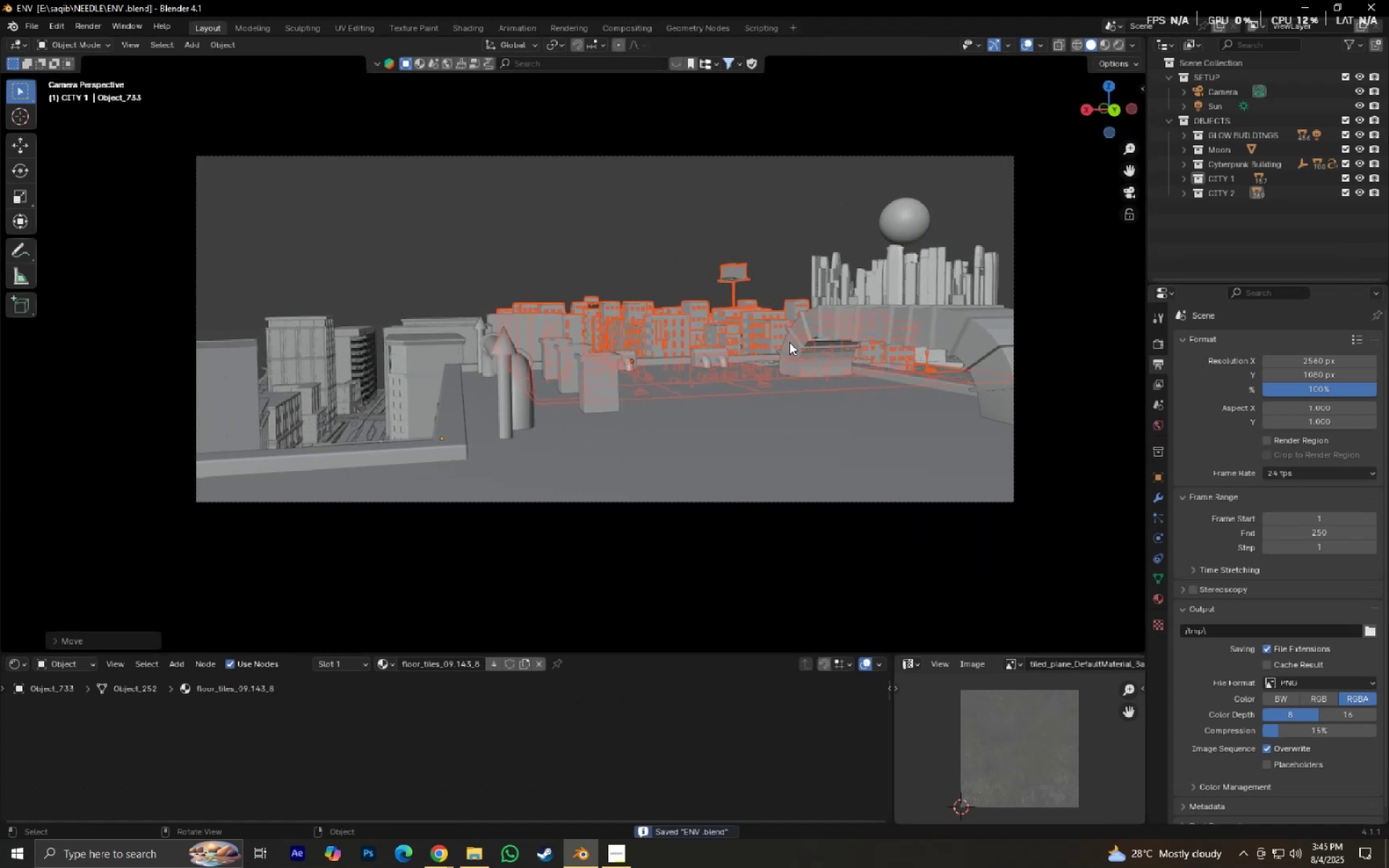 
scroll: coordinate [789, 343], scroll_direction: up, amount: 1.0
 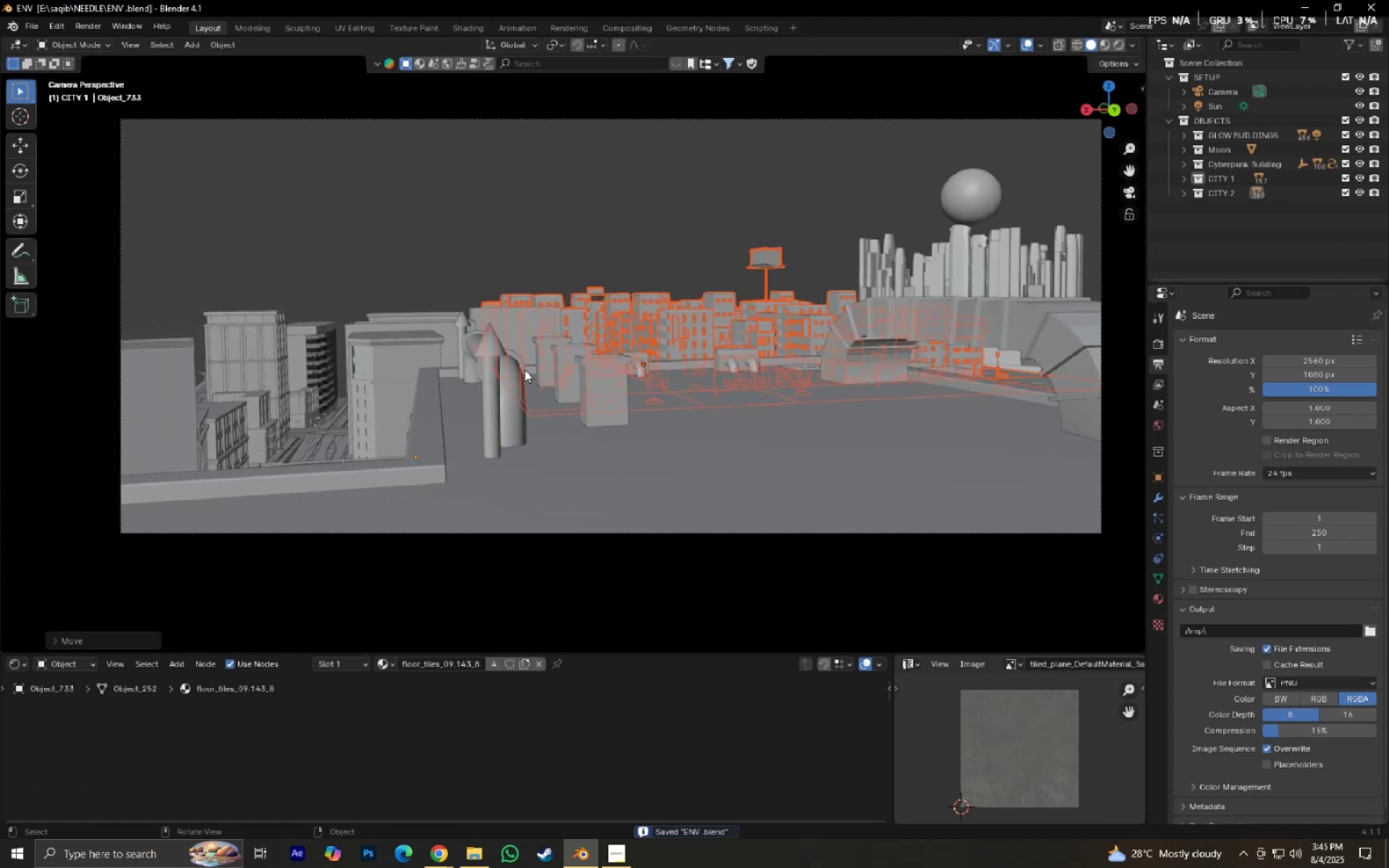 
hold_key(key=ShiftLeft, duration=0.46)
 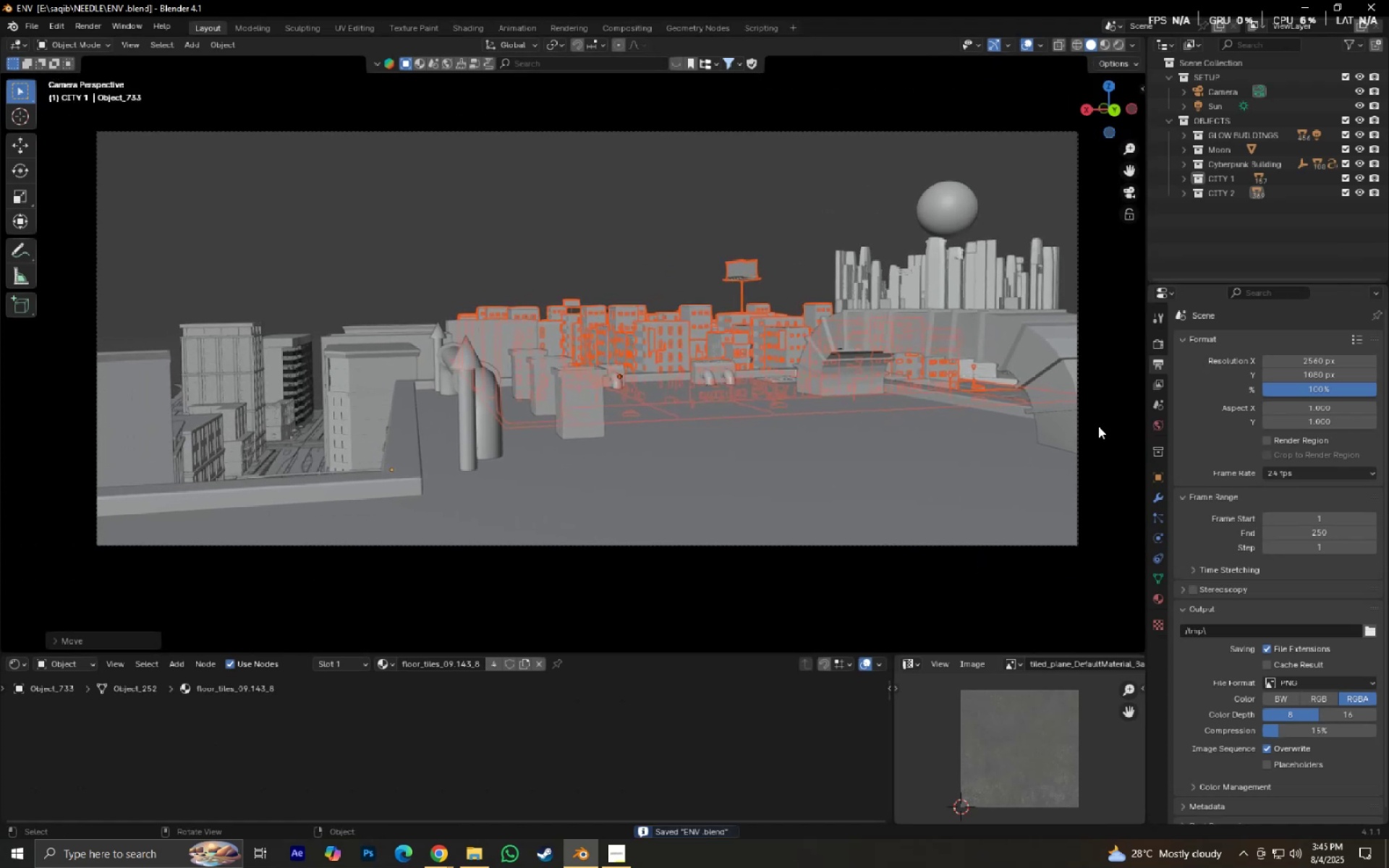 
mouse_move([1105, 68])
 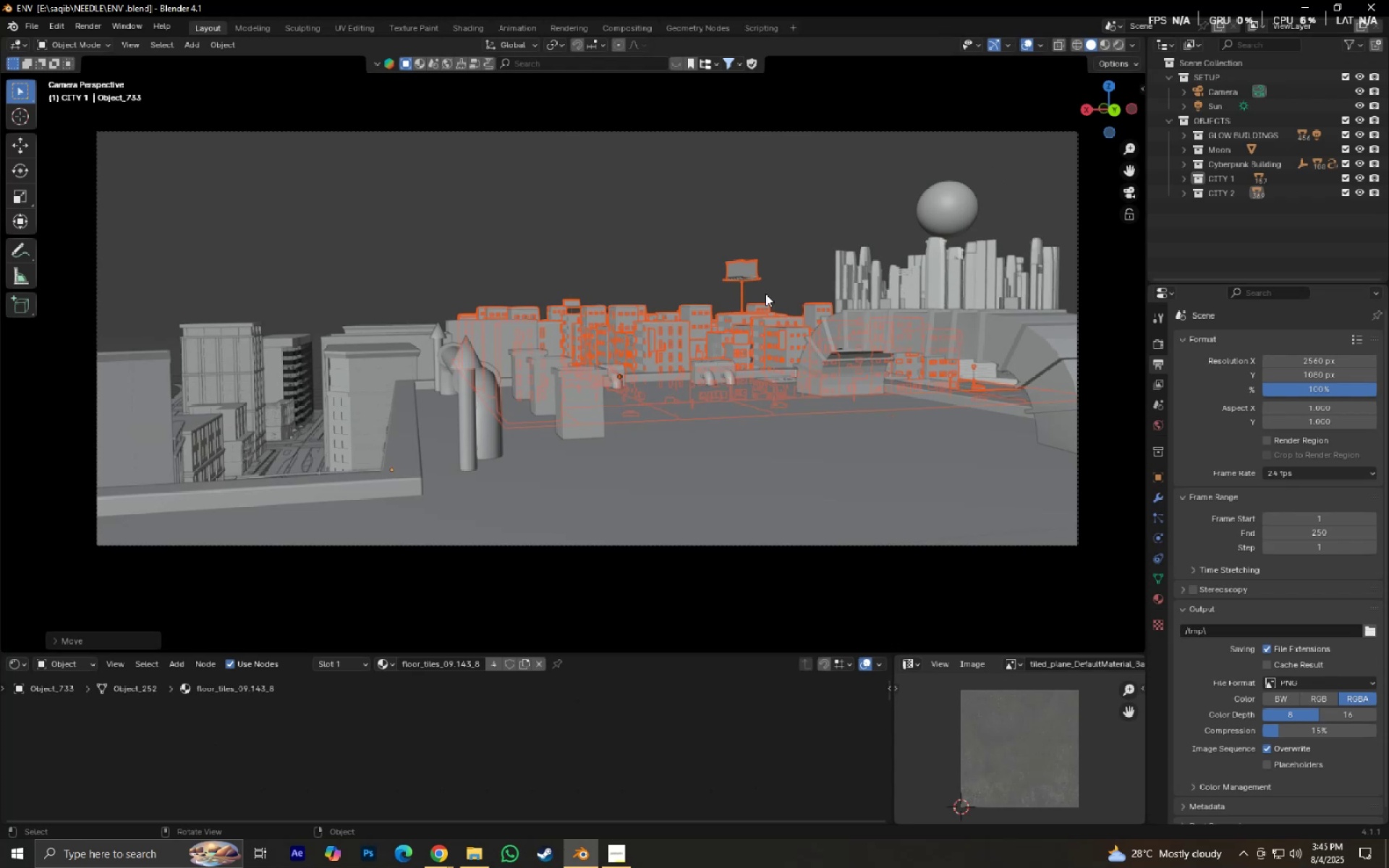 
wait(5.55)
 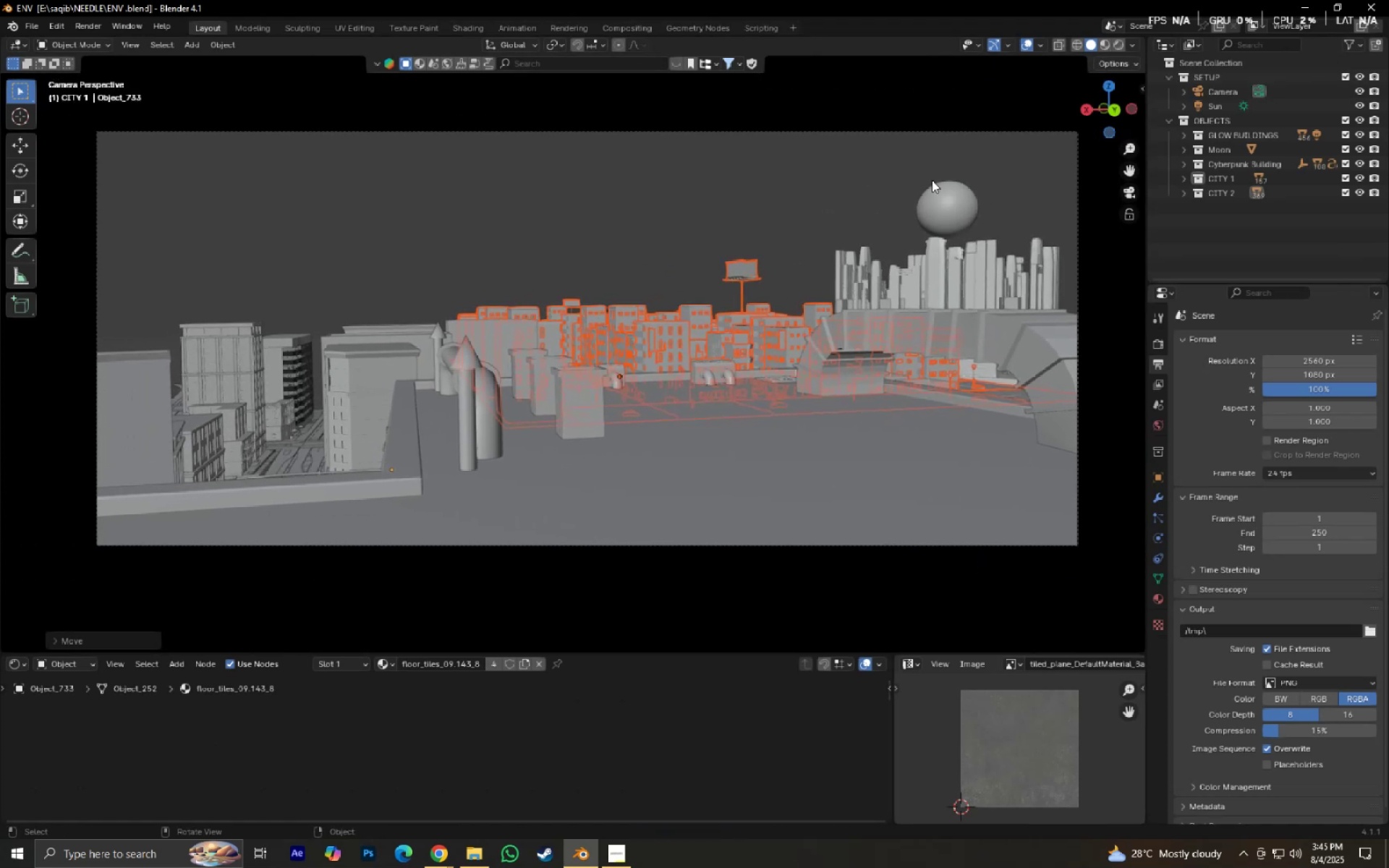 
left_click([417, 368])
 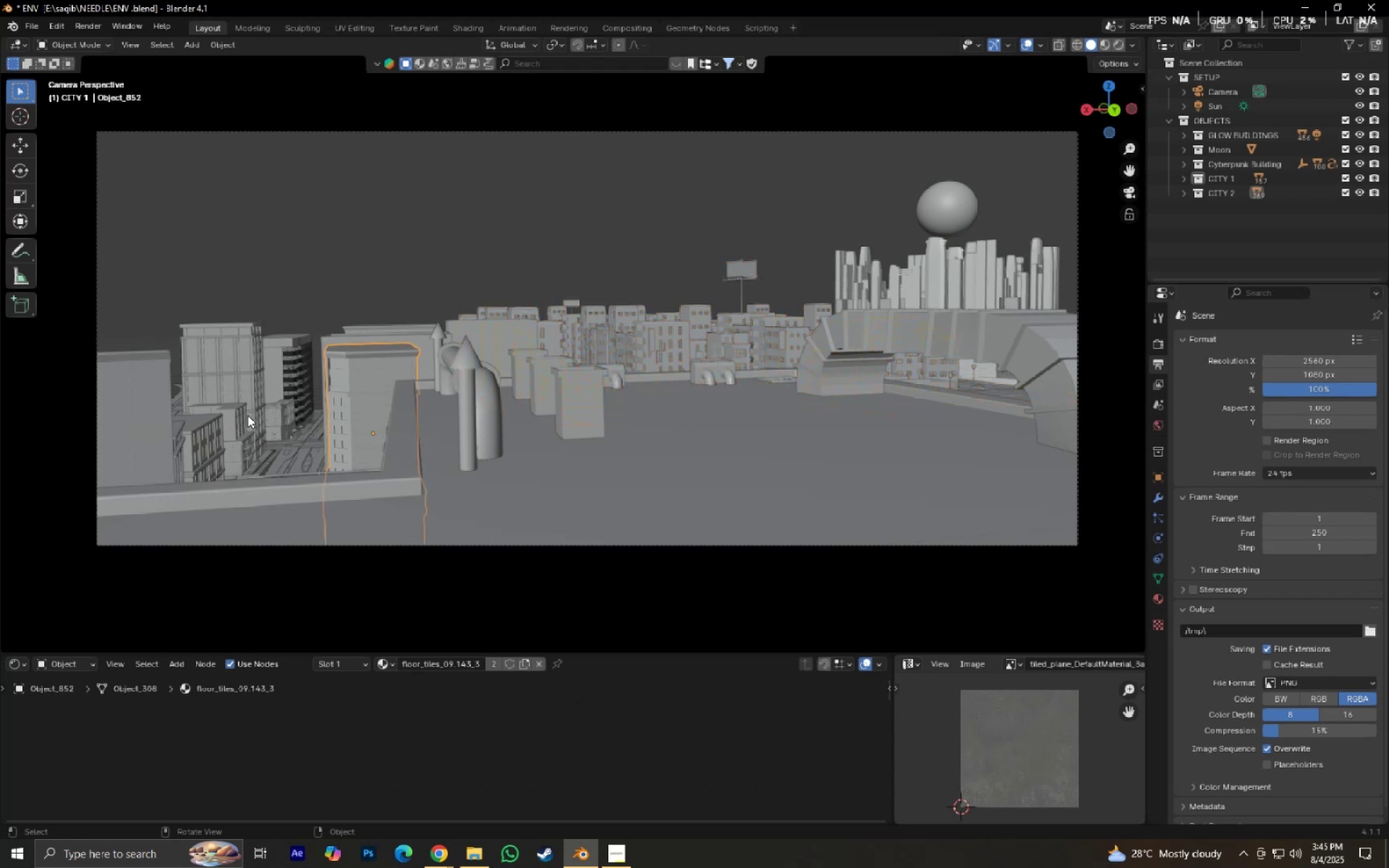 
key(NumpadDecimal)
 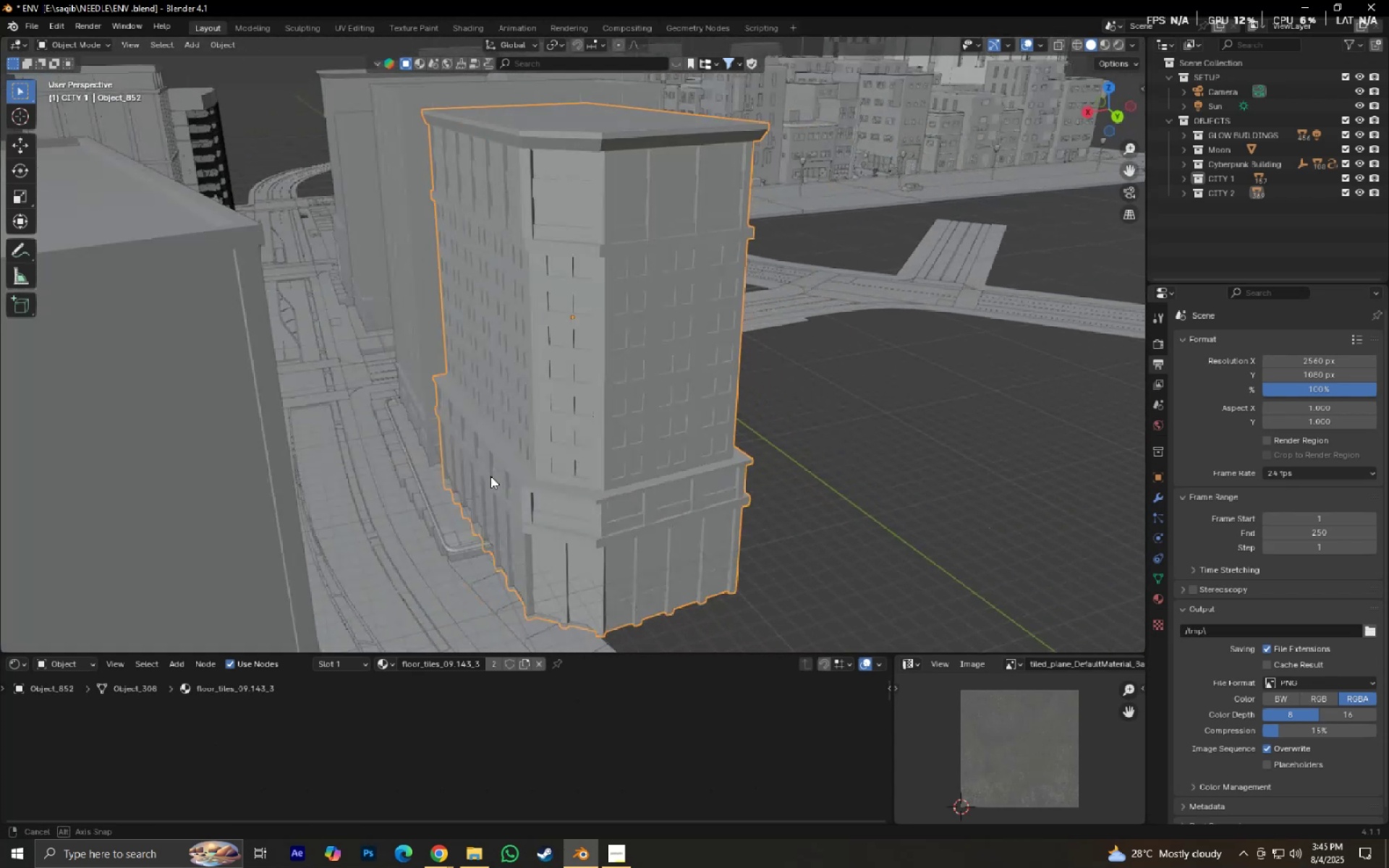 
hold_key(key=ShiftLeft, duration=0.4)
 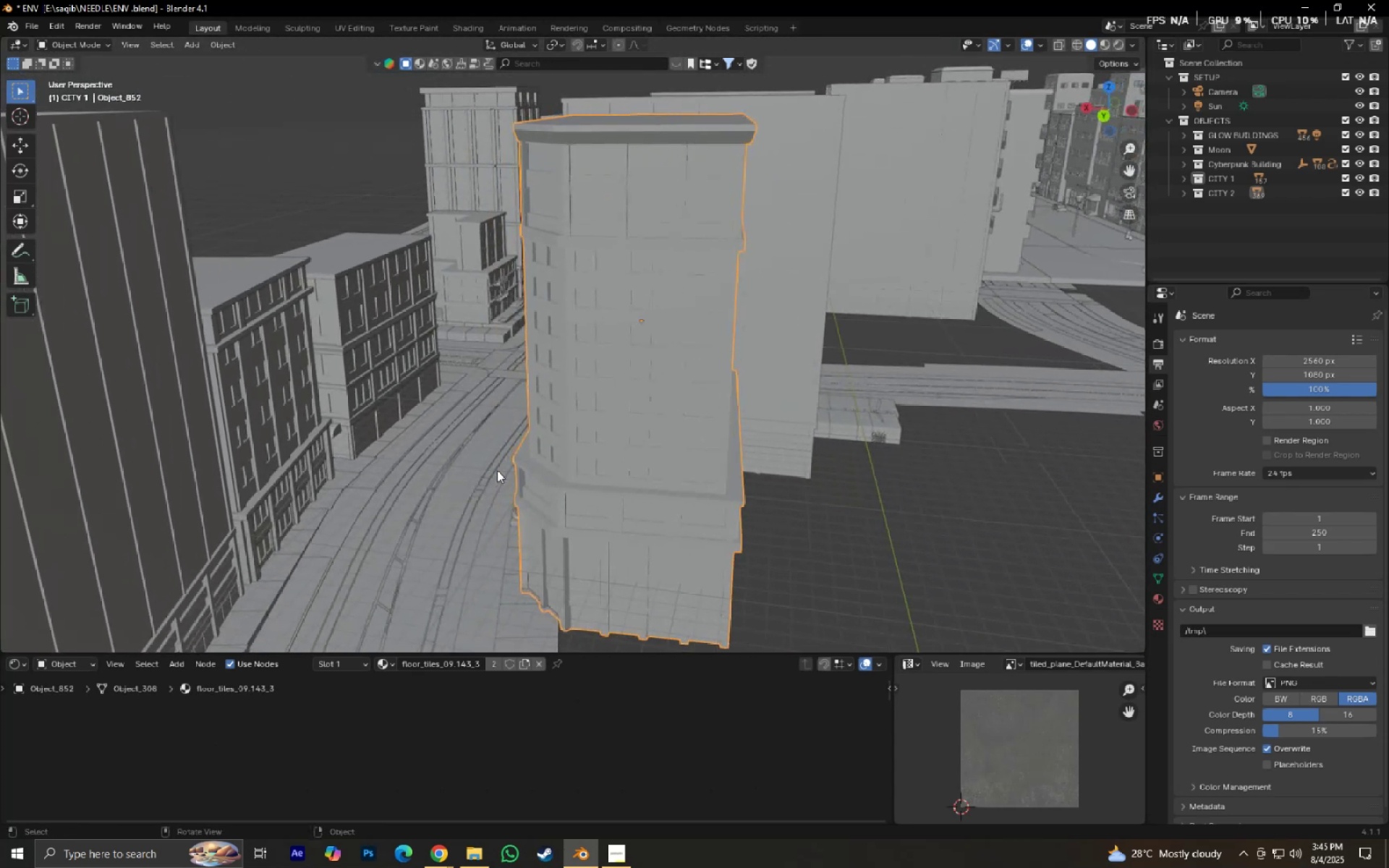 
key(Numpad0)
 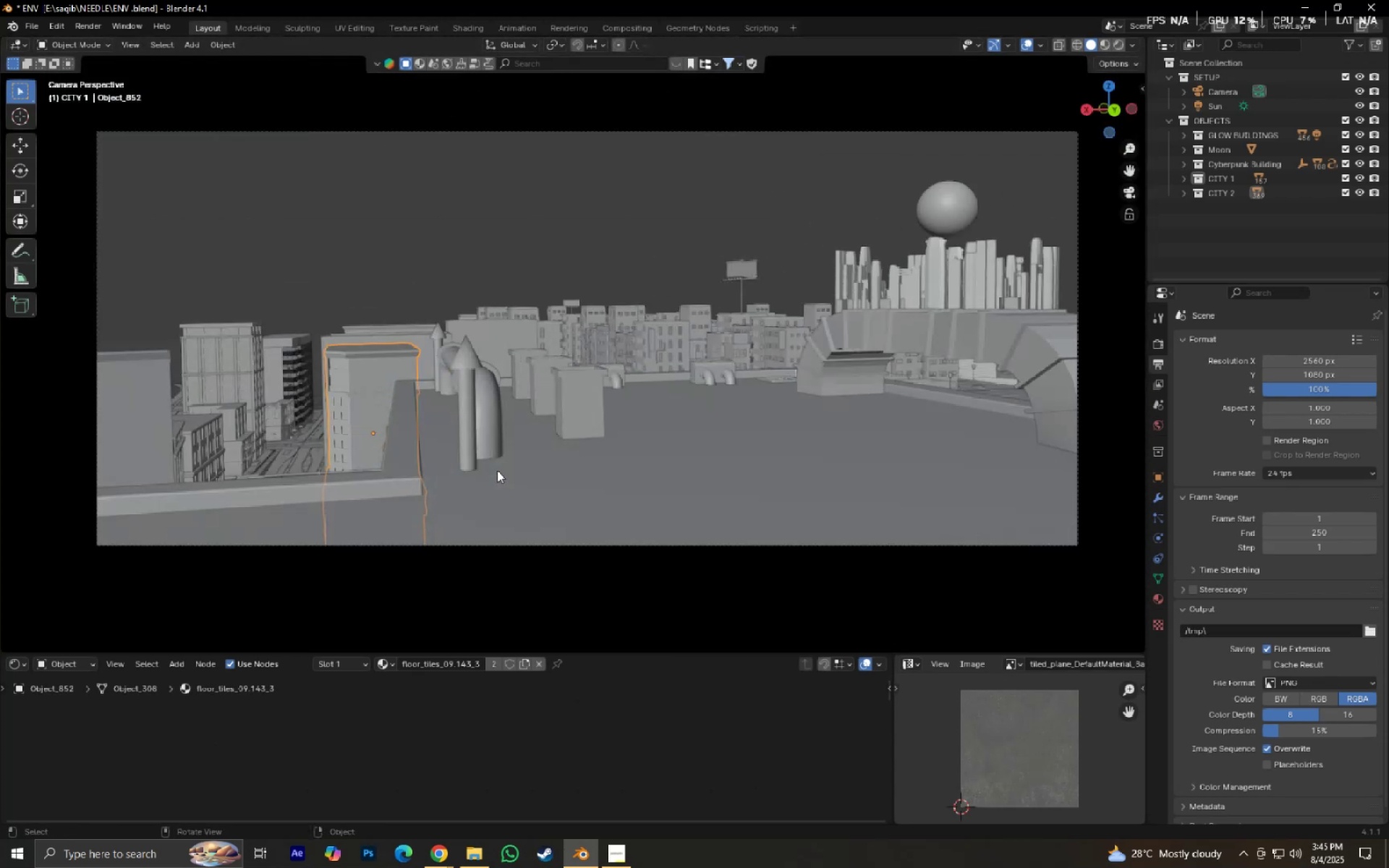 
hold_key(key=ShiftLeft, duration=0.47)
 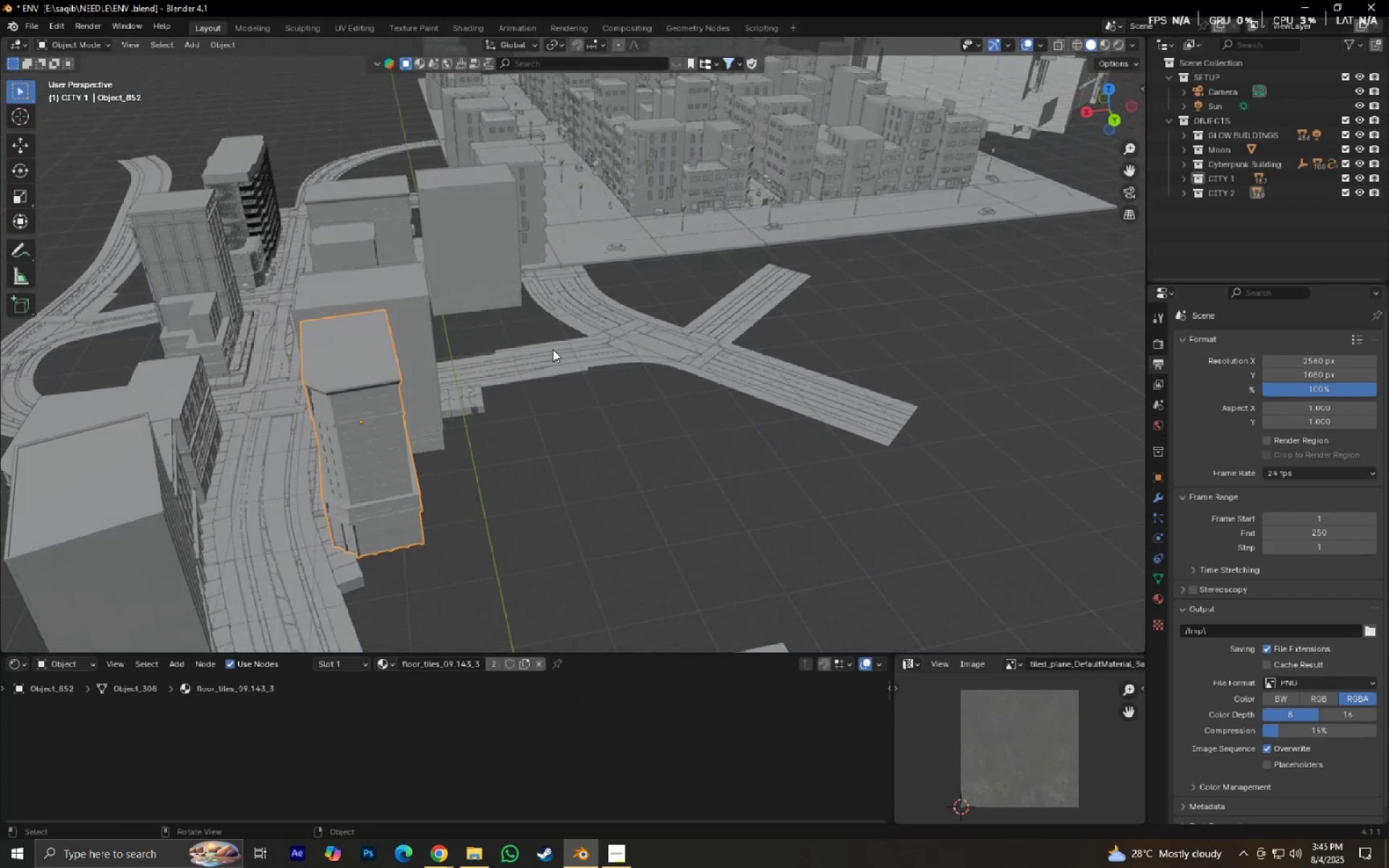 
key(G)
 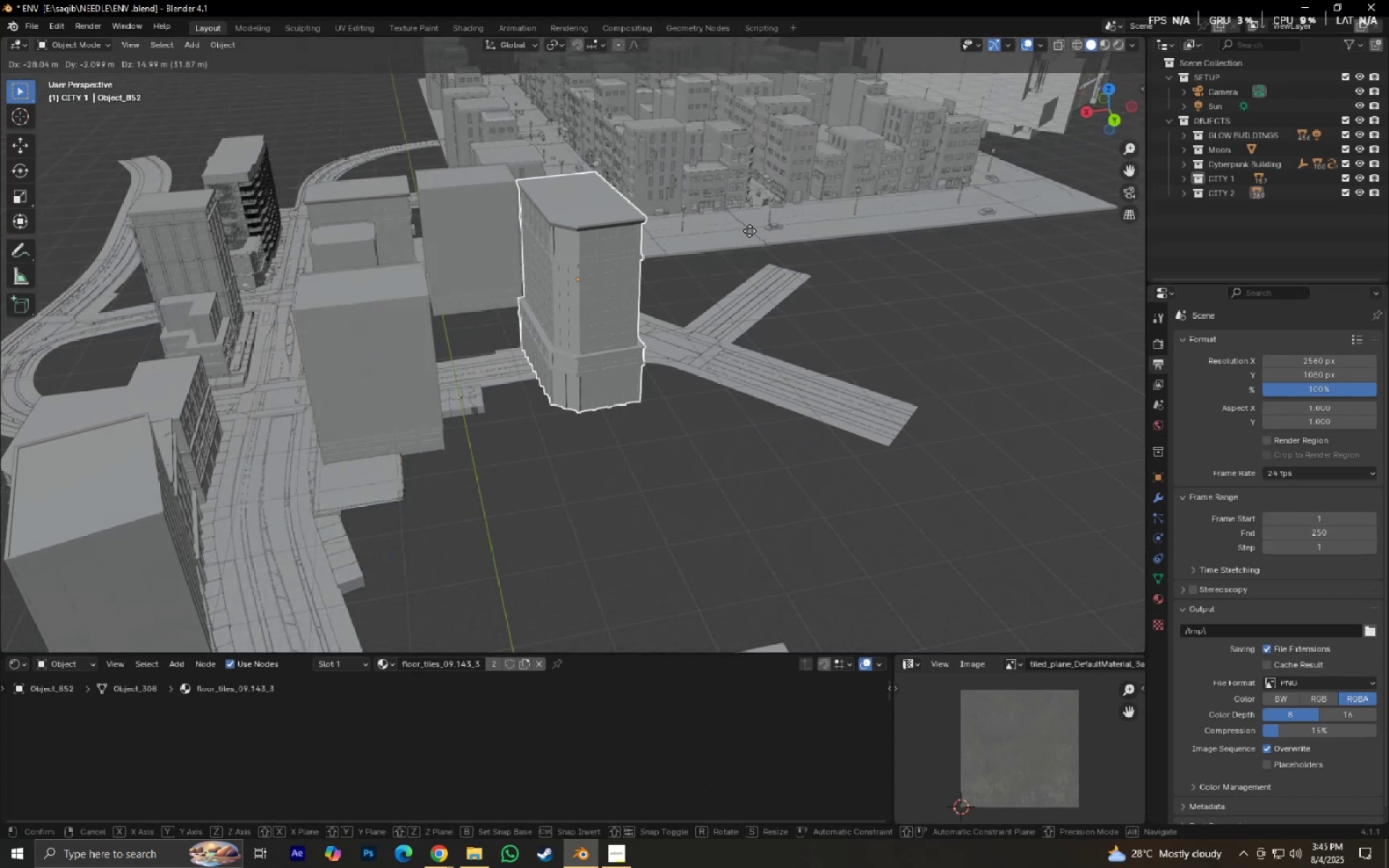 
right_click([747, 231])
 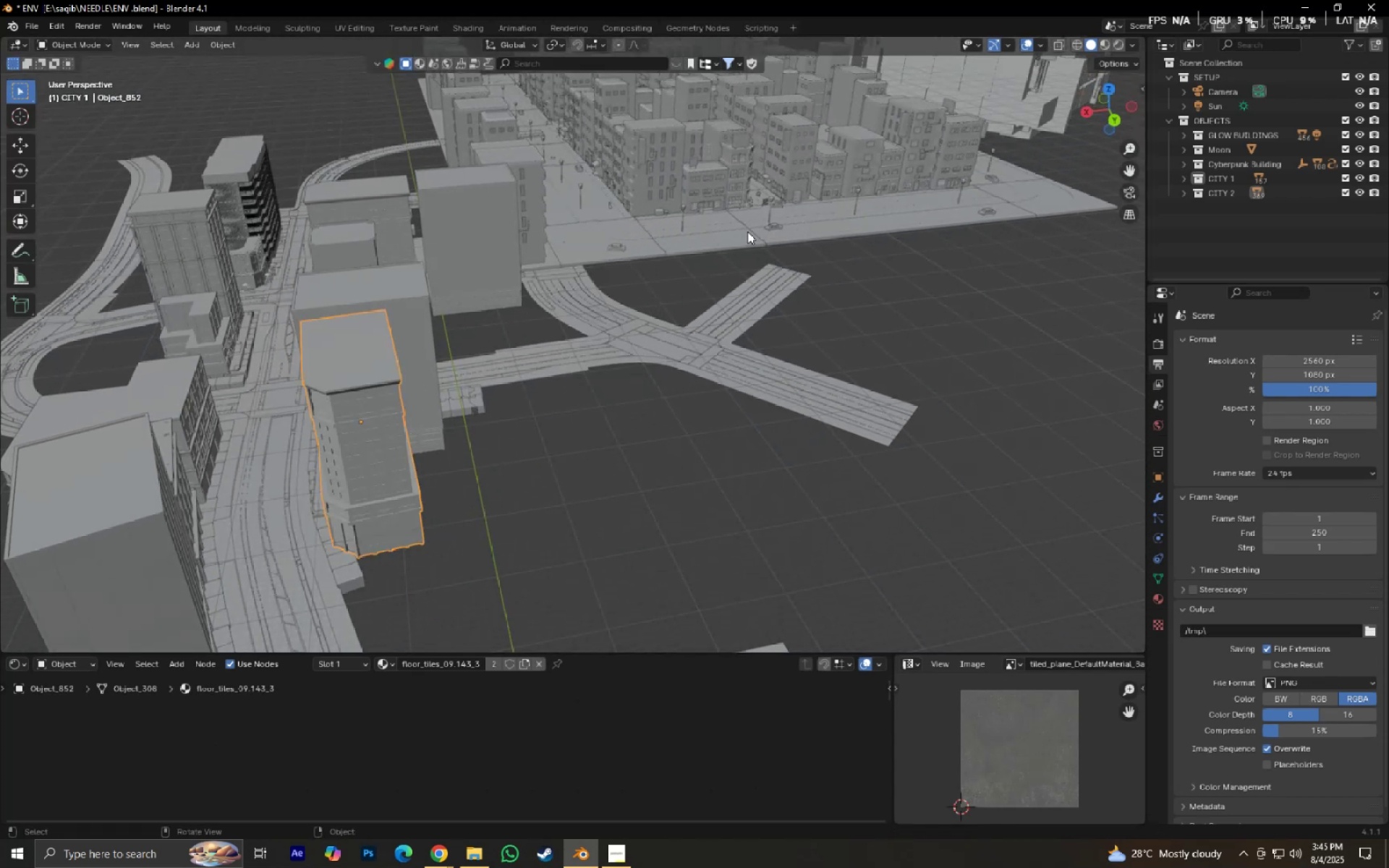 
key(Shift+ShiftLeft)
 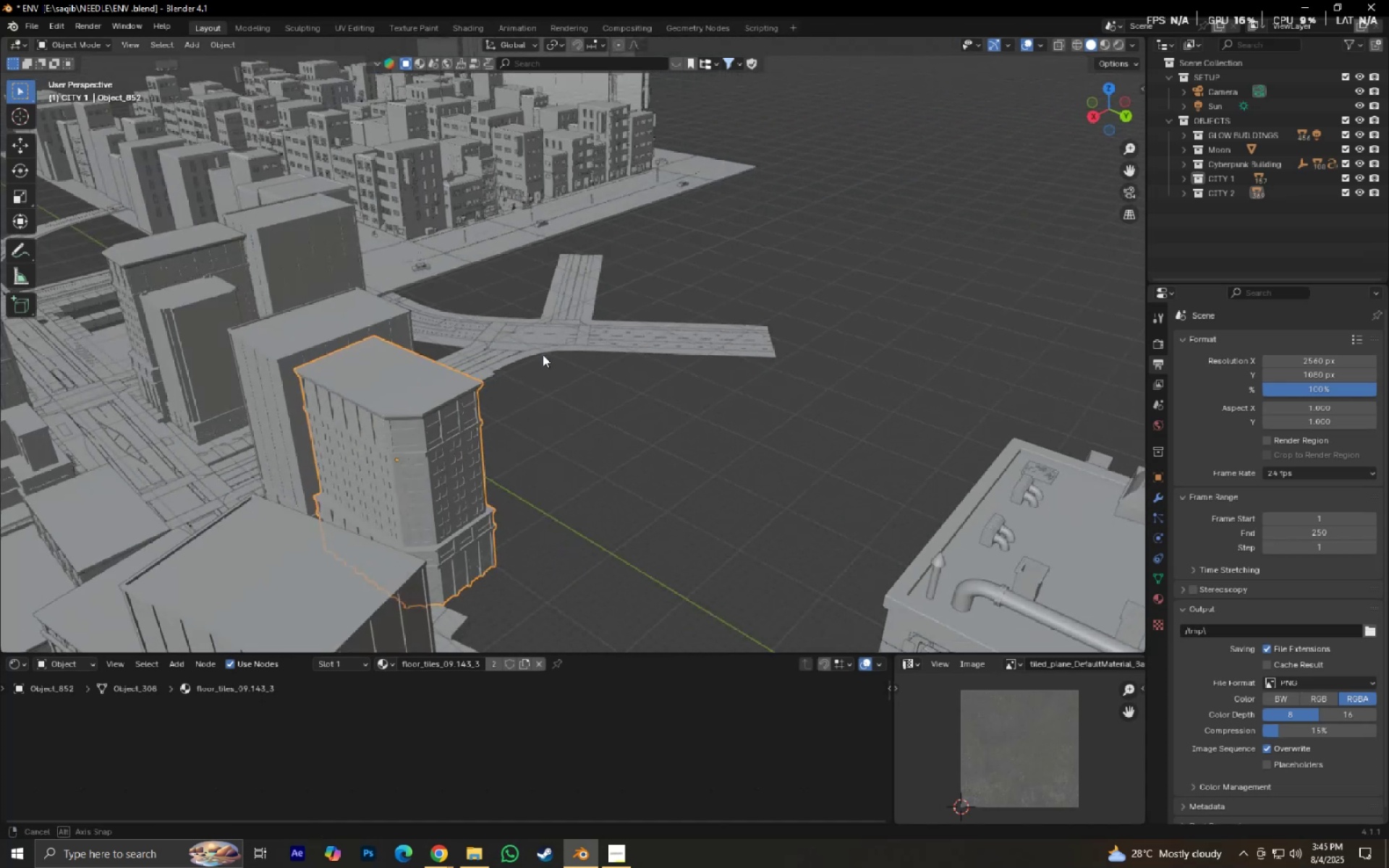 
key(G)
 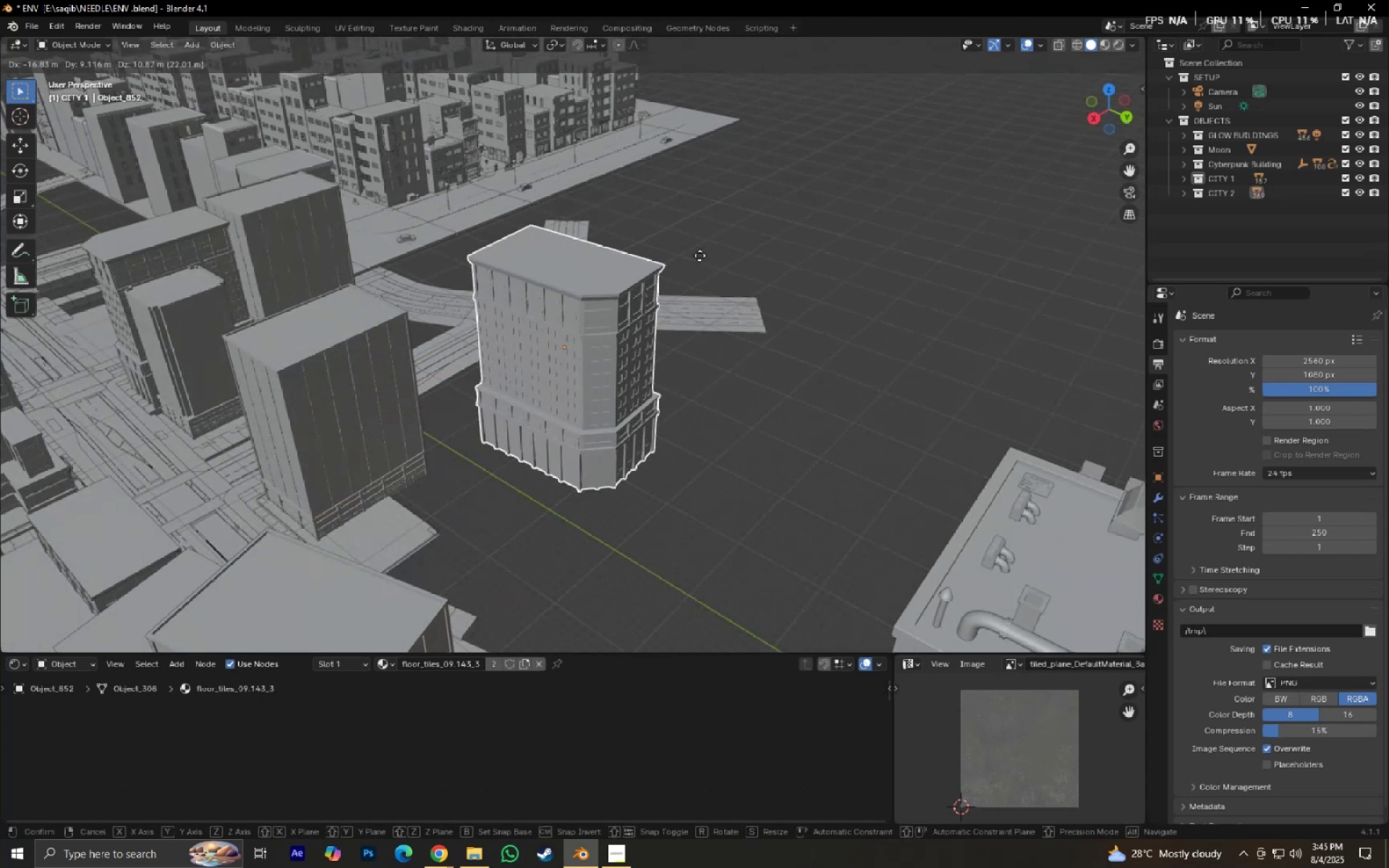 
right_click([697, 255])
 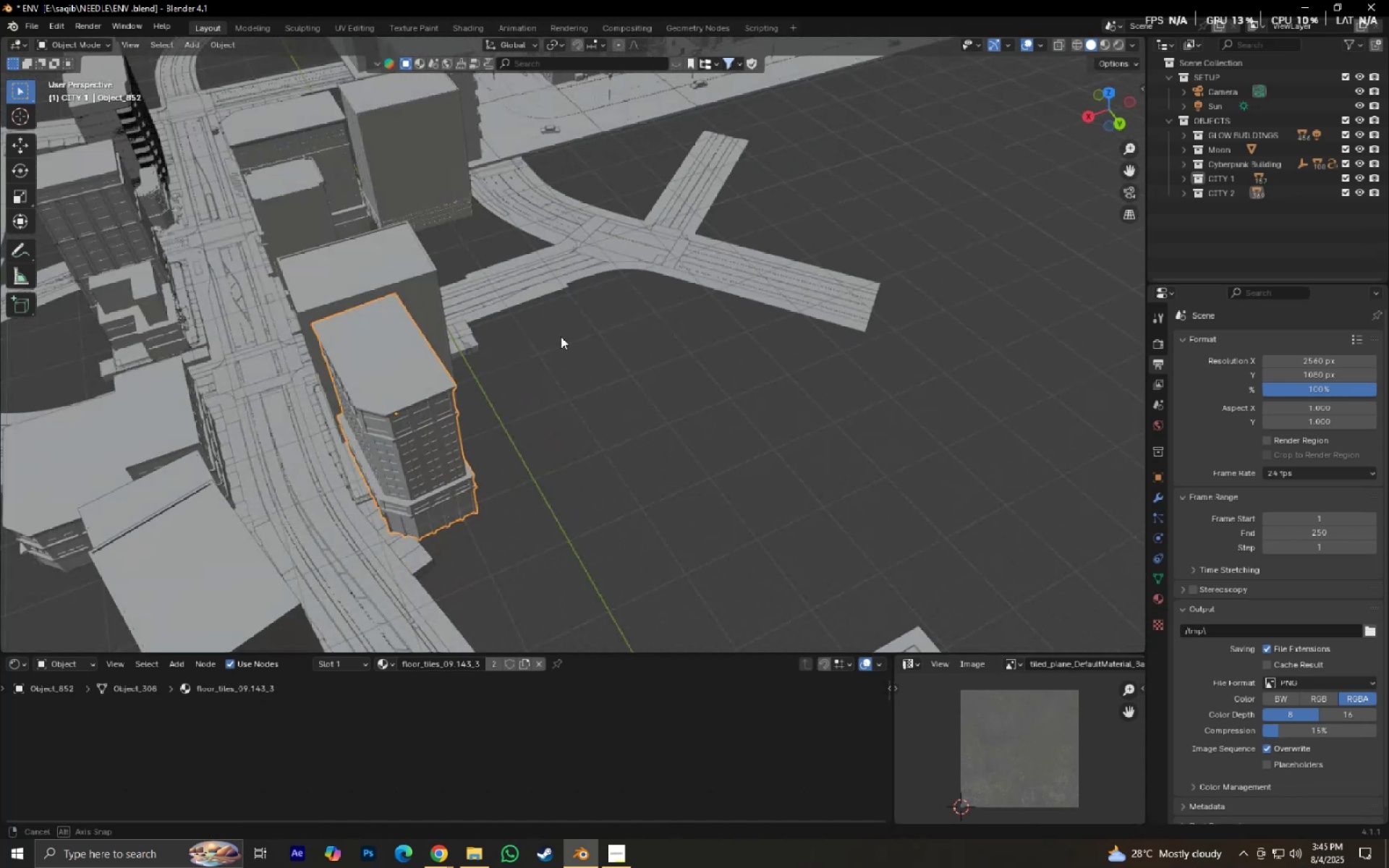 
hold_key(key=ShiftLeft, duration=0.34)
 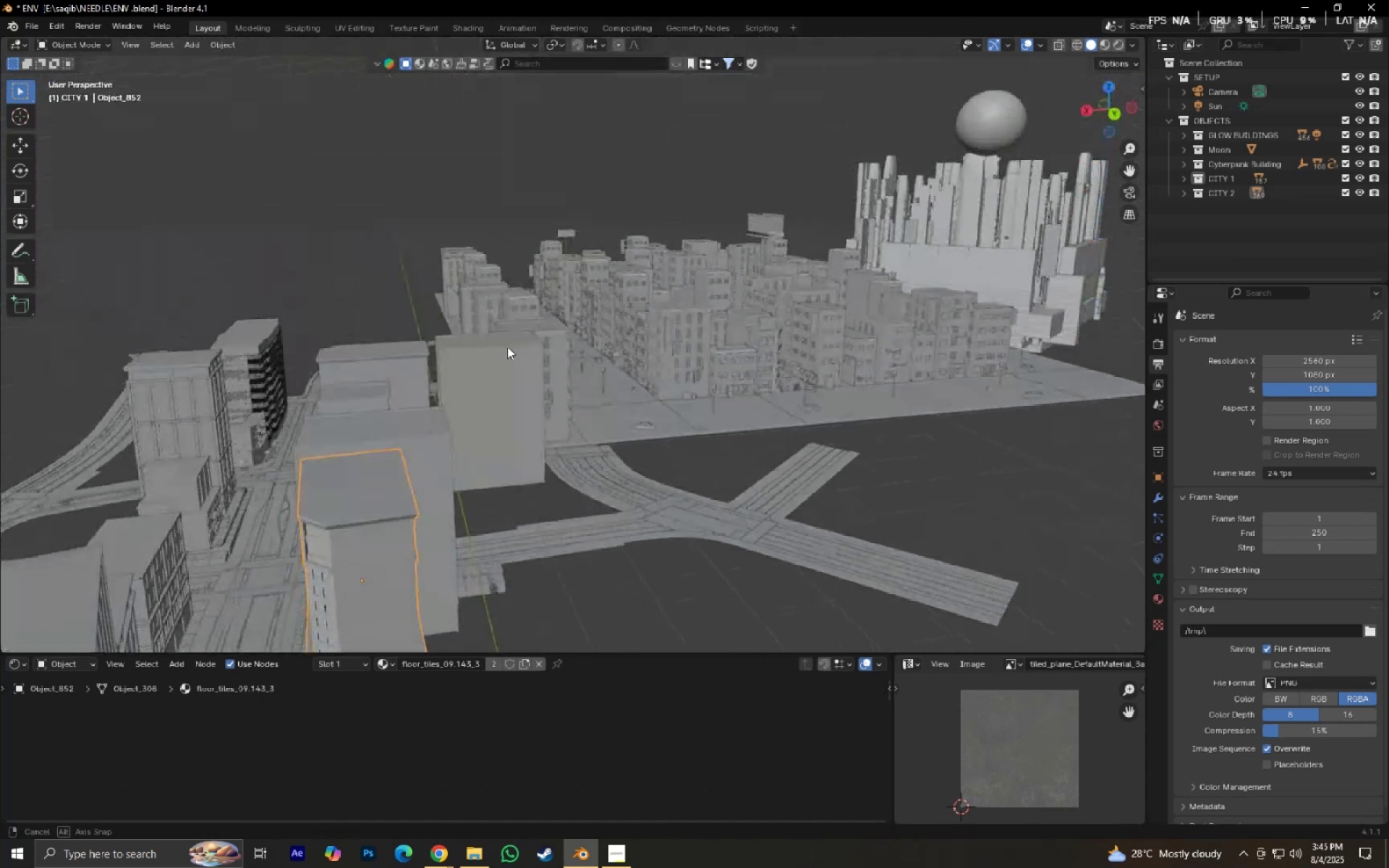 
scroll: coordinate [507, 347], scroll_direction: down, amount: 2.0
 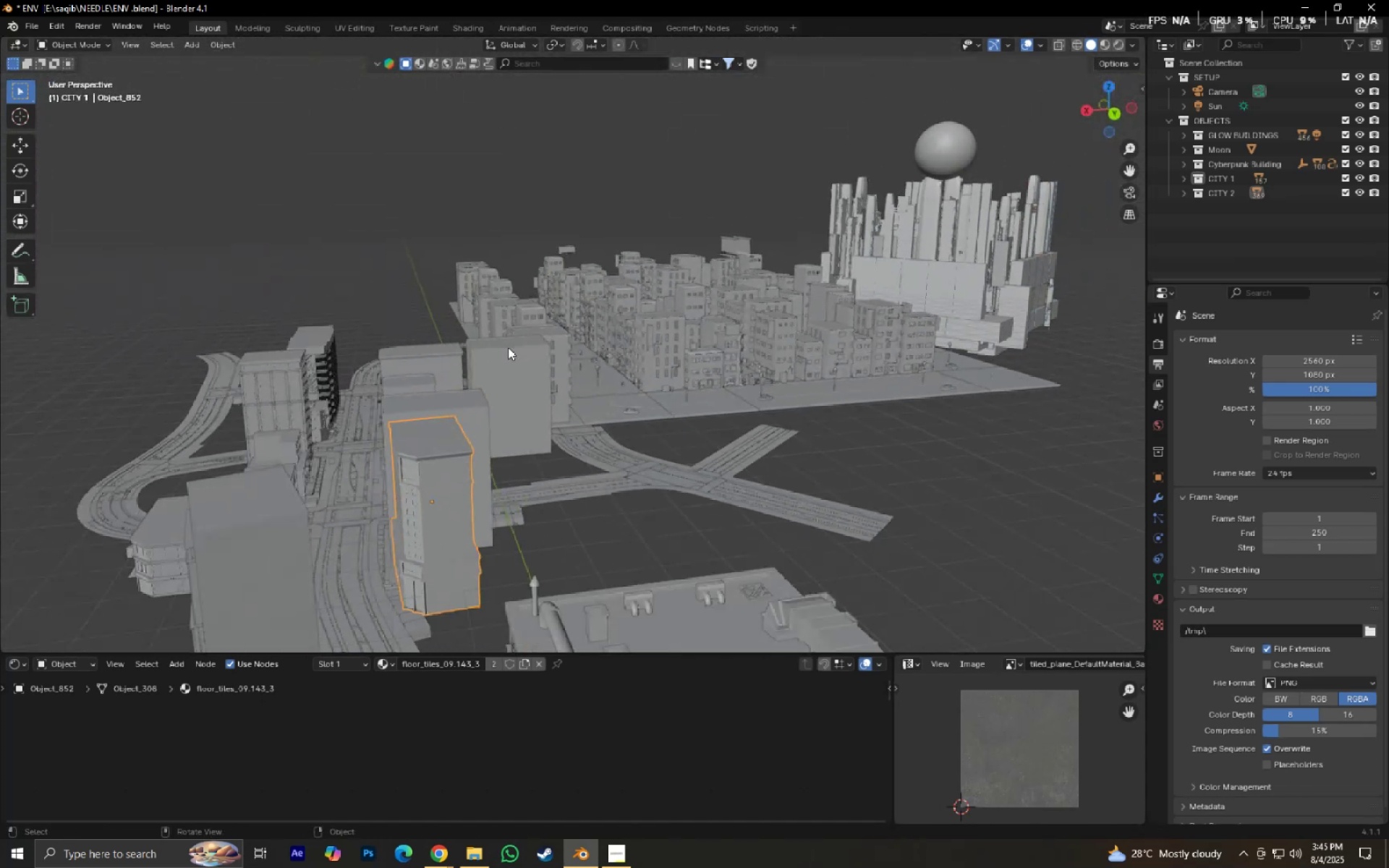 
hold_key(key=ShiftLeft, duration=0.3)
 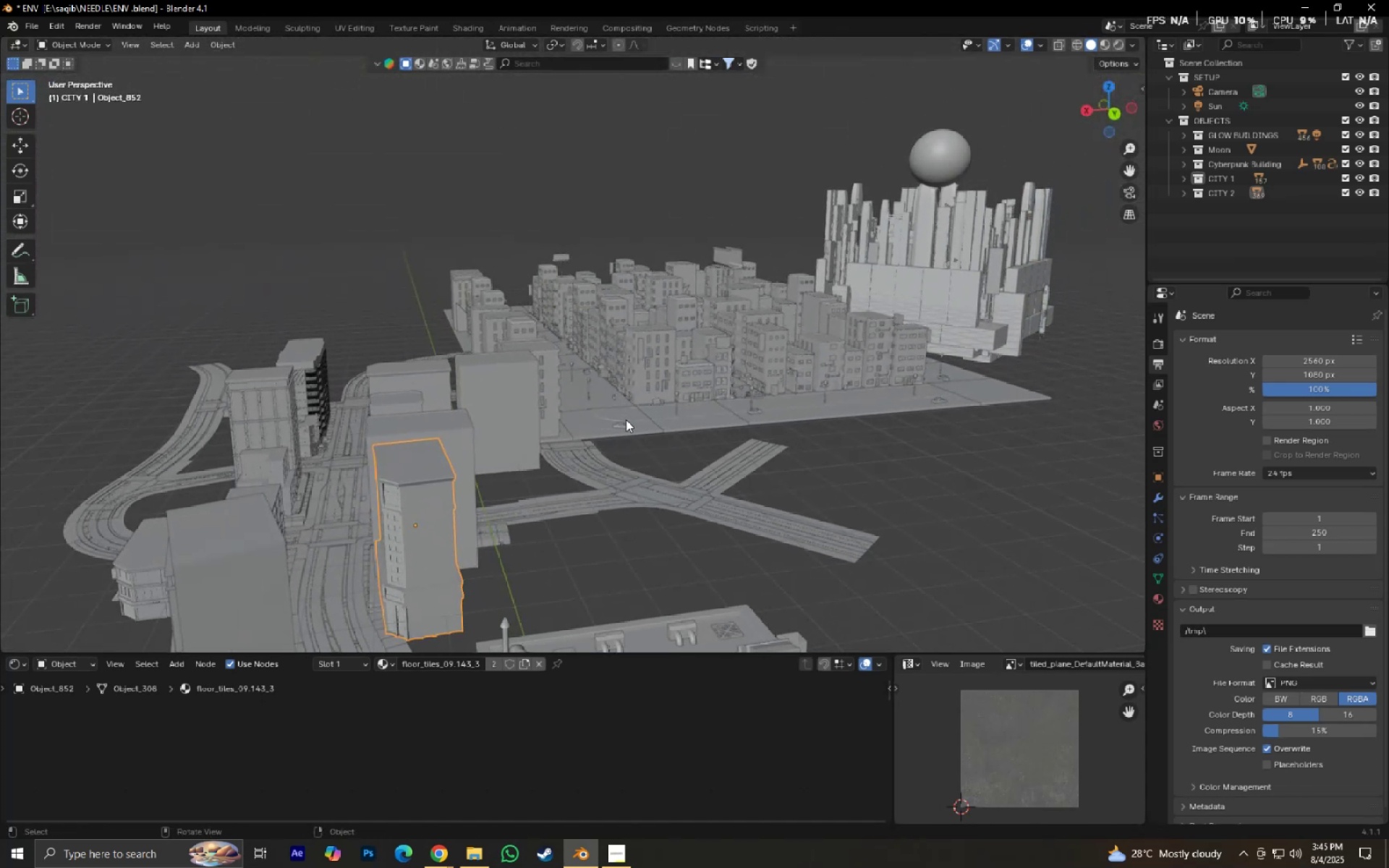 
left_click([626, 420])
 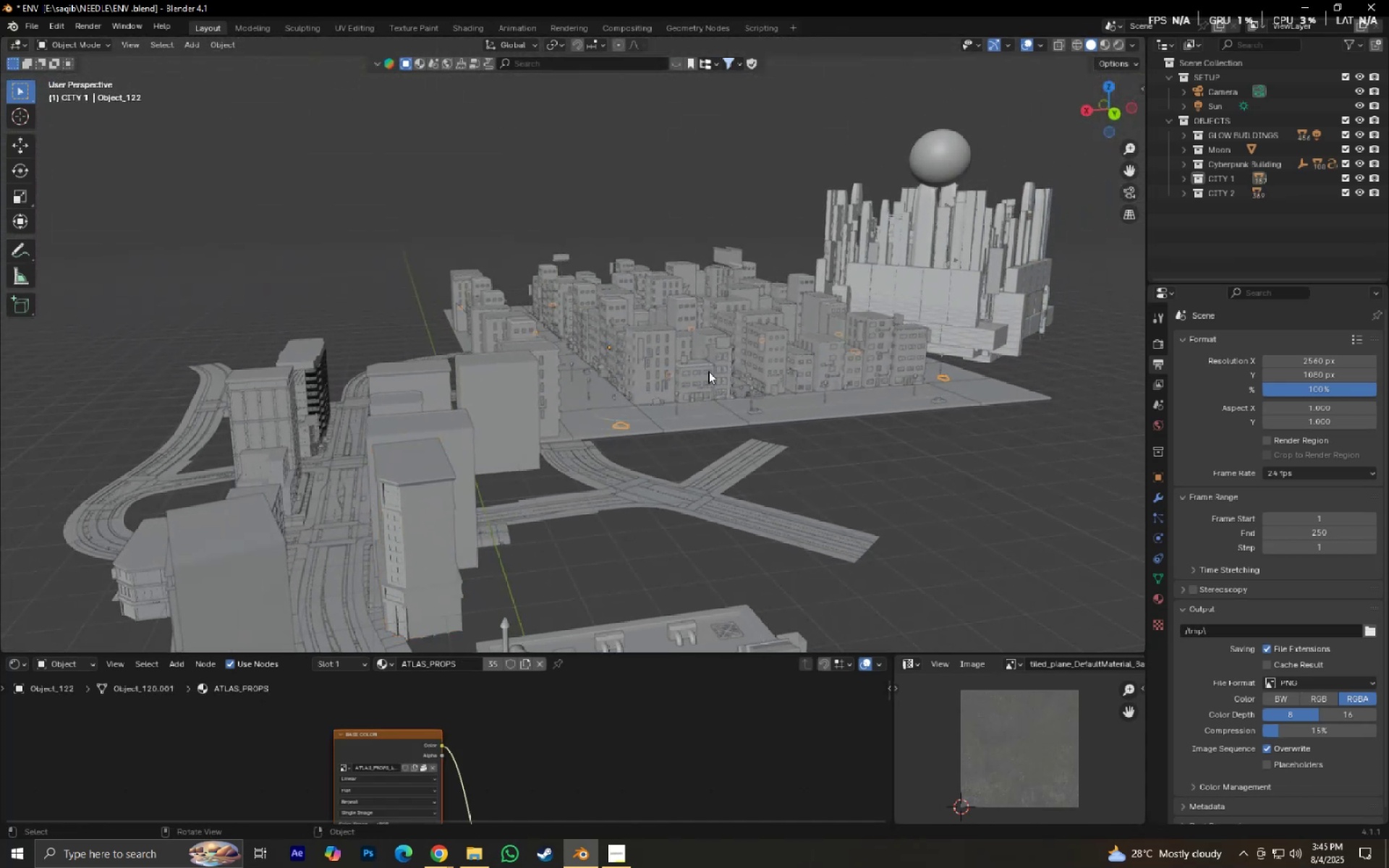 
key(Numpad0)
 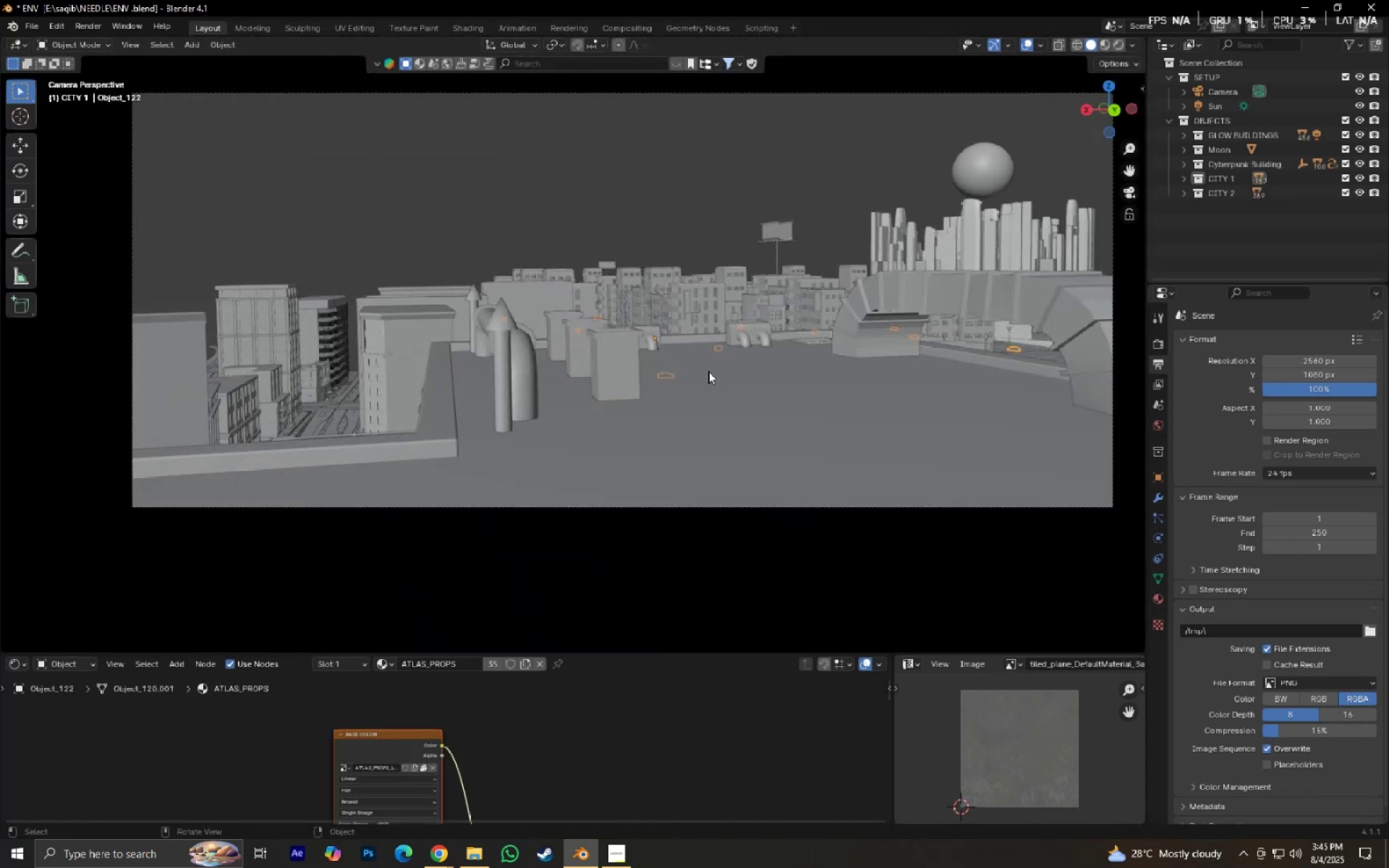 
hold_key(key=ShiftLeft, duration=0.43)
 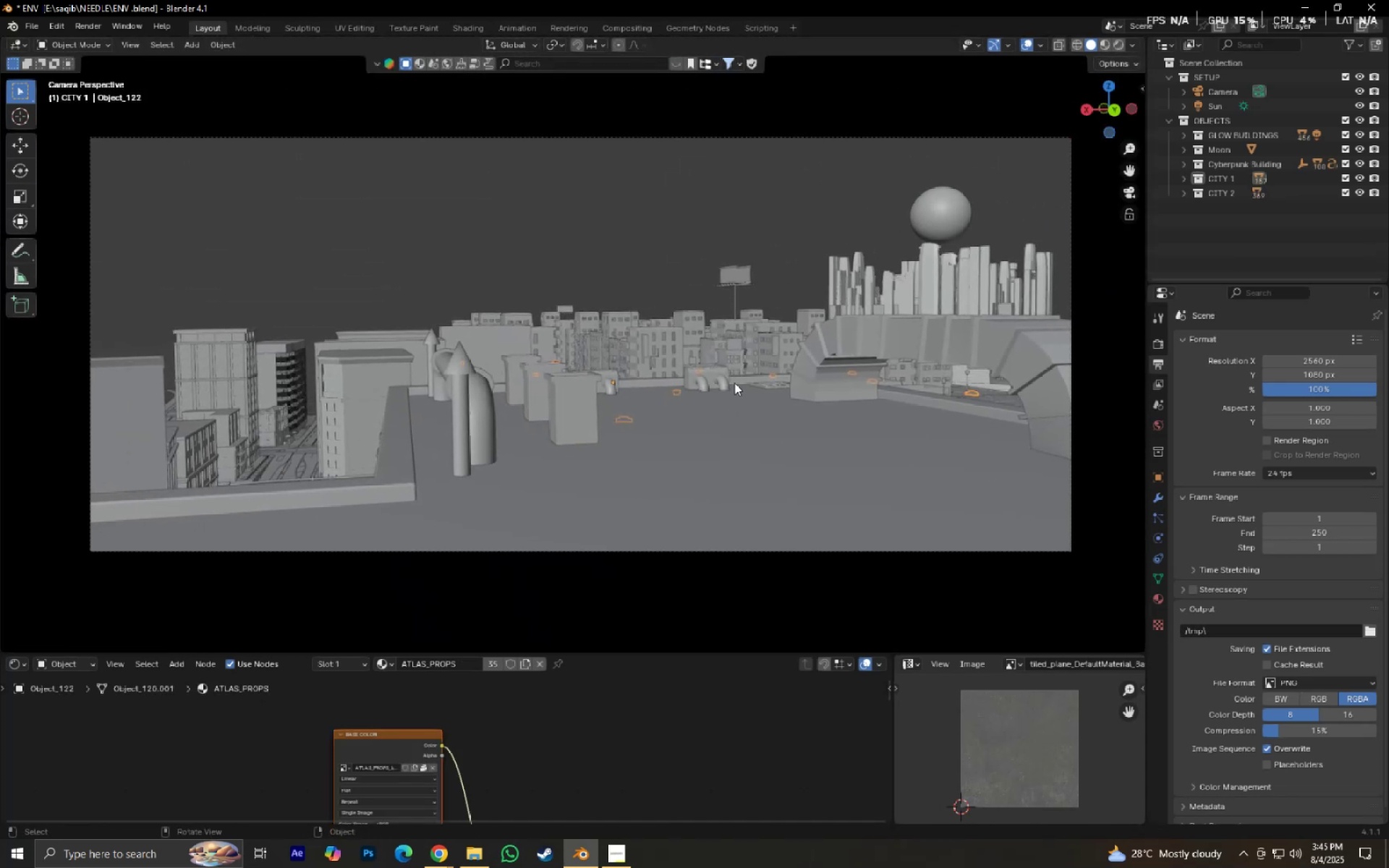 
scroll: coordinate [734, 383], scroll_direction: down, amount: 1.0
 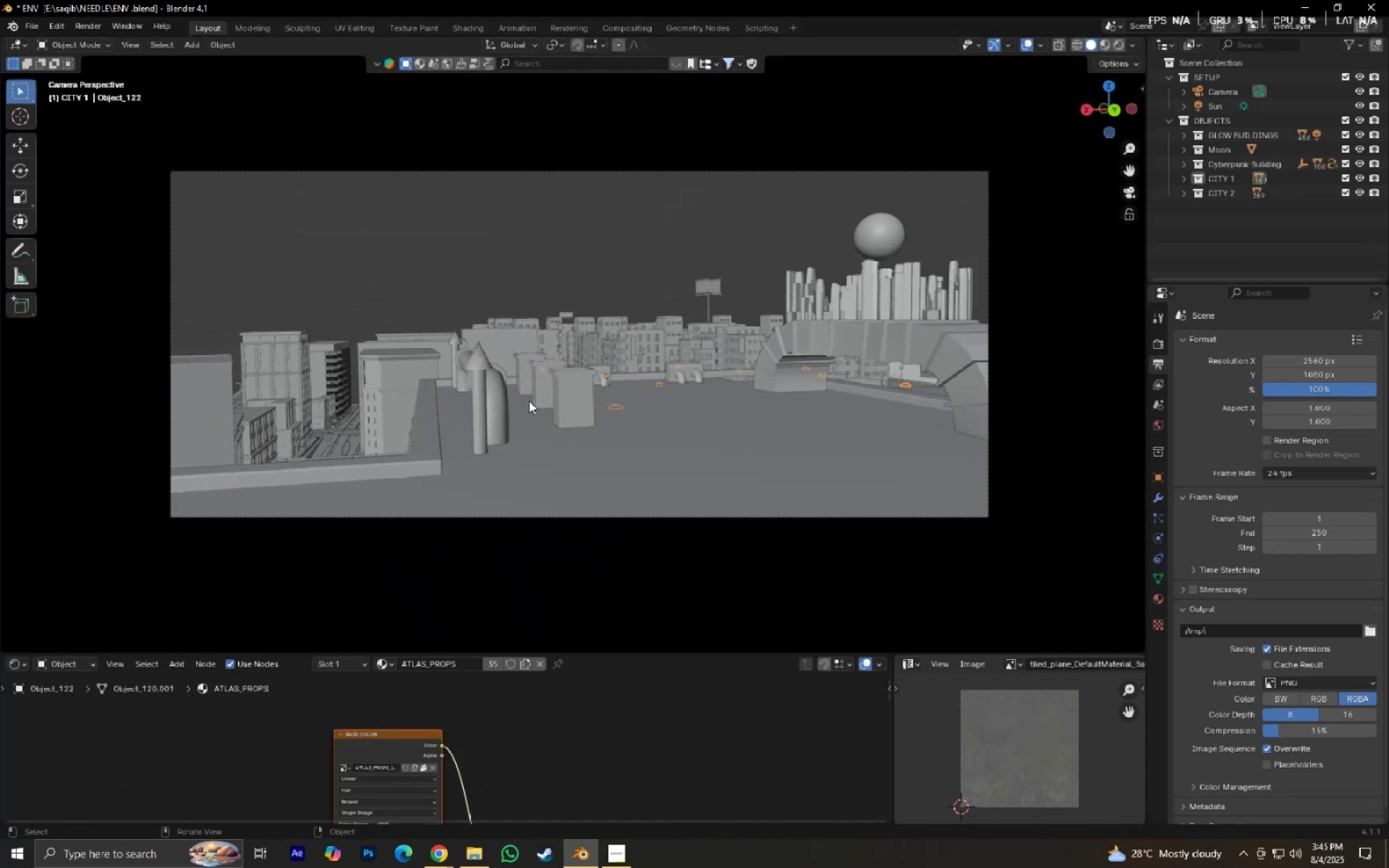 
hold_key(key=ShiftLeft, duration=0.42)
 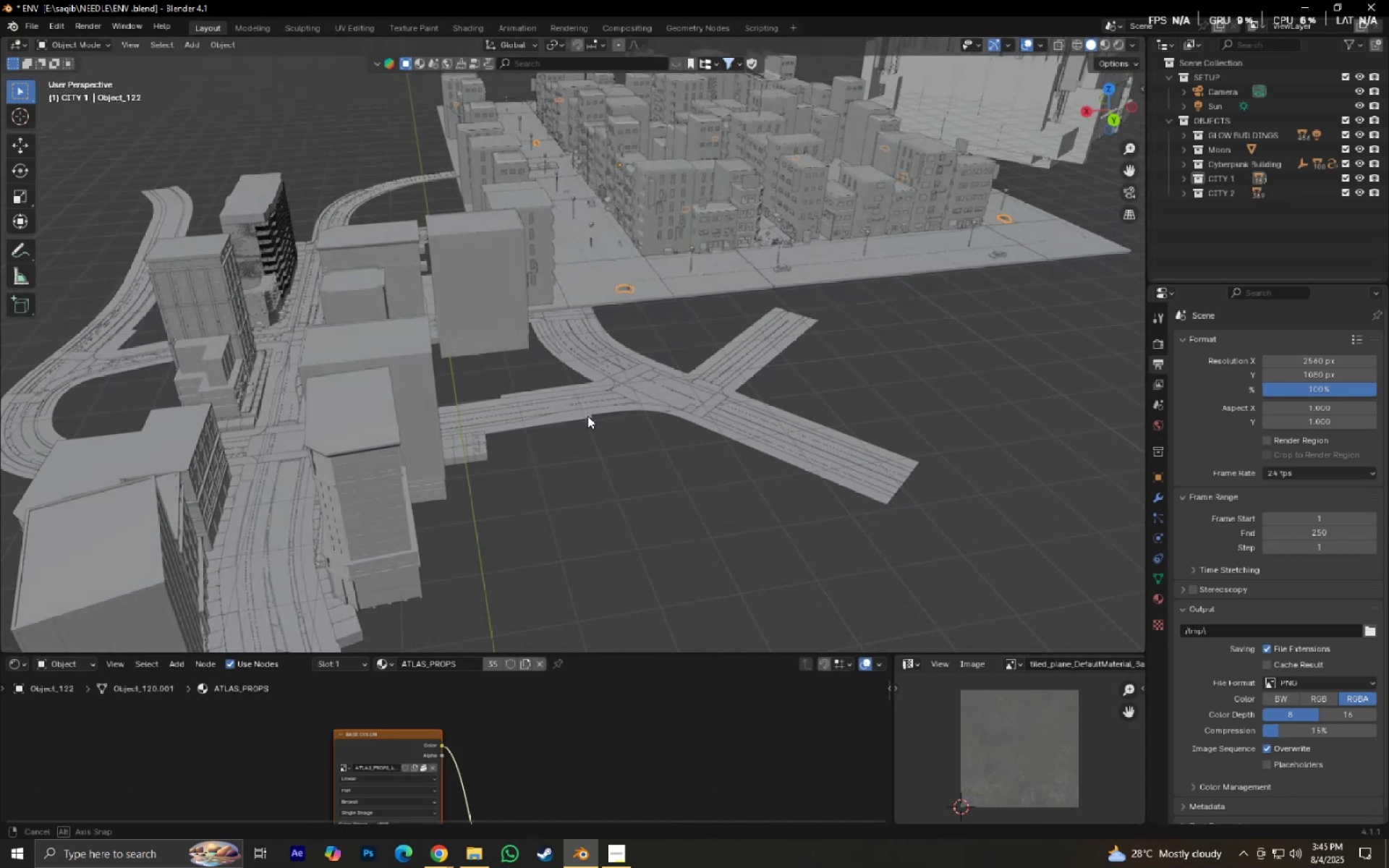 
hold_key(key=ShiftLeft, duration=0.83)
left_click([386, 379])
 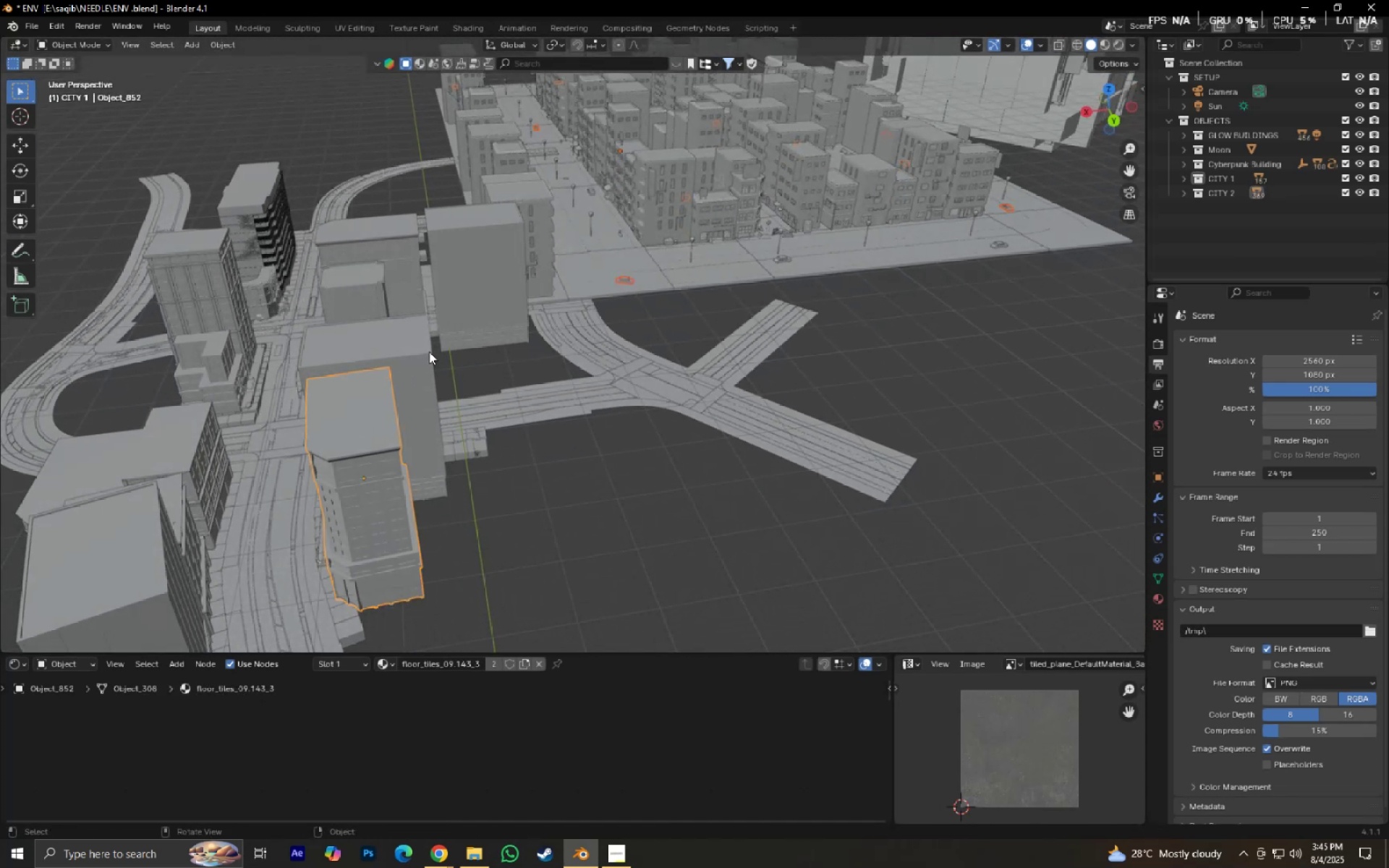 
hold_key(key=ShiftLeft, duration=0.31)
left_click([407, 365])
 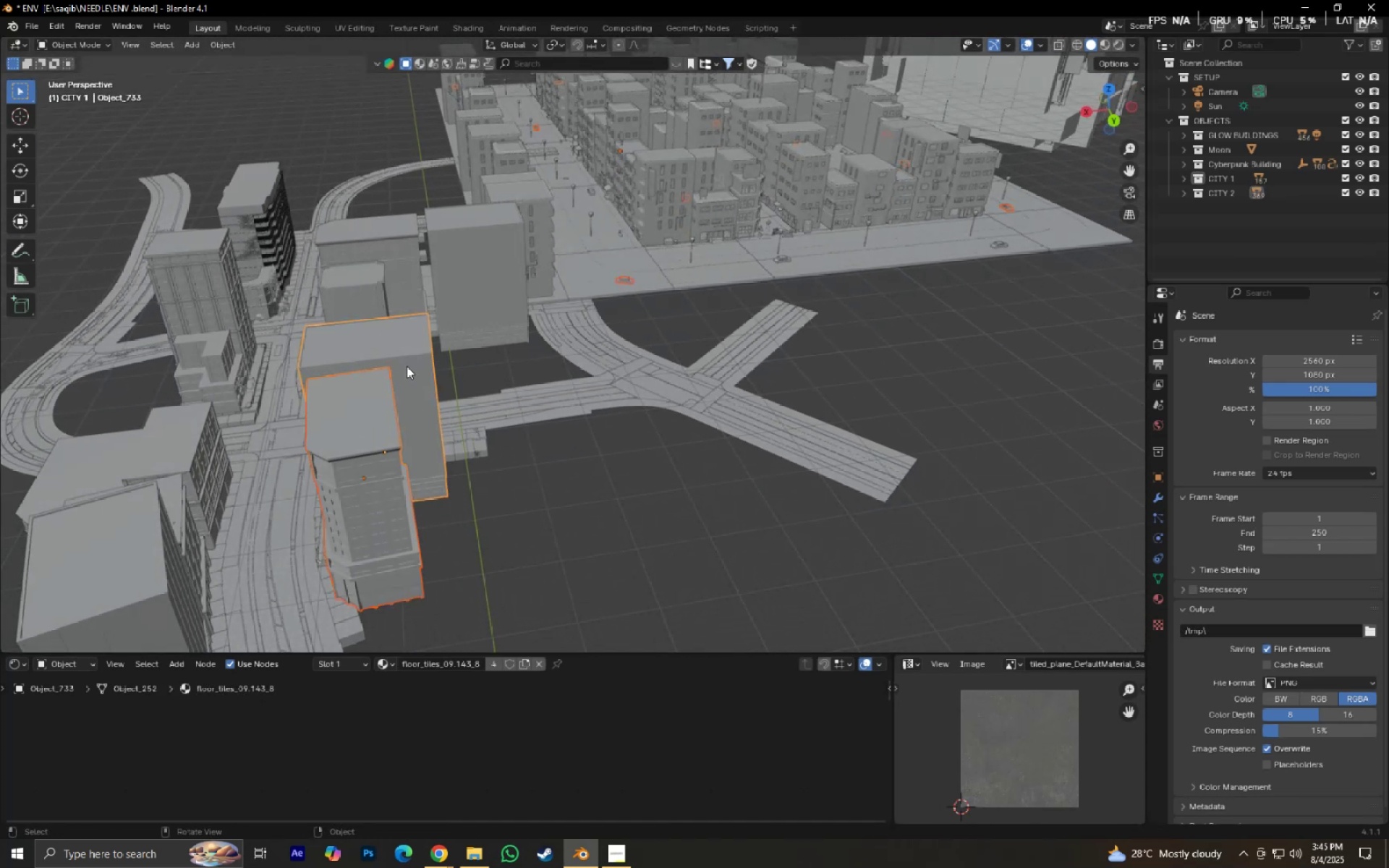 
double_click([407, 366])
 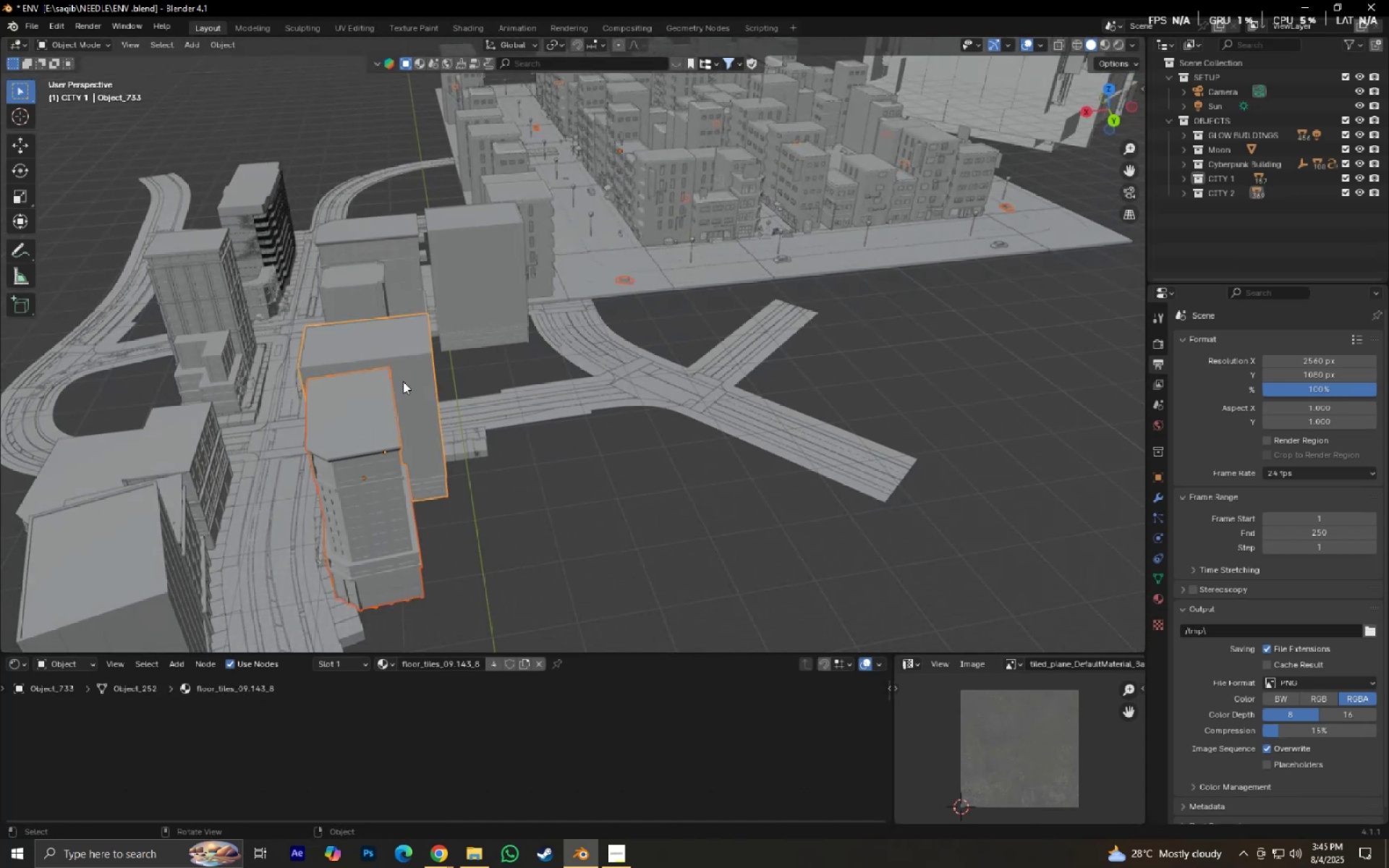 
hold_key(key=ShiftLeft, duration=0.62)
triple_click([365, 444])
 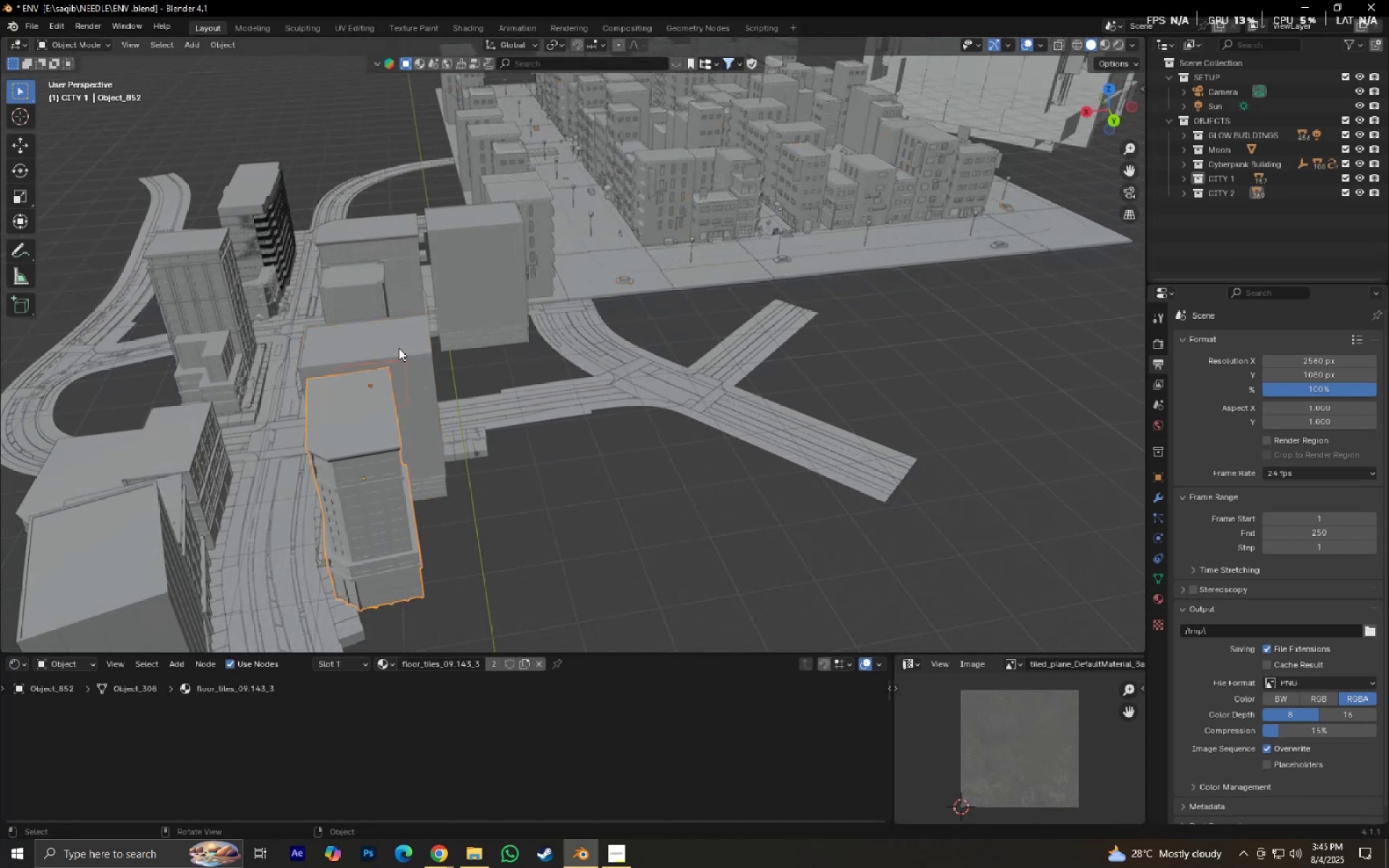 
left_click([501, 457])
 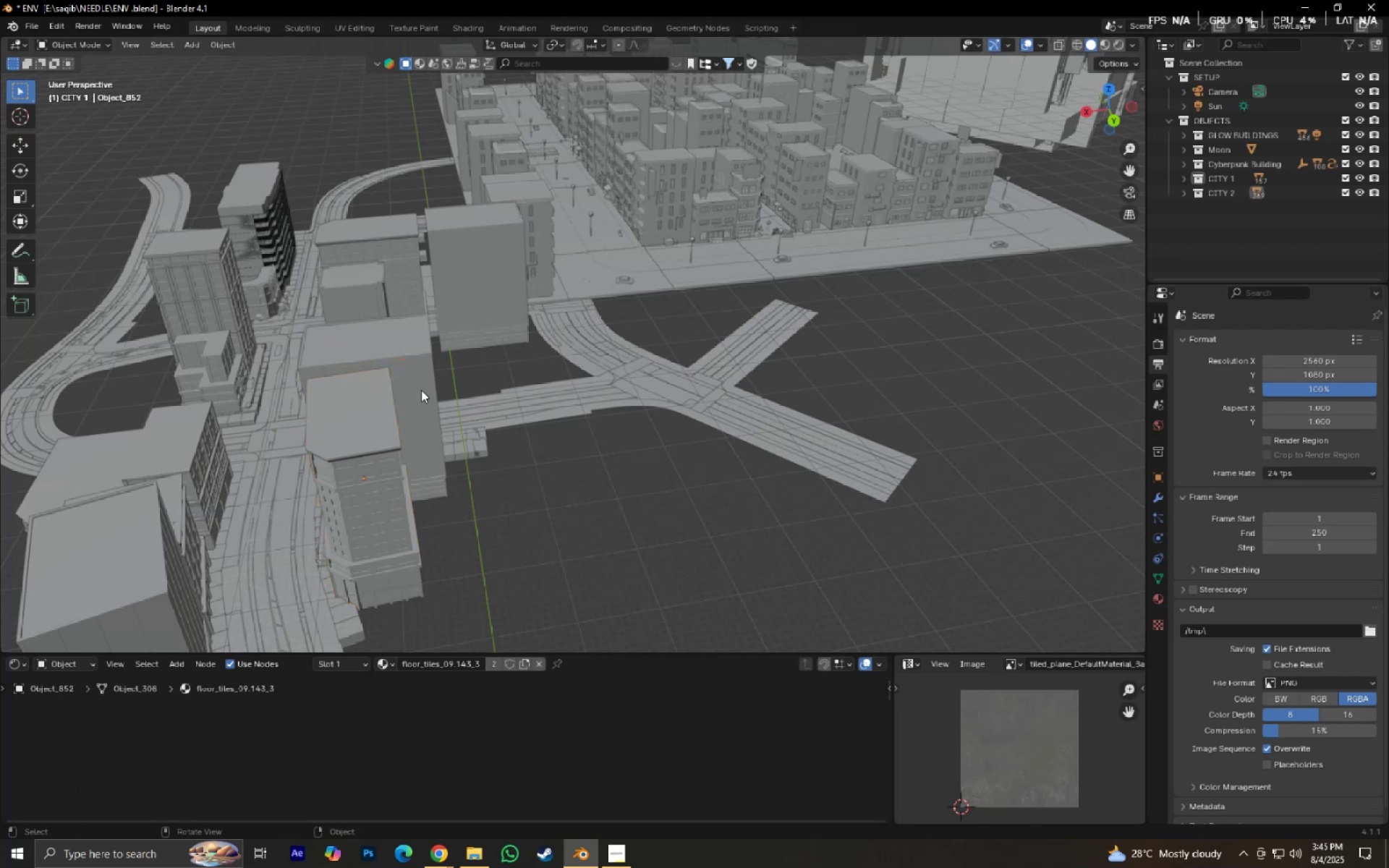 
left_click([432, 411])
 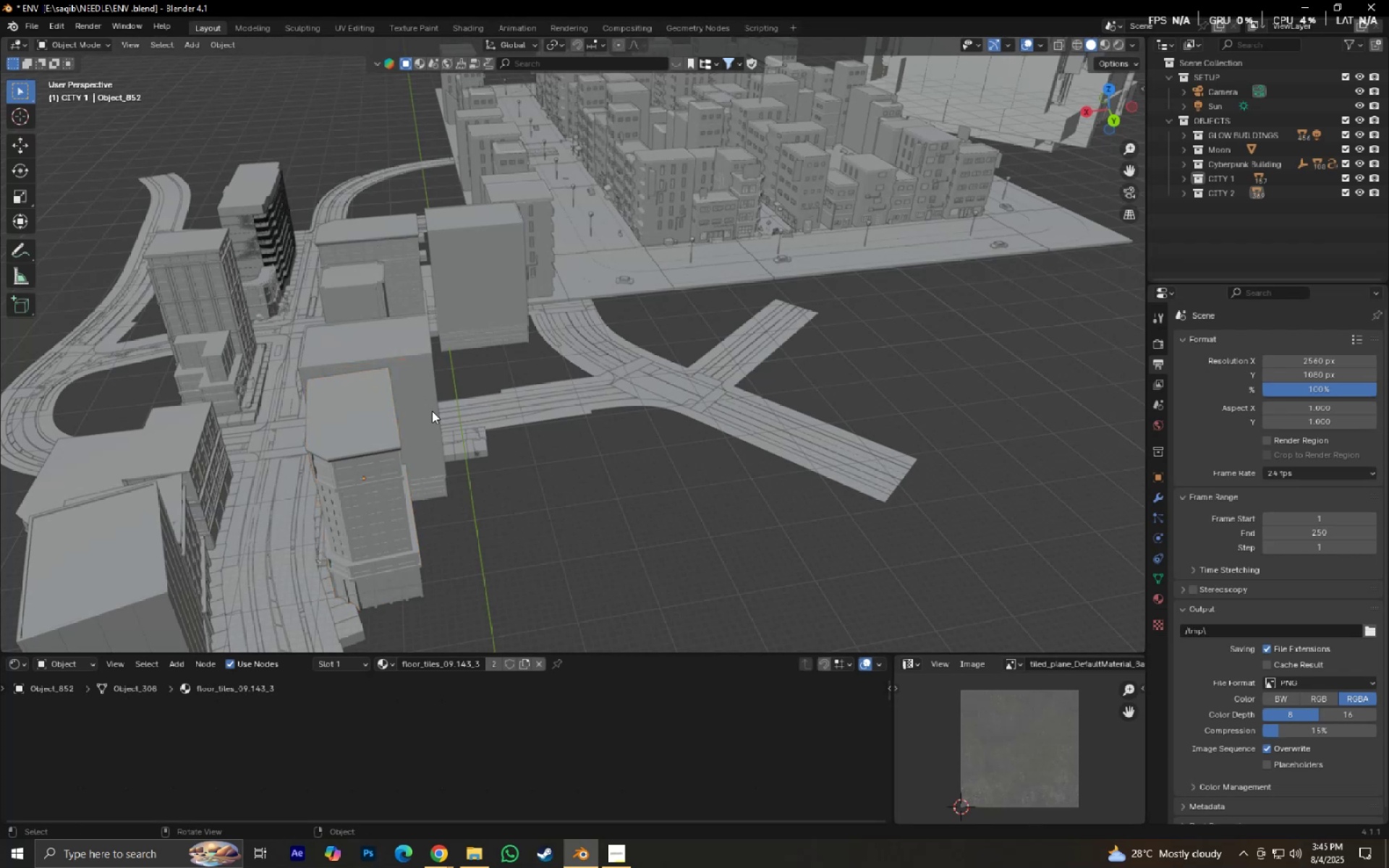 
hold_key(key=ShiftLeft, duration=0.6)
double_click([400, 449])
 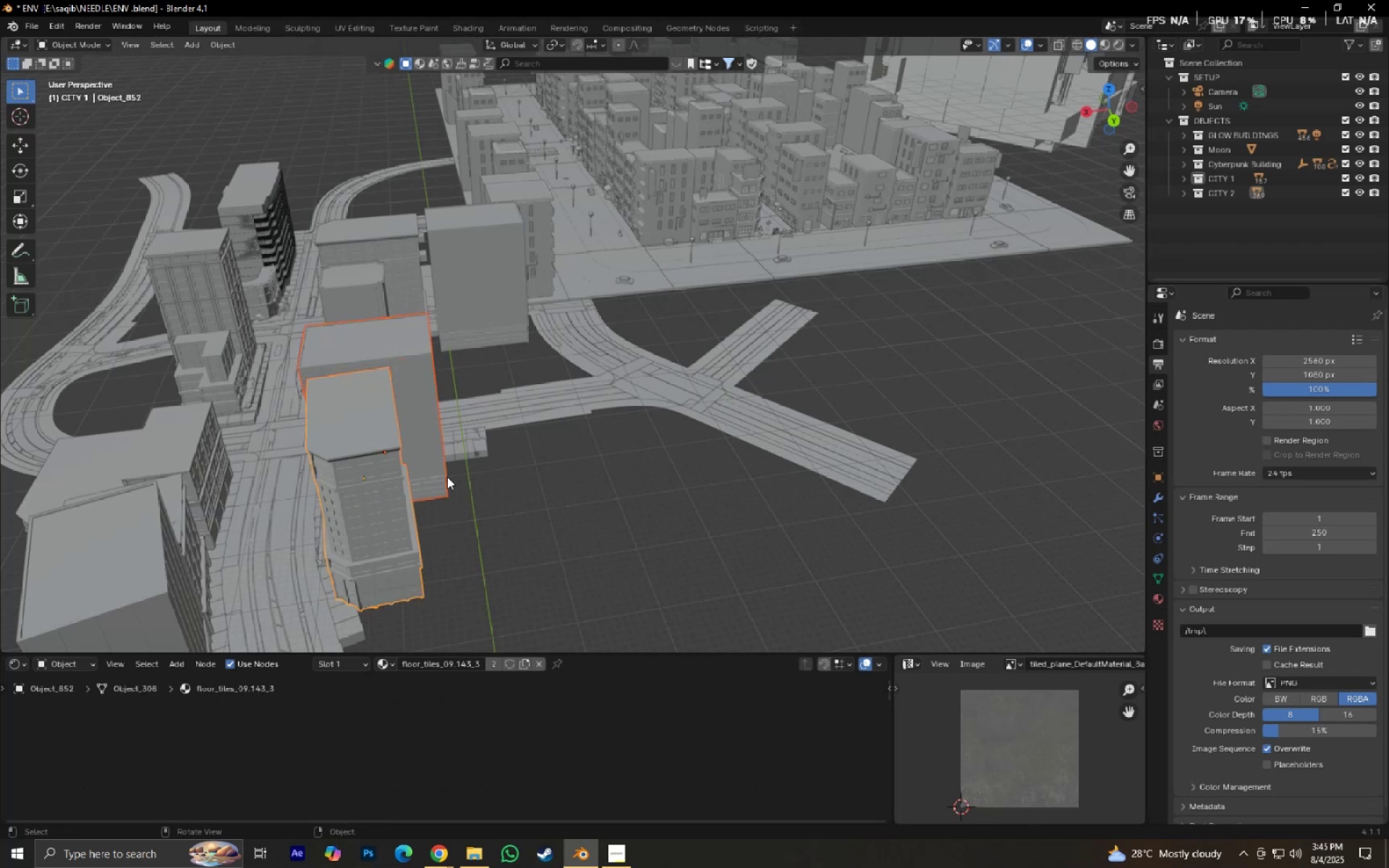 
key(G)
 